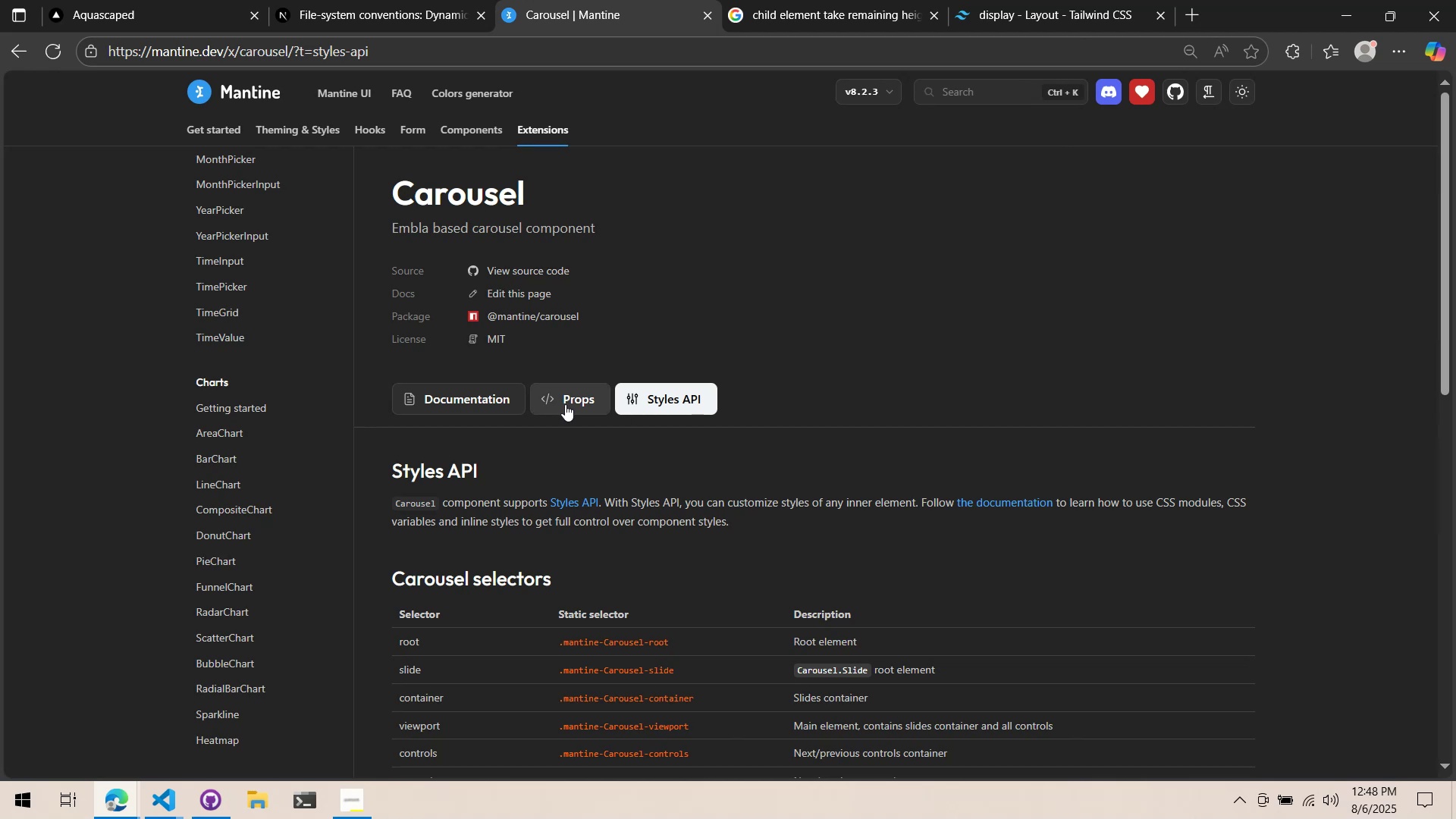 
scroll: coordinate [565, 396], scroll_direction: down, amount: 4.0
 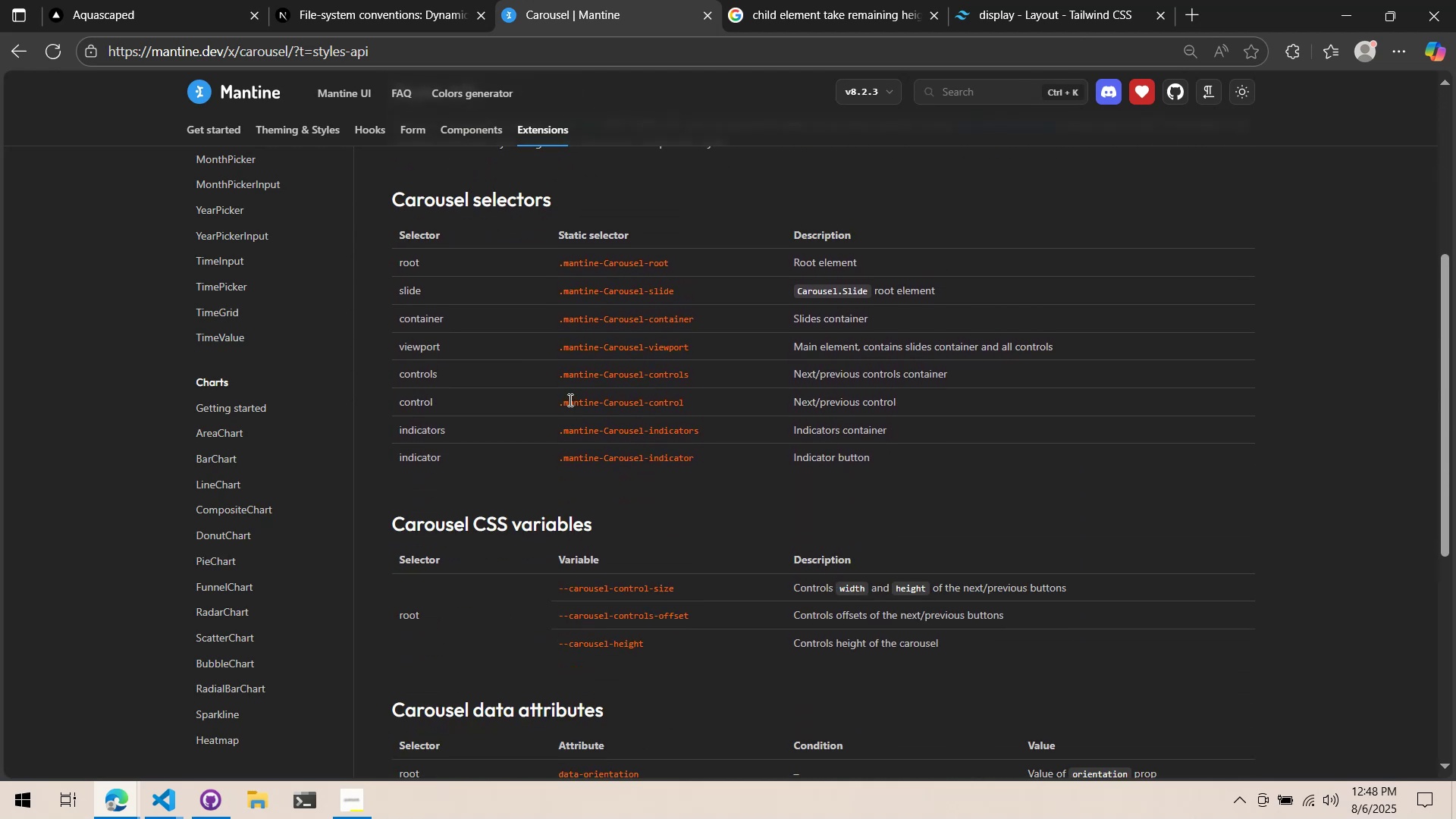 
key(Alt+AltLeft)
 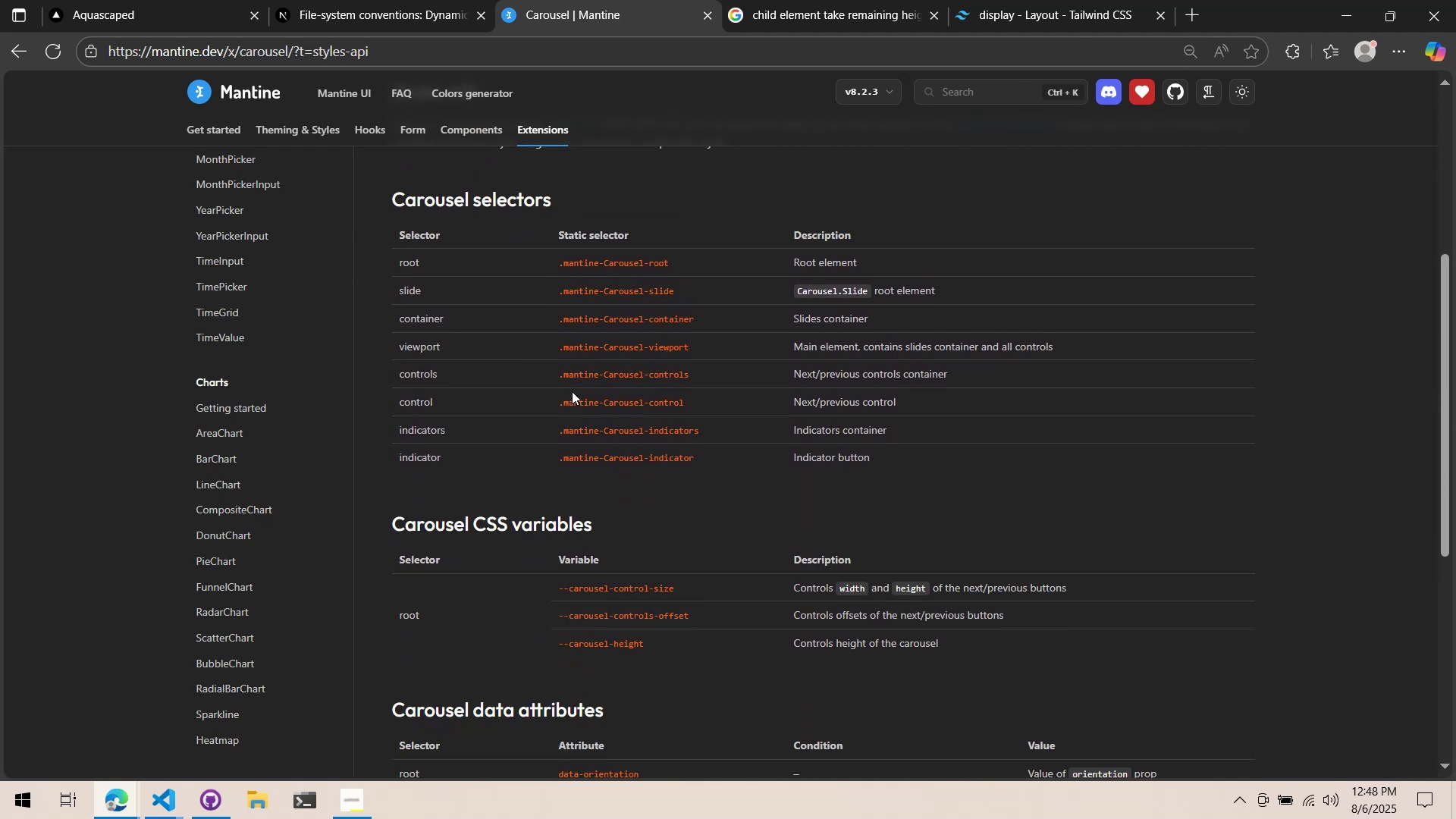 
key(Alt+Tab)
 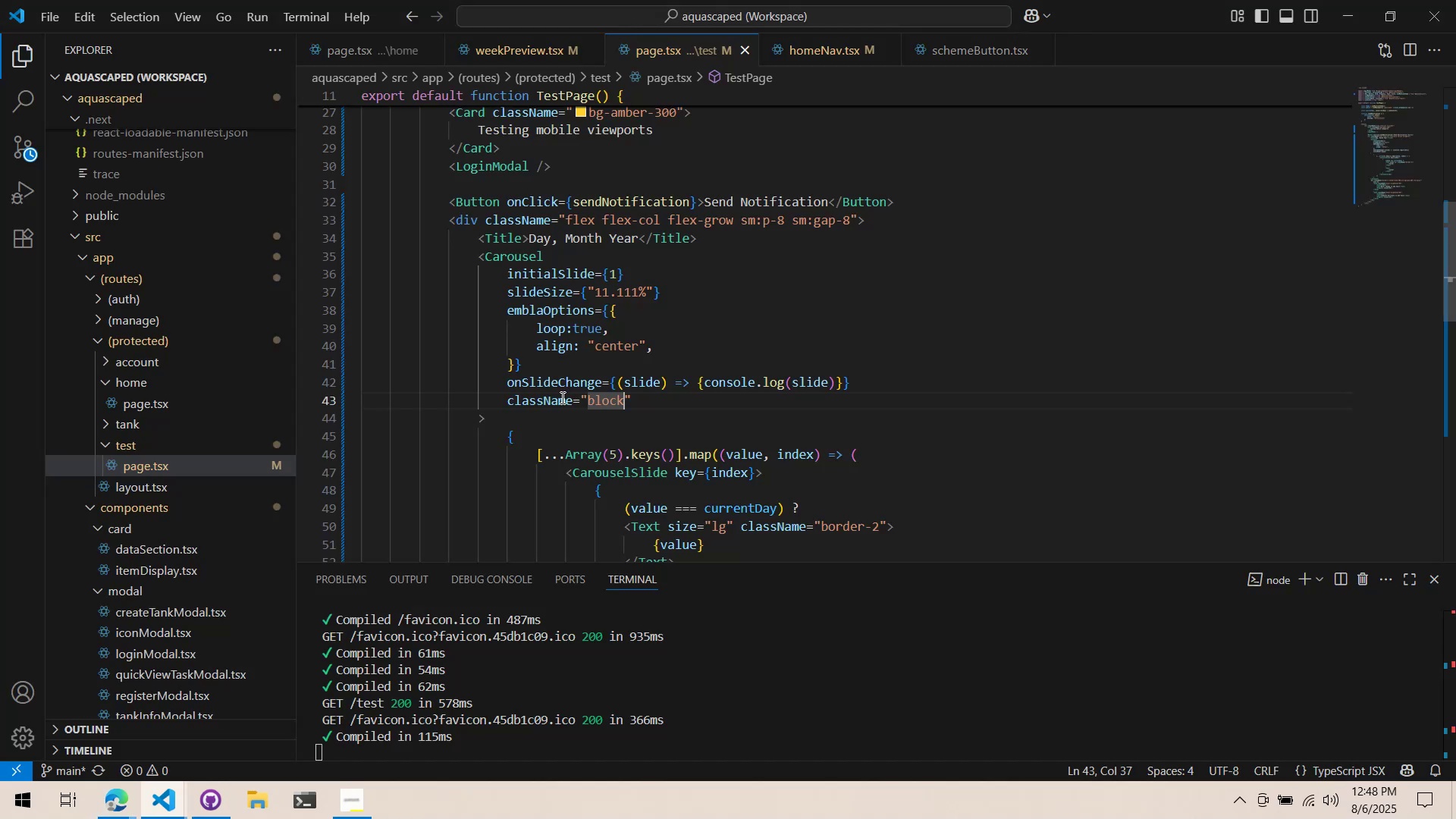 
key(Alt+AltLeft)
 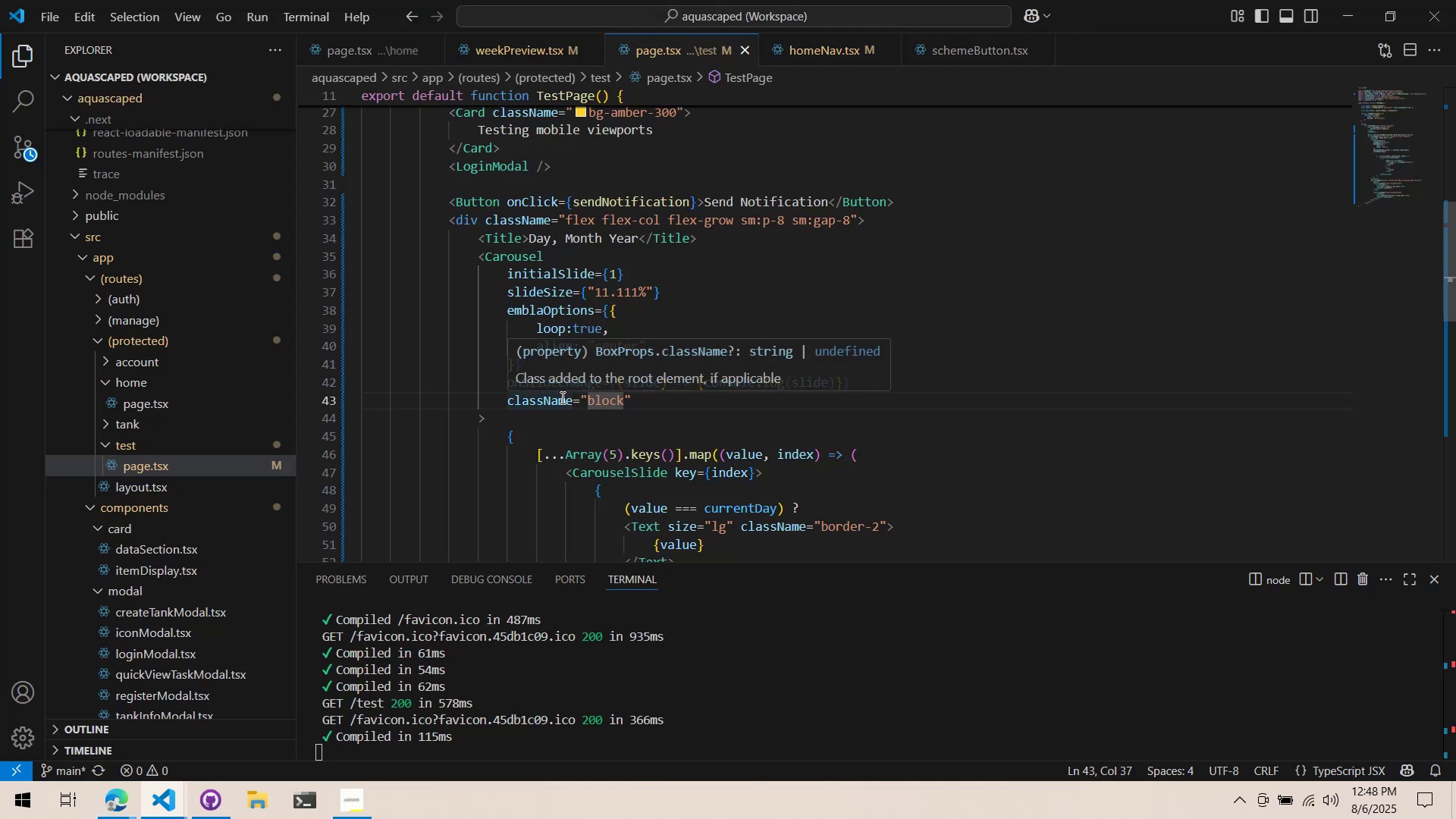 
key(Alt+Tab)
 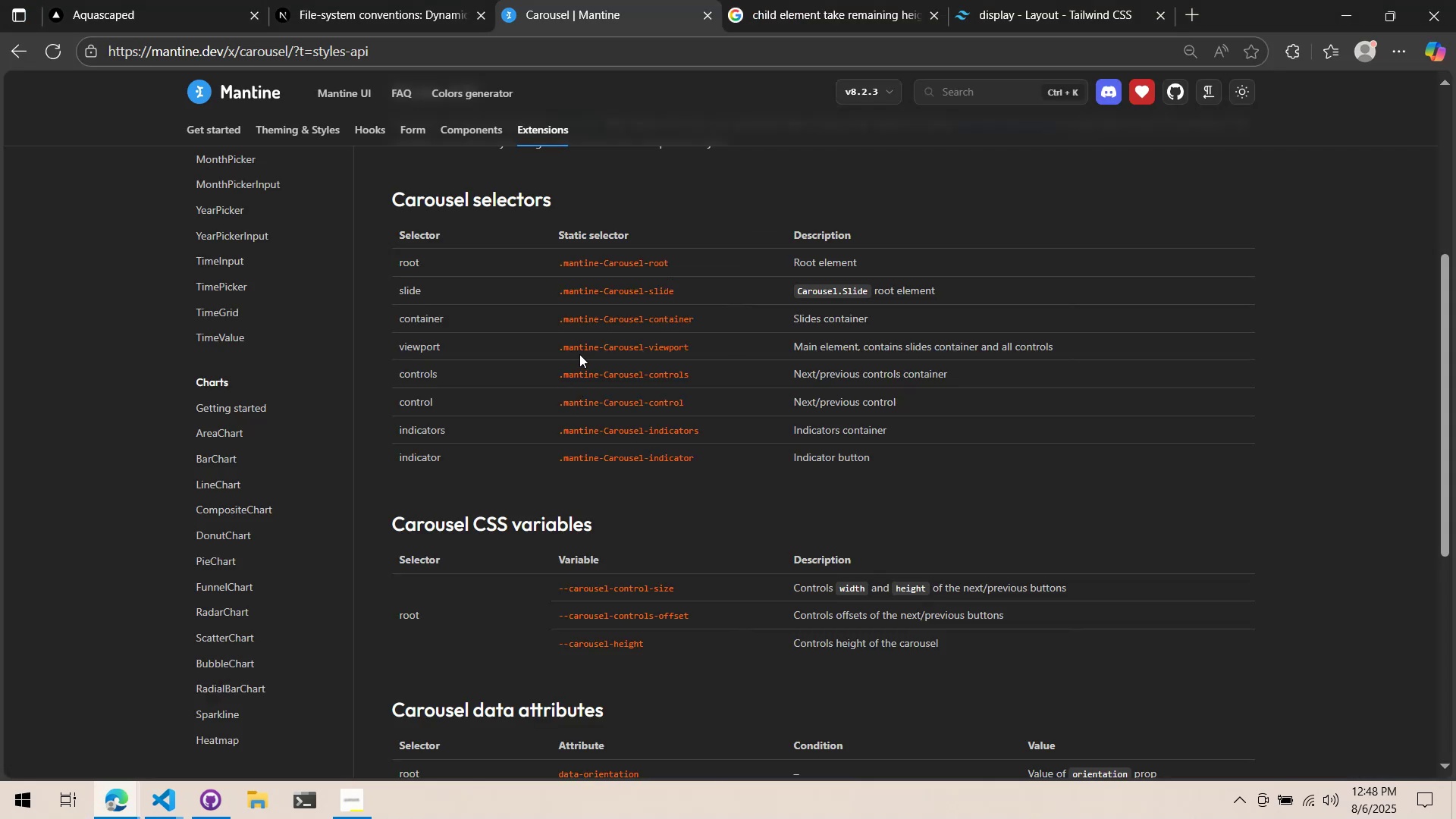 
key(Alt+AltLeft)
 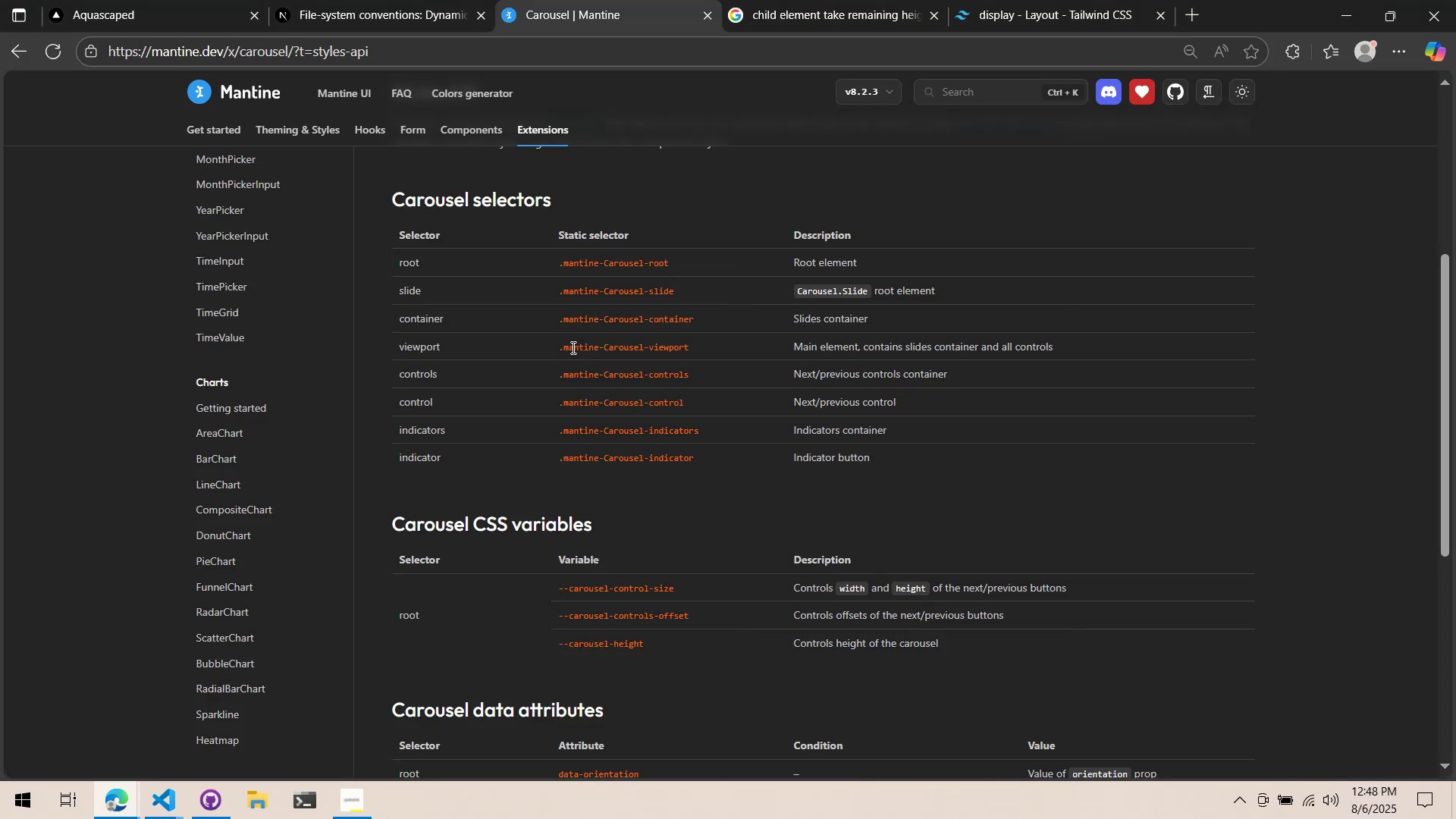 
key(Alt+Tab)
 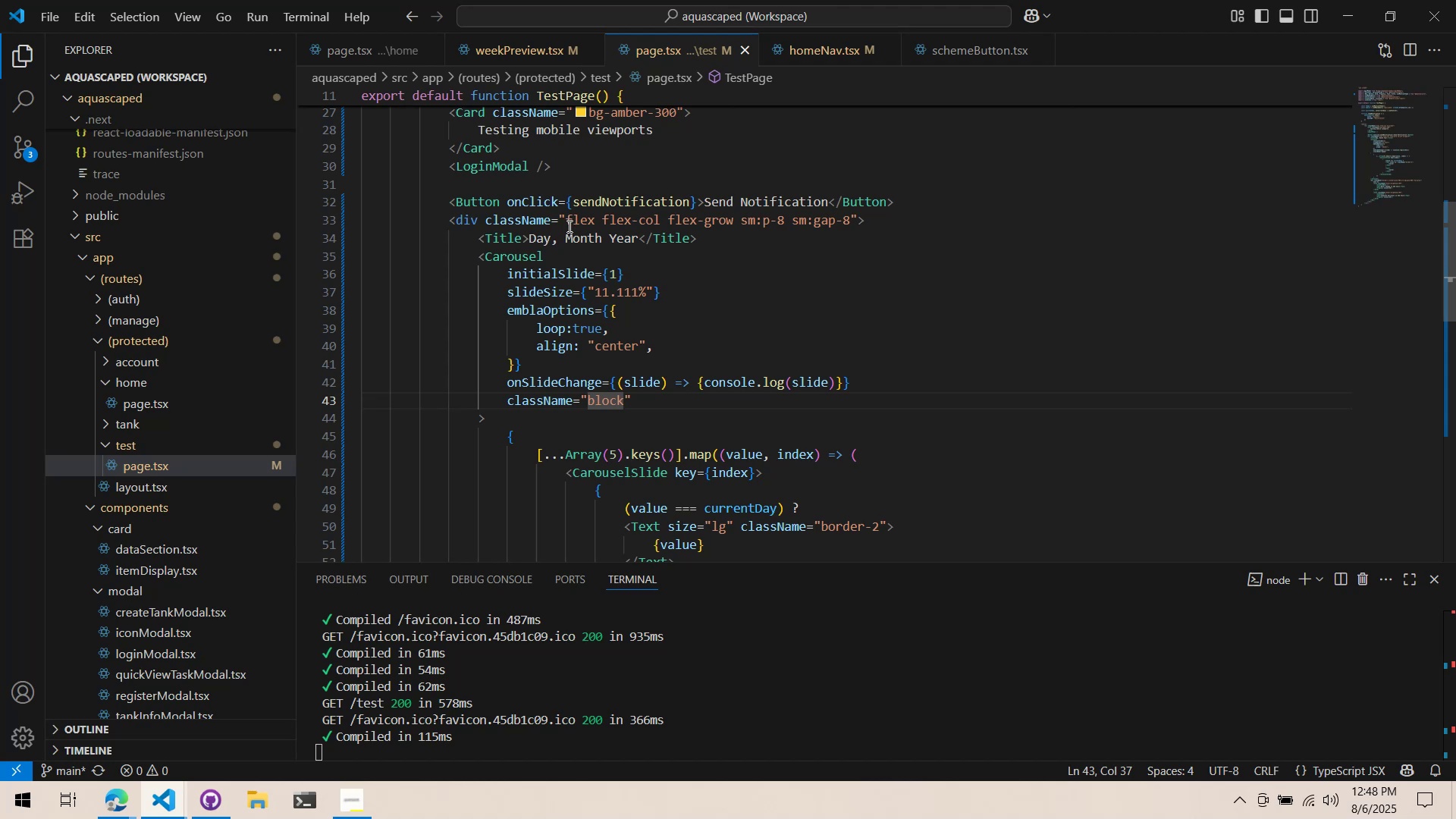 
scroll: coordinate [629, 337], scroll_direction: up, amount: 2.0
 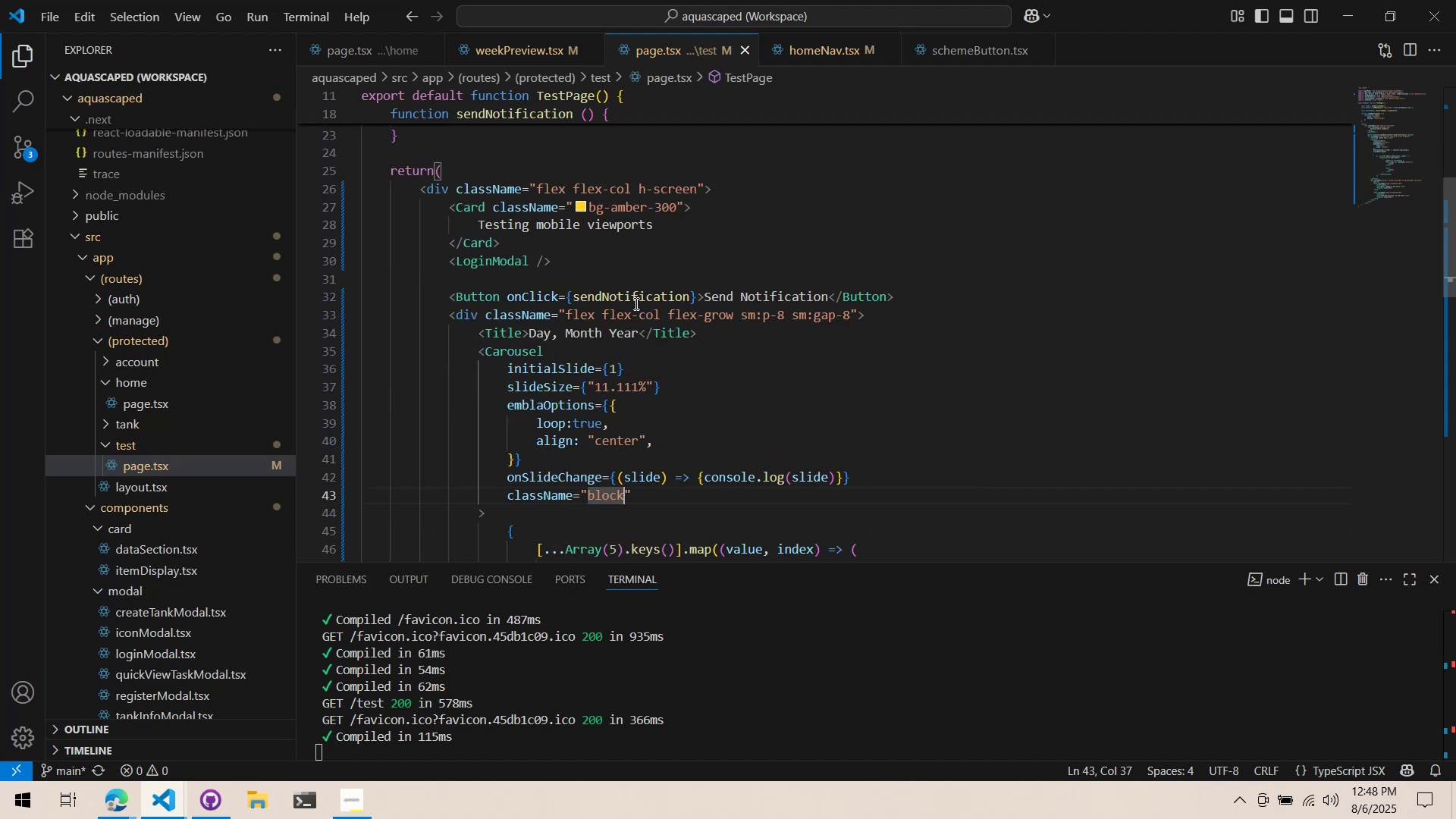 
scroll: coordinate [633, 310], scroll_direction: down, amount: 1.0
 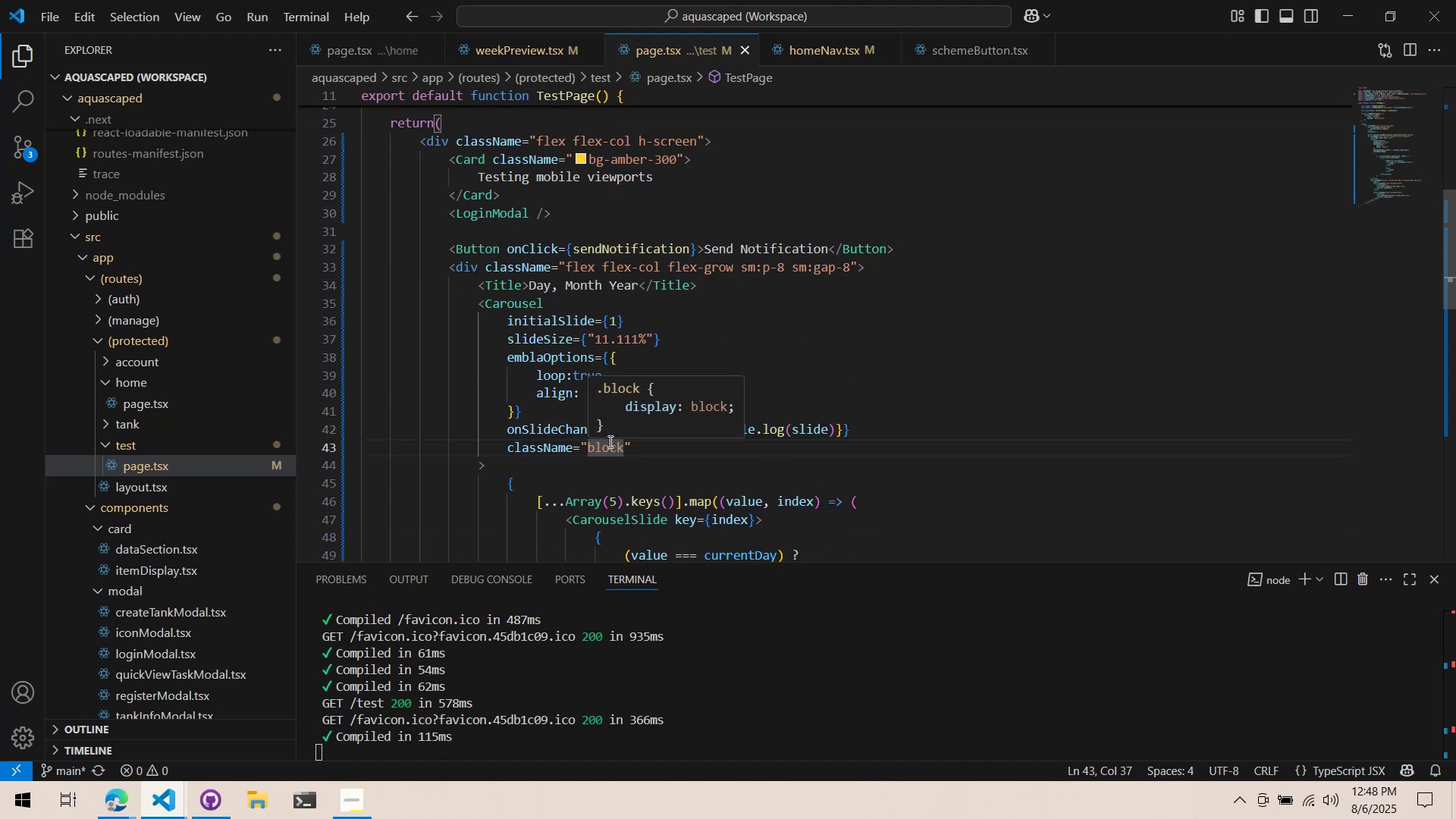 
key(Alt+AltLeft)
 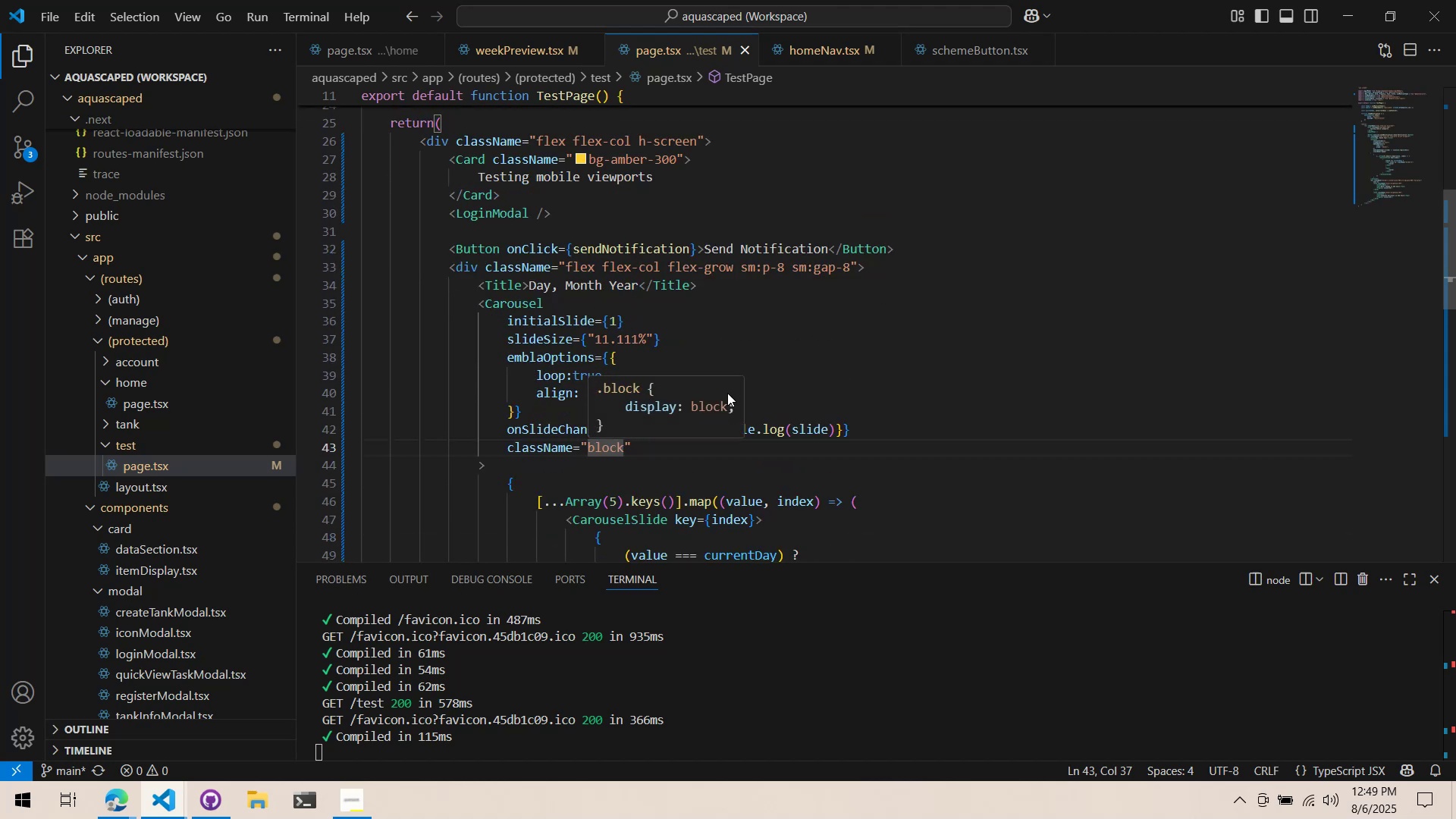 
key(Alt+Tab)
 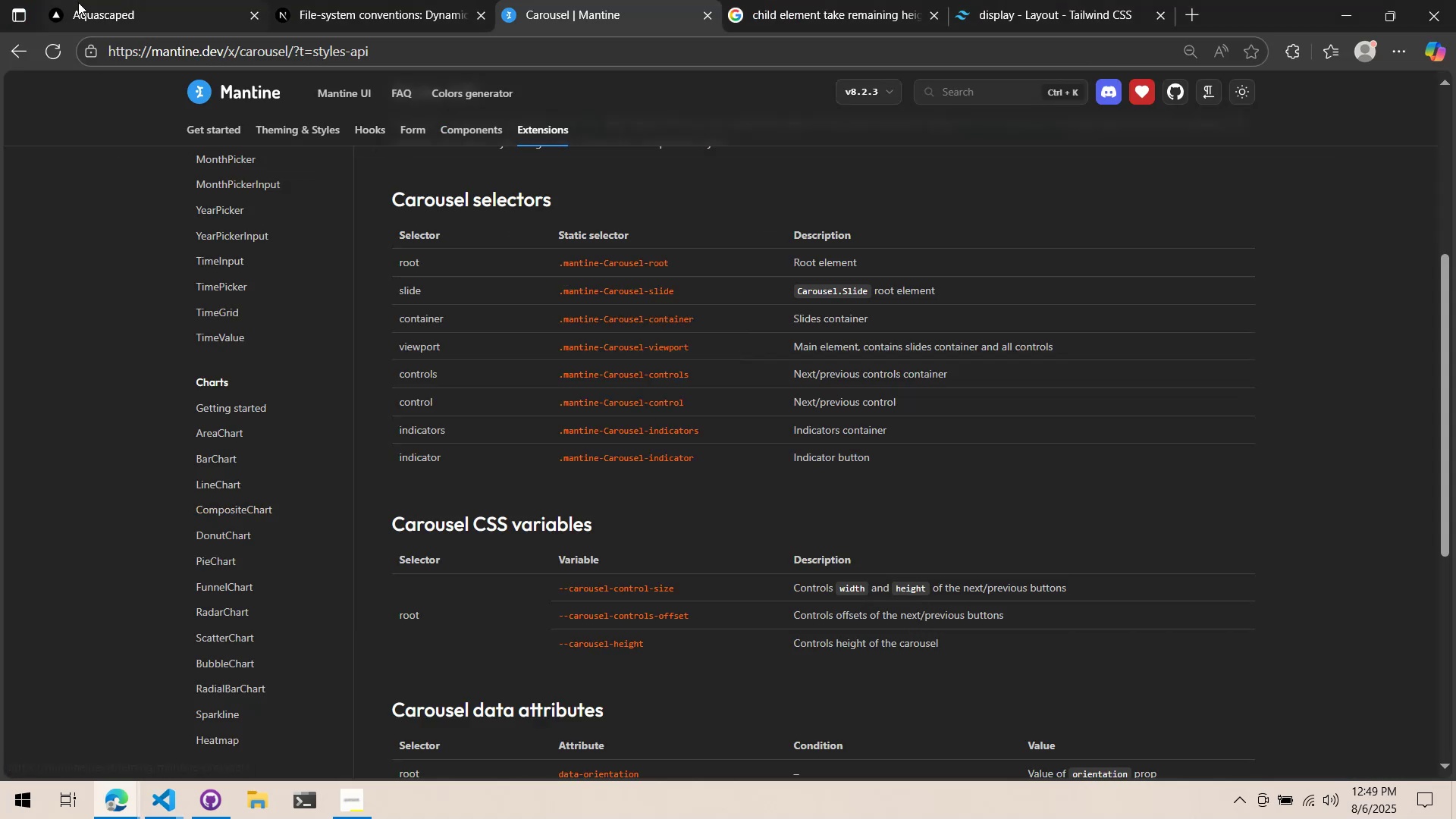 
left_click([78, 1])
 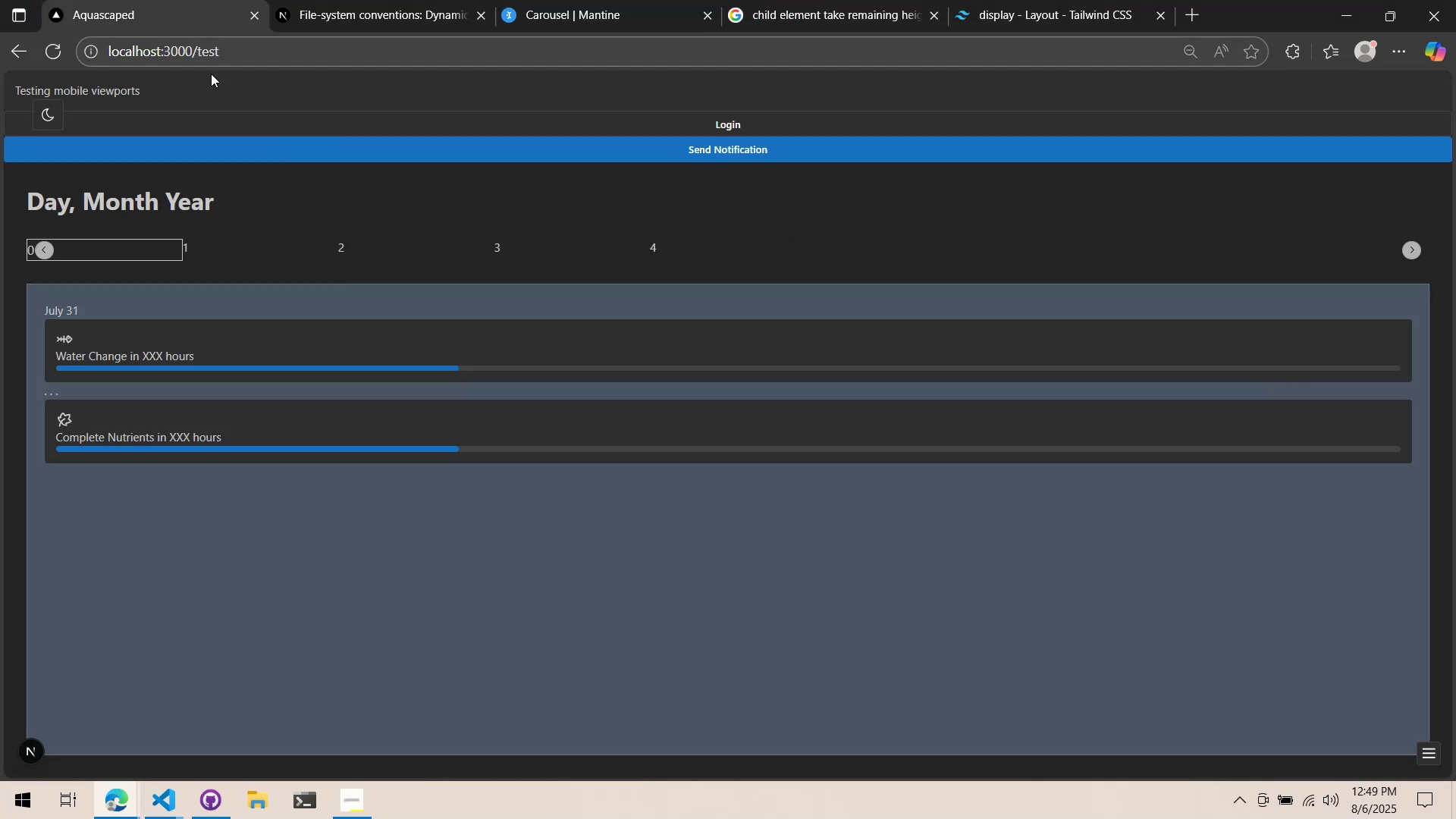 
key(Alt+AltLeft)
 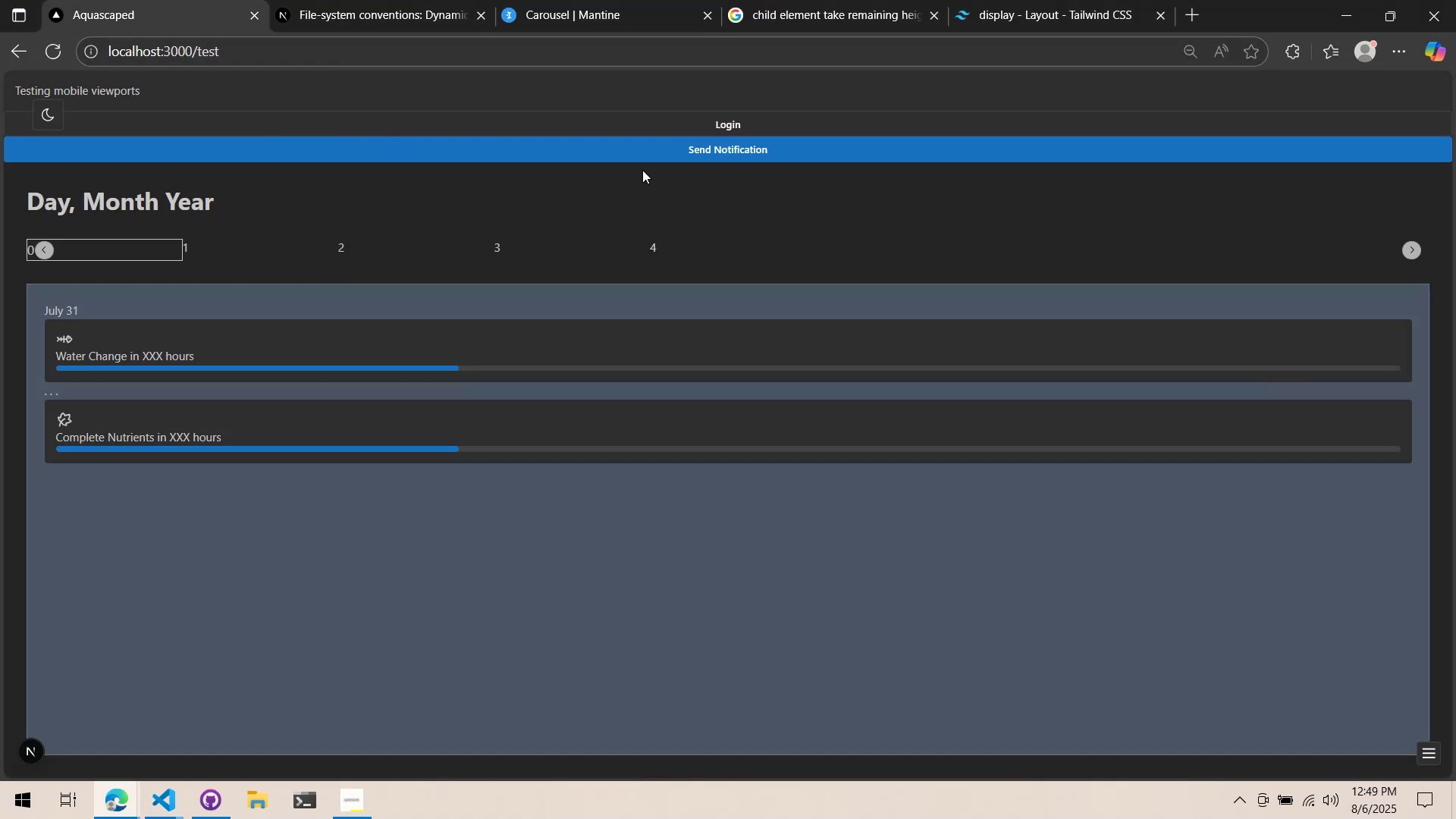 
key(Alt+Tab)
 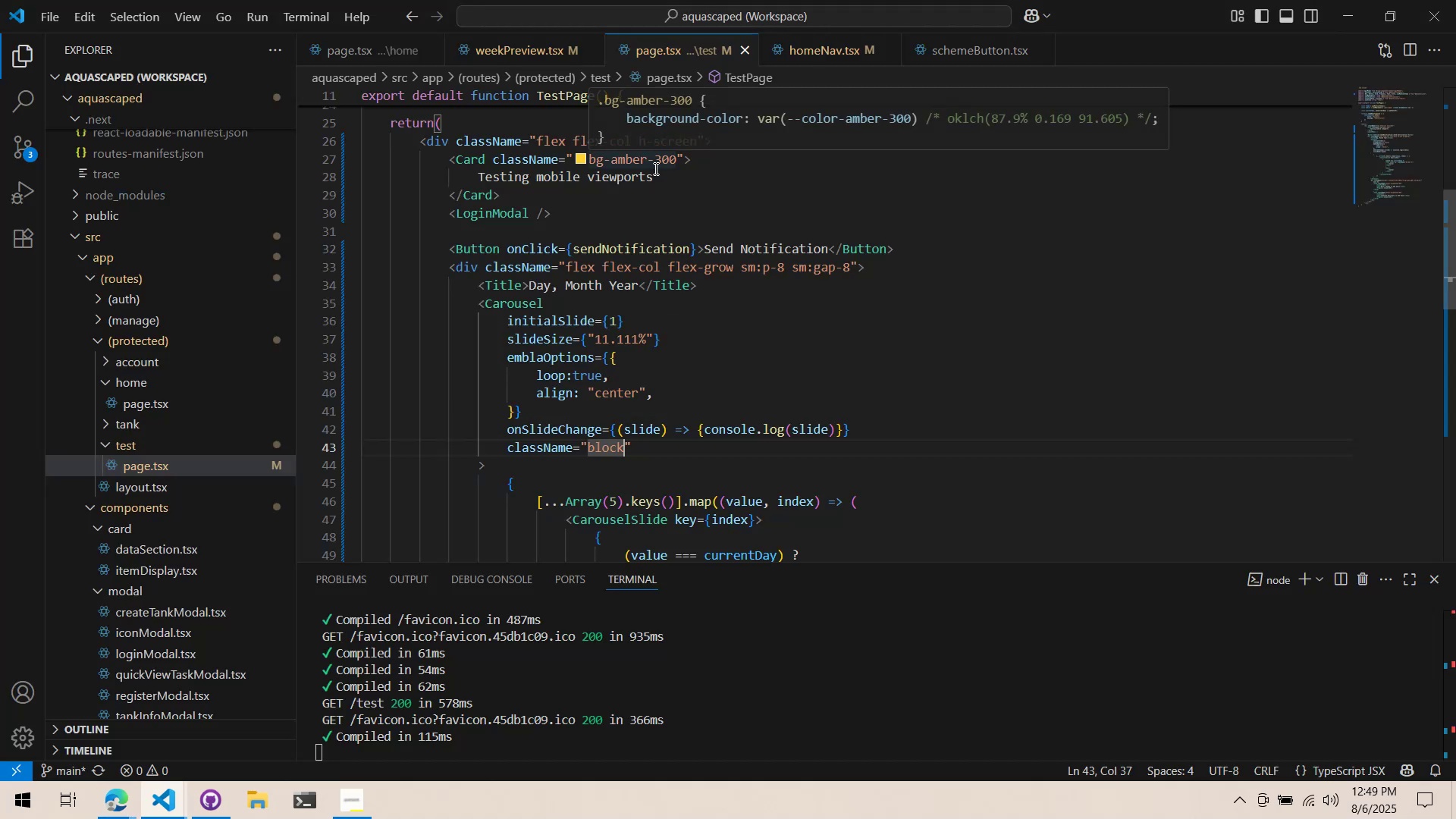 
key(Control+ControlLeft)
 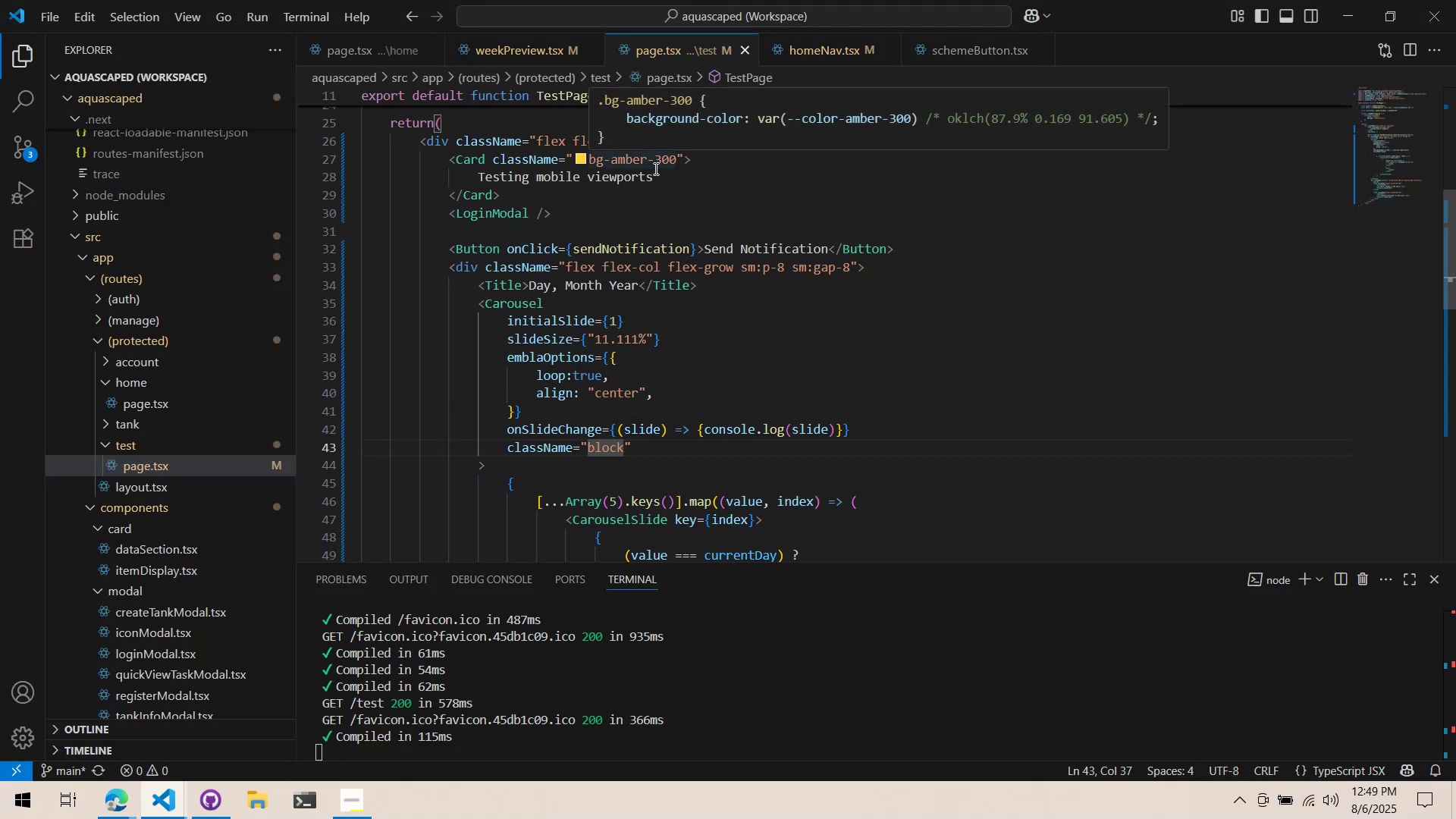 
key(Control+Backspace)
 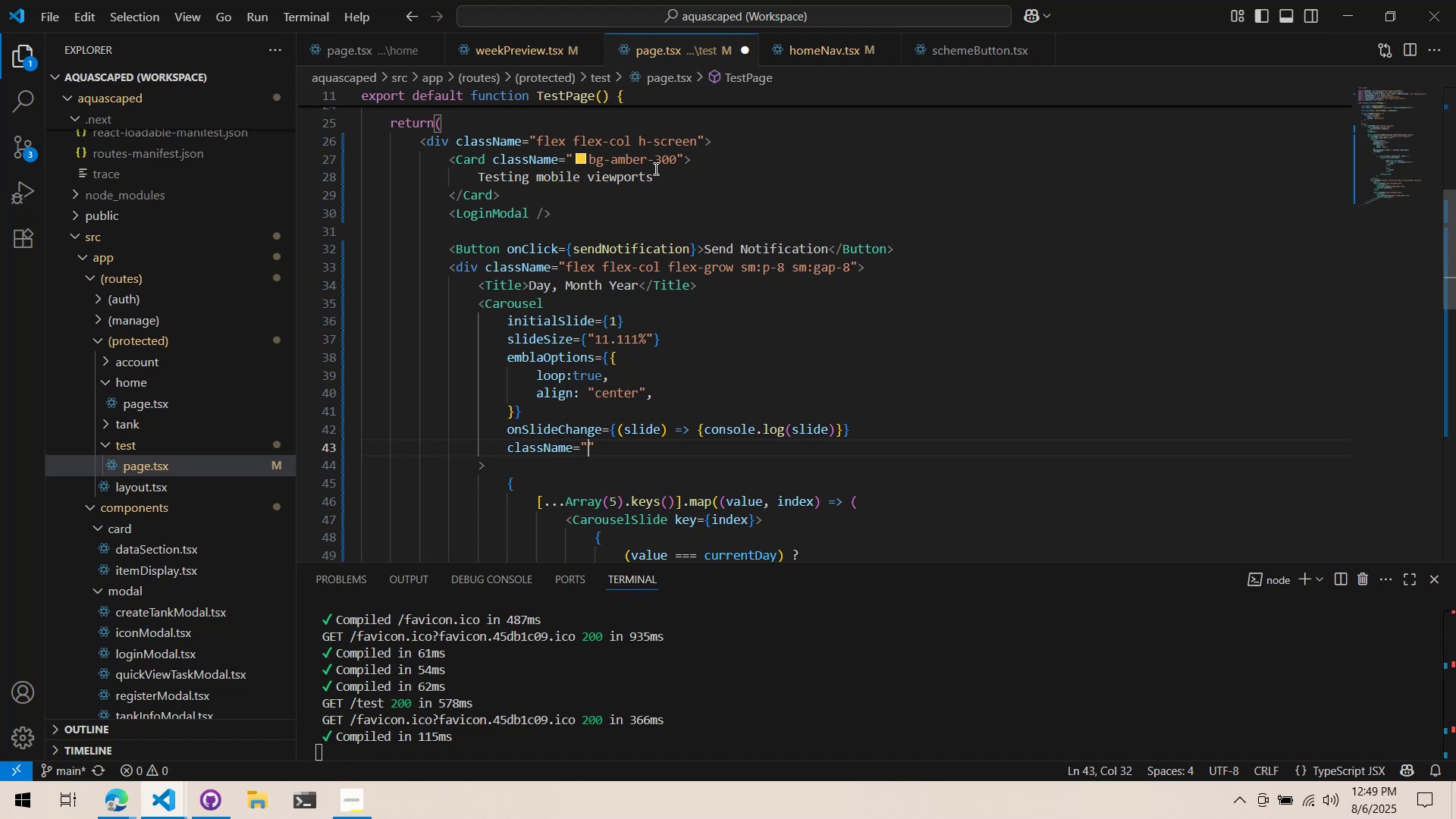 
type(inline-block)
 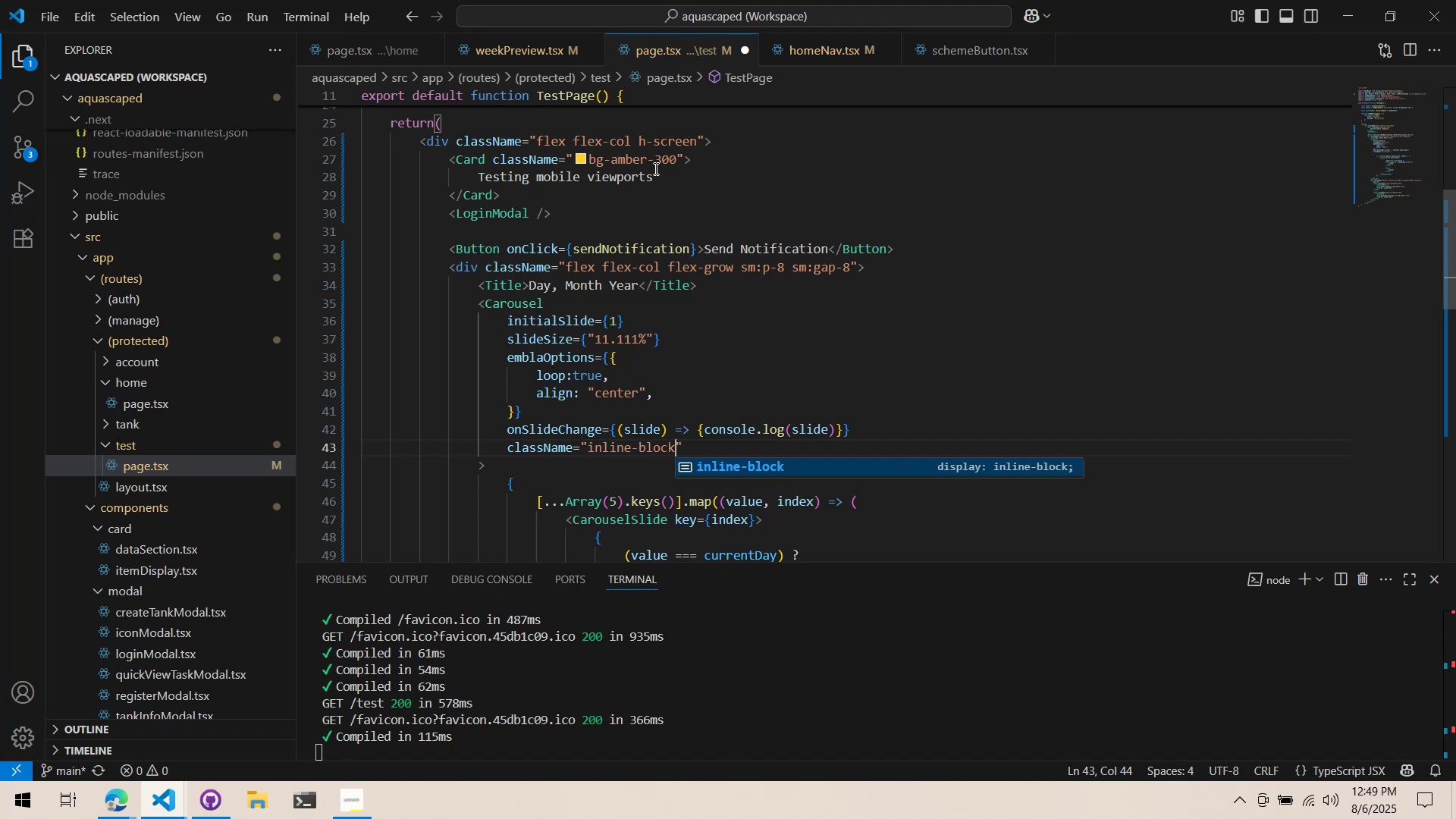 
key(Control+ControlLeft)
 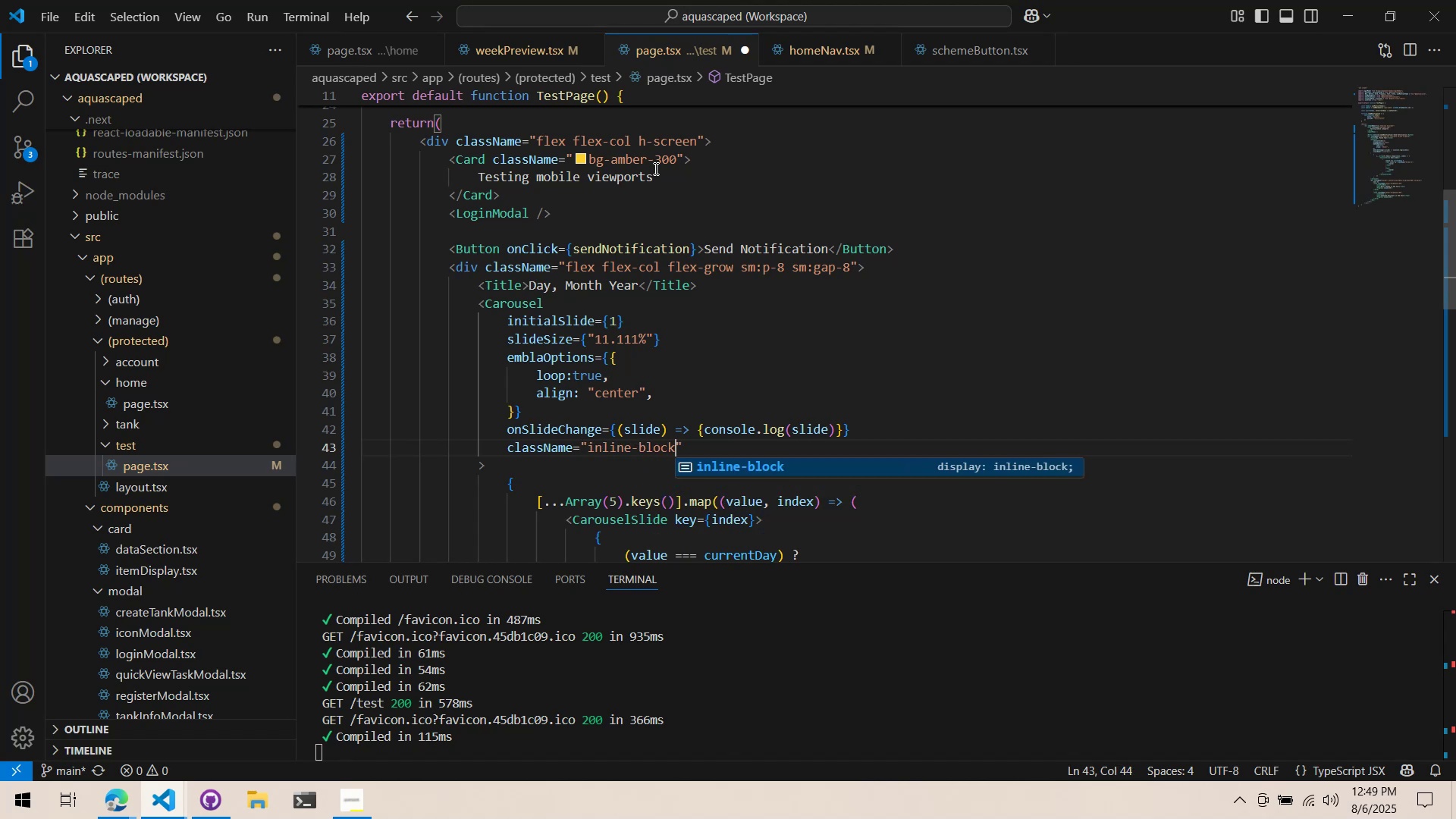 
key(Control+S)
 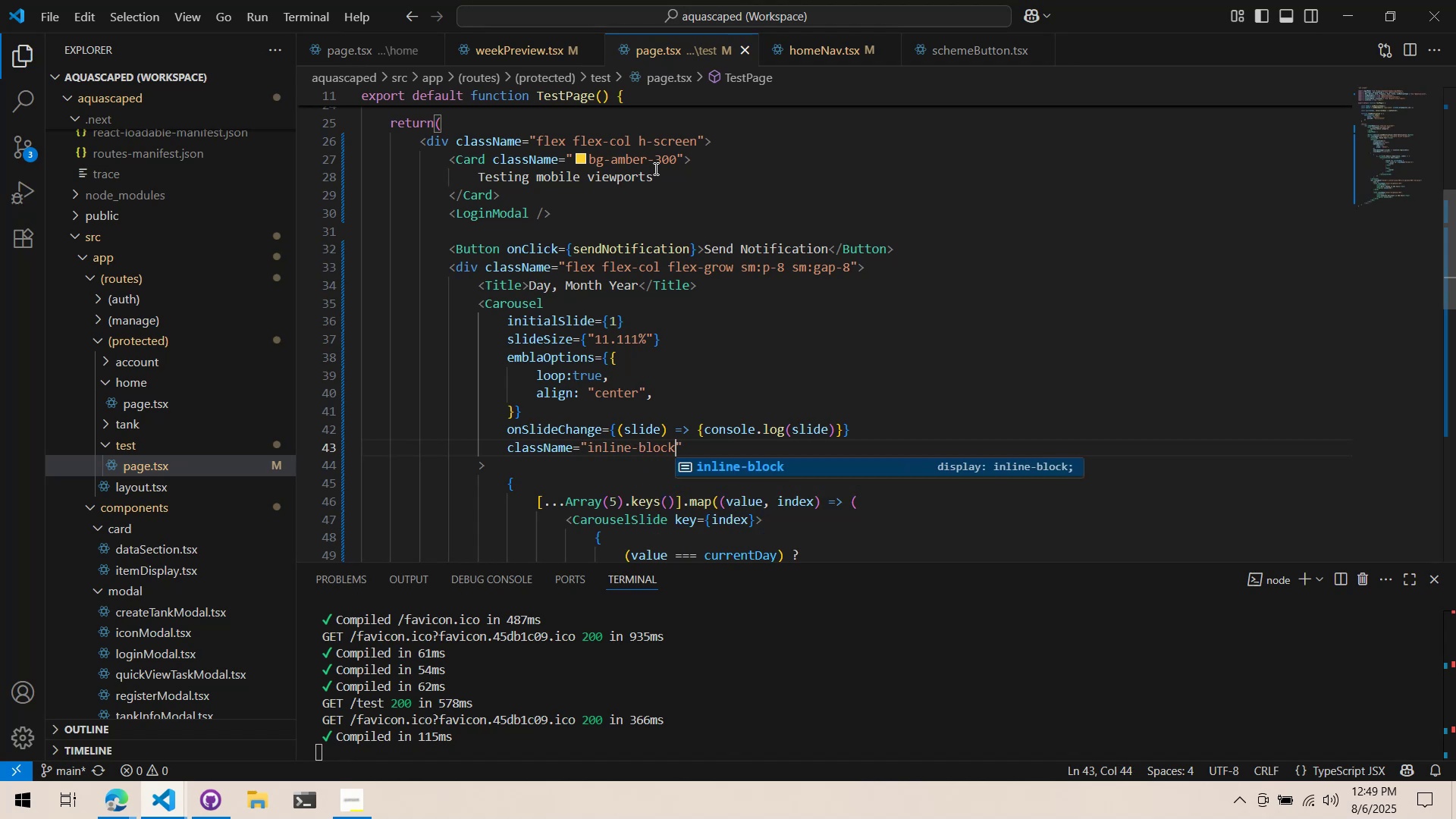 
key(Alt+AltLeft)
 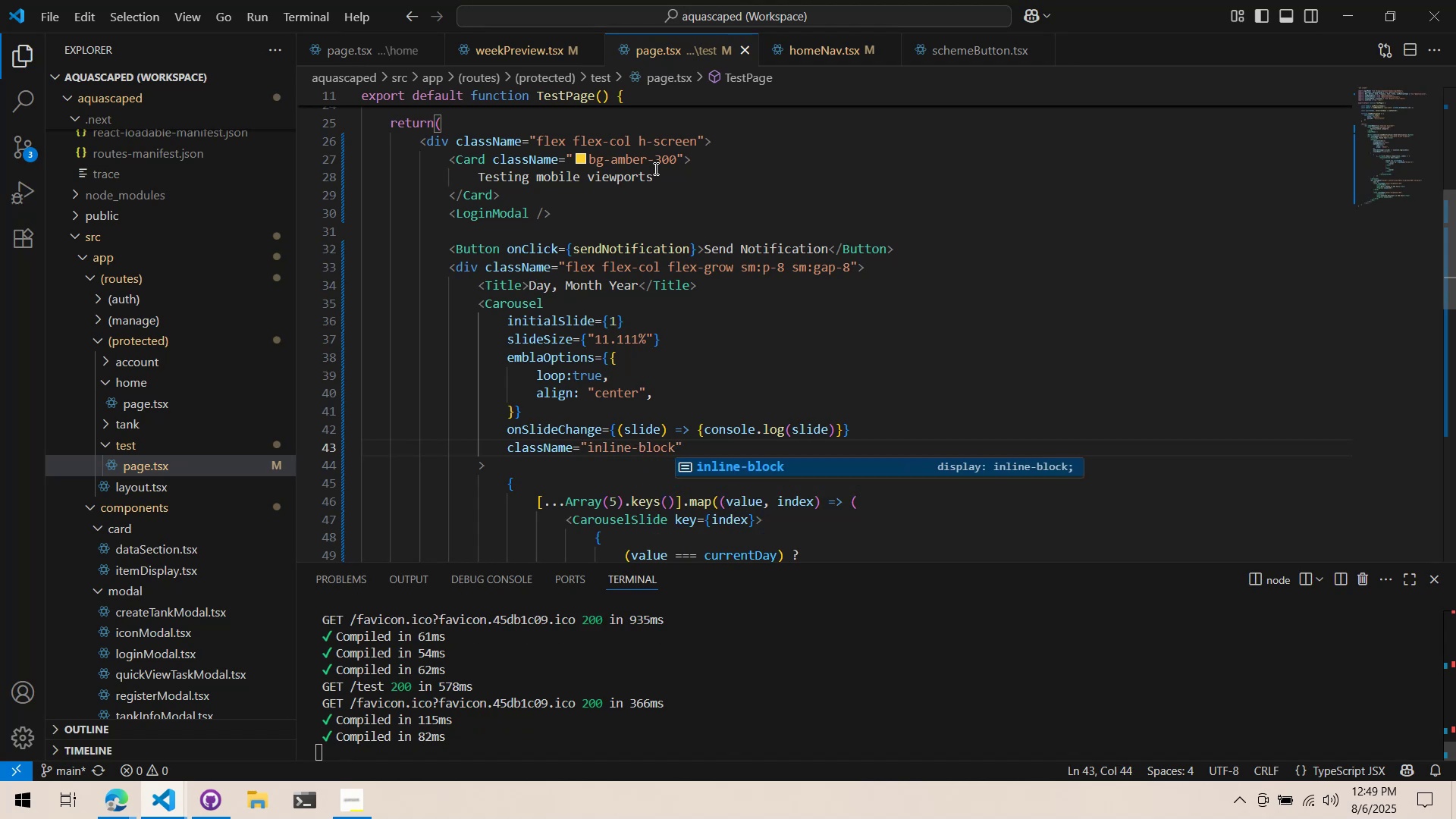 
key(Alt+Tab)
 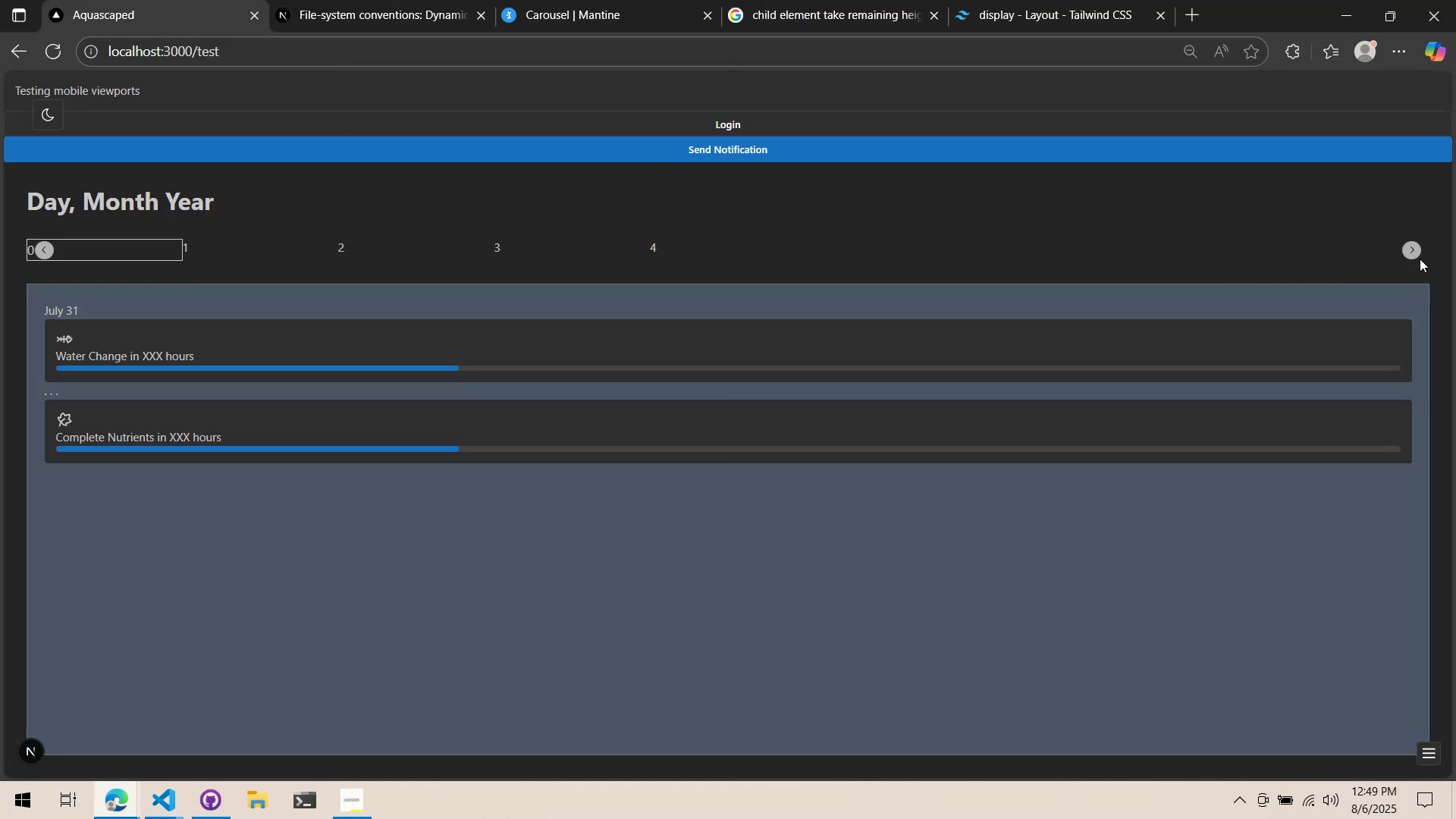 
left_click_drag(start_coordinate=[1404, 244], to_coordinate=[1402, 249])
 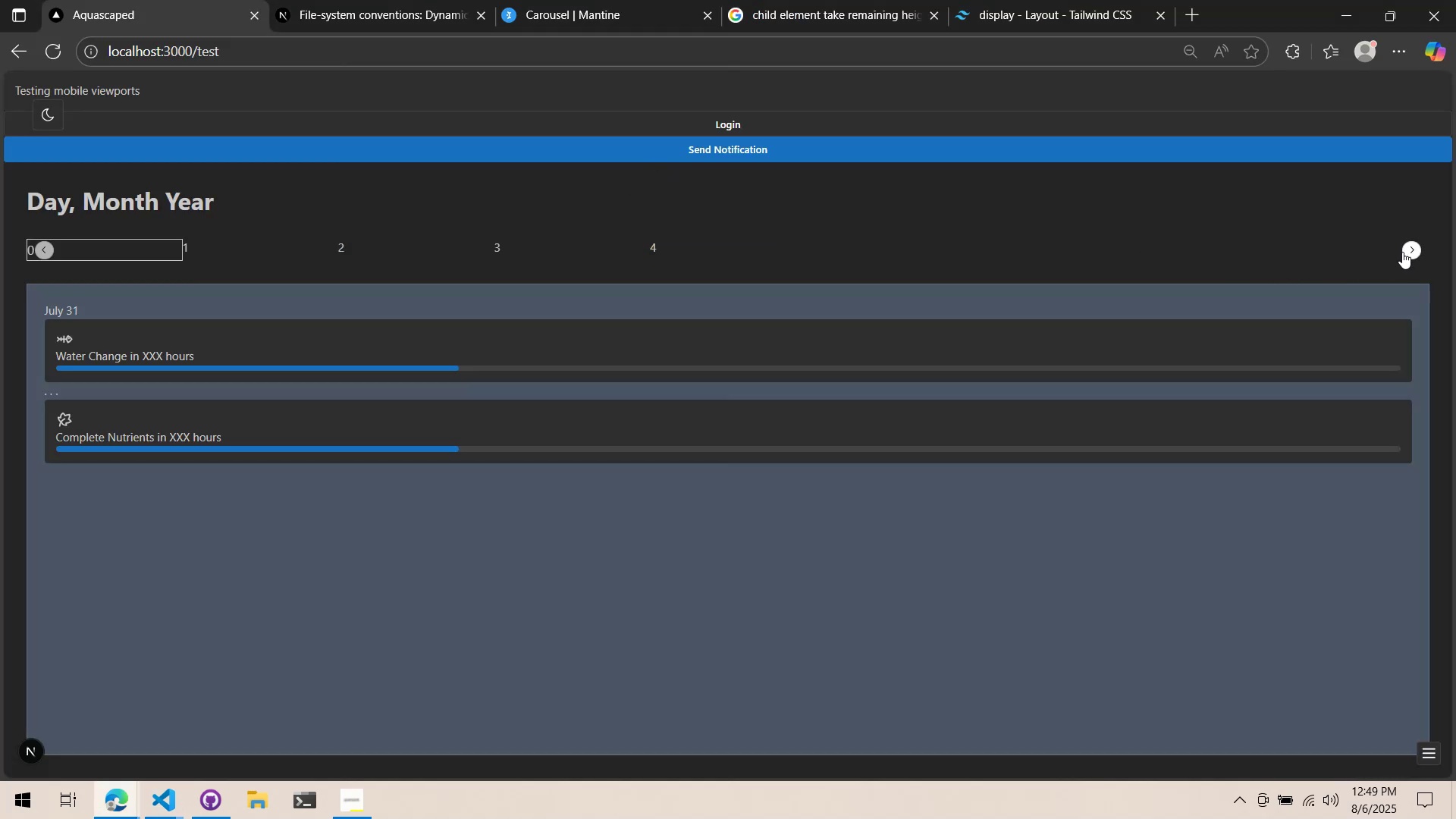 
triple_click([1402, 252])
 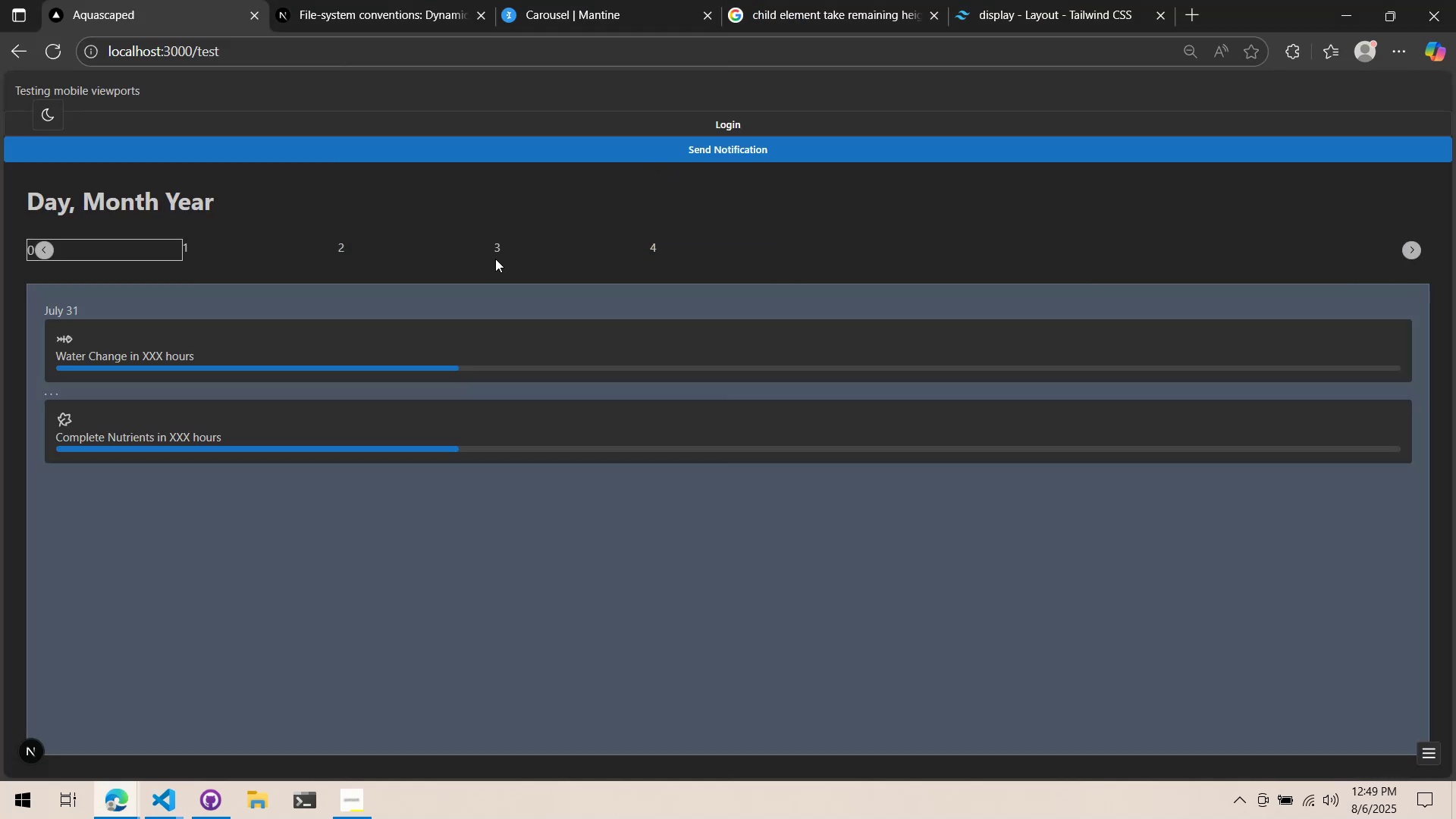 
left_click_drag(start_coordinate=[255, 249], to_coordinate=[259, 249])
 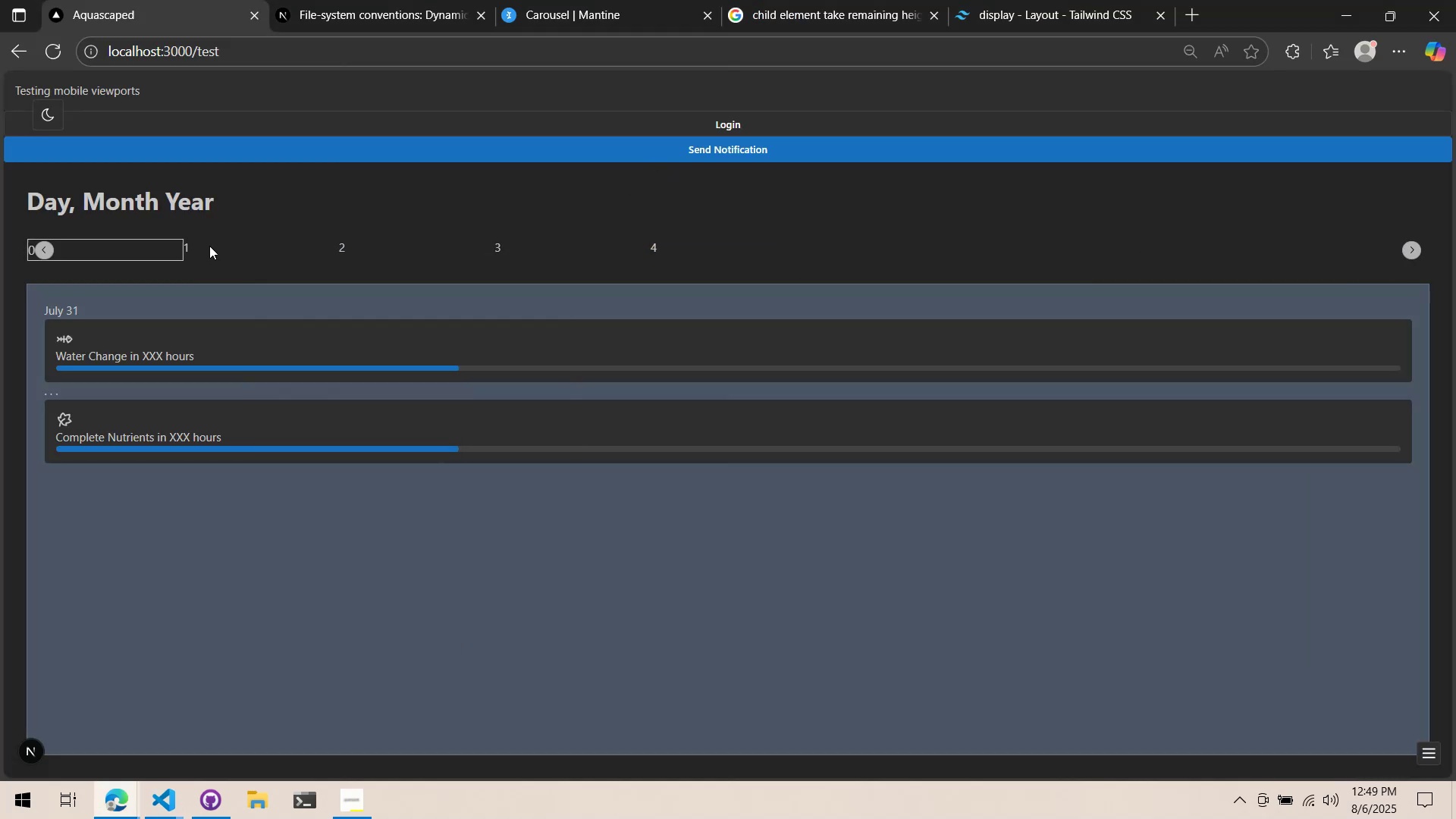 
double_click([209, 246])
 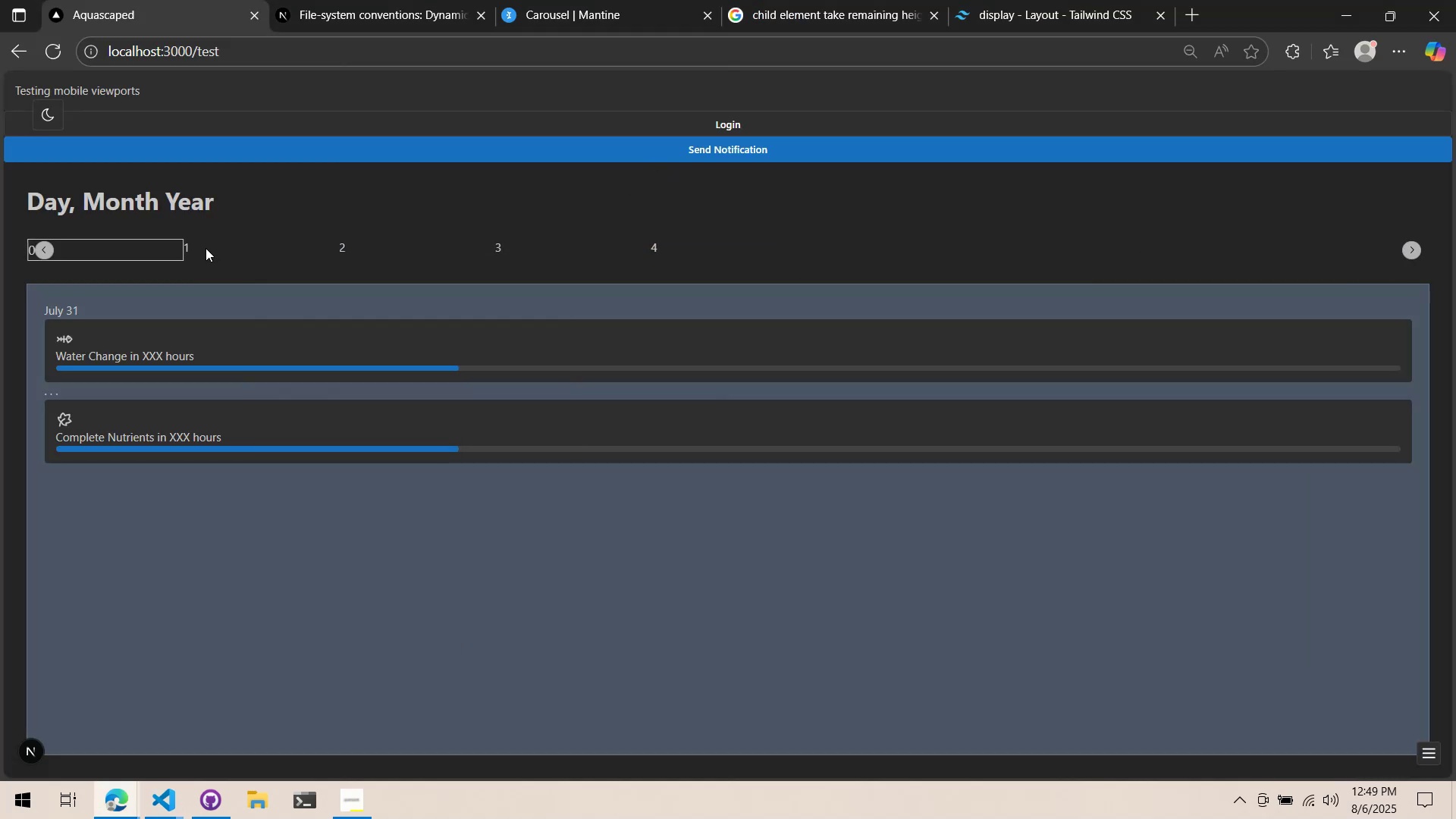 
left_click_drag(start_coordinate=[206, 248], to_coordinate=[62, 263])
 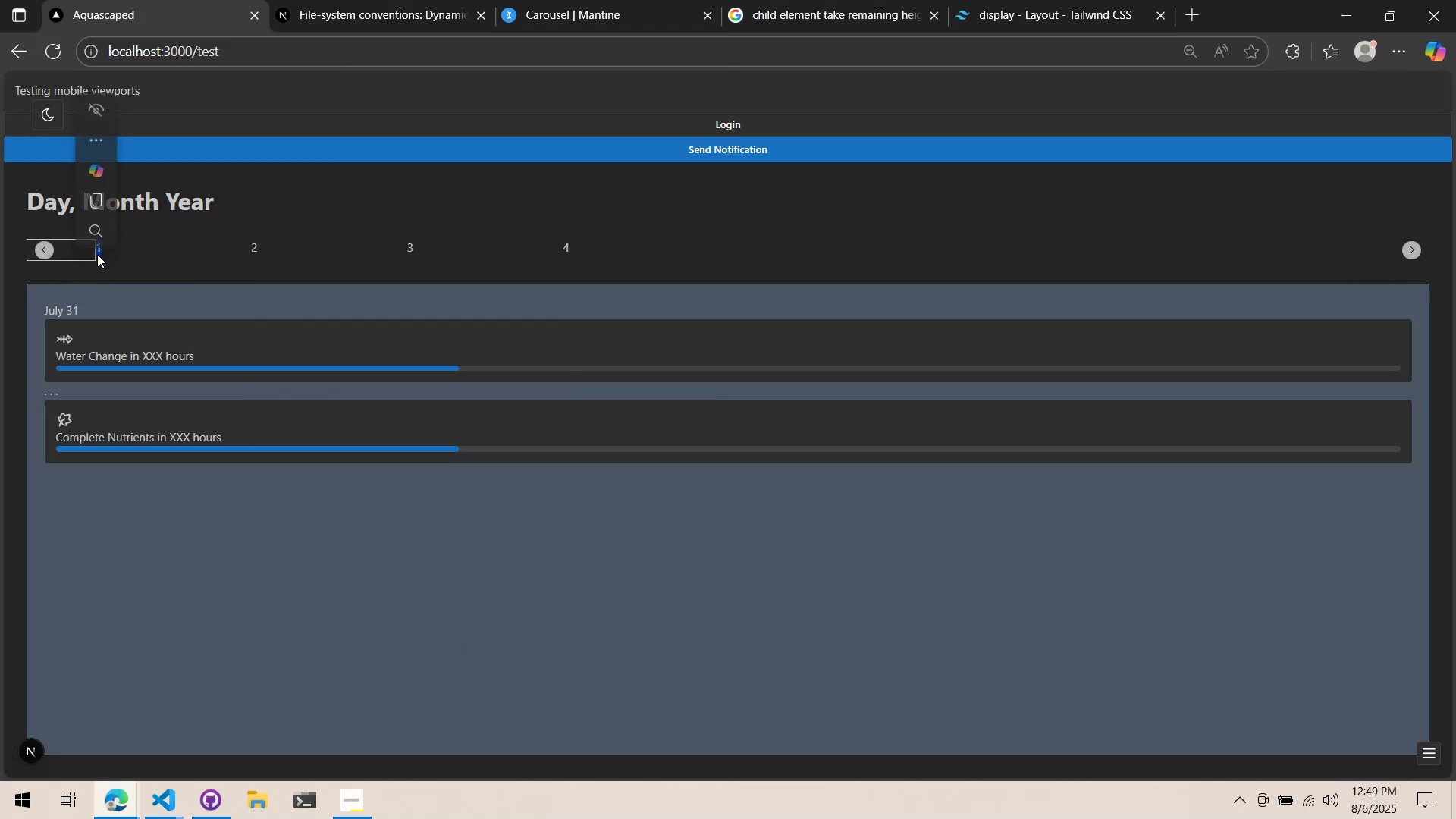 
left_click_drag(start_coordinate=[174, 253], to_coordinate=[529, 260])
 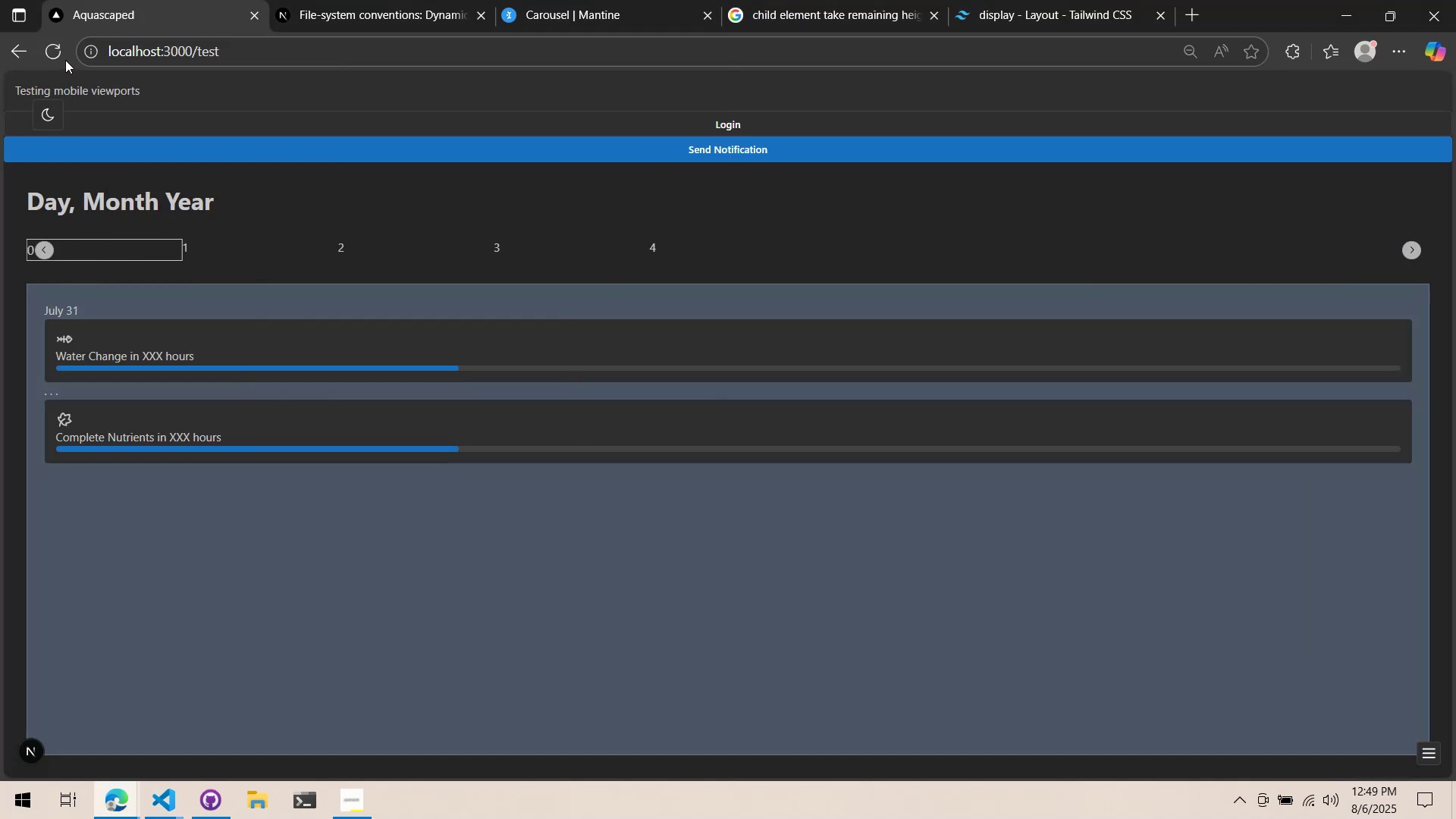 
left_click([52, 60])
 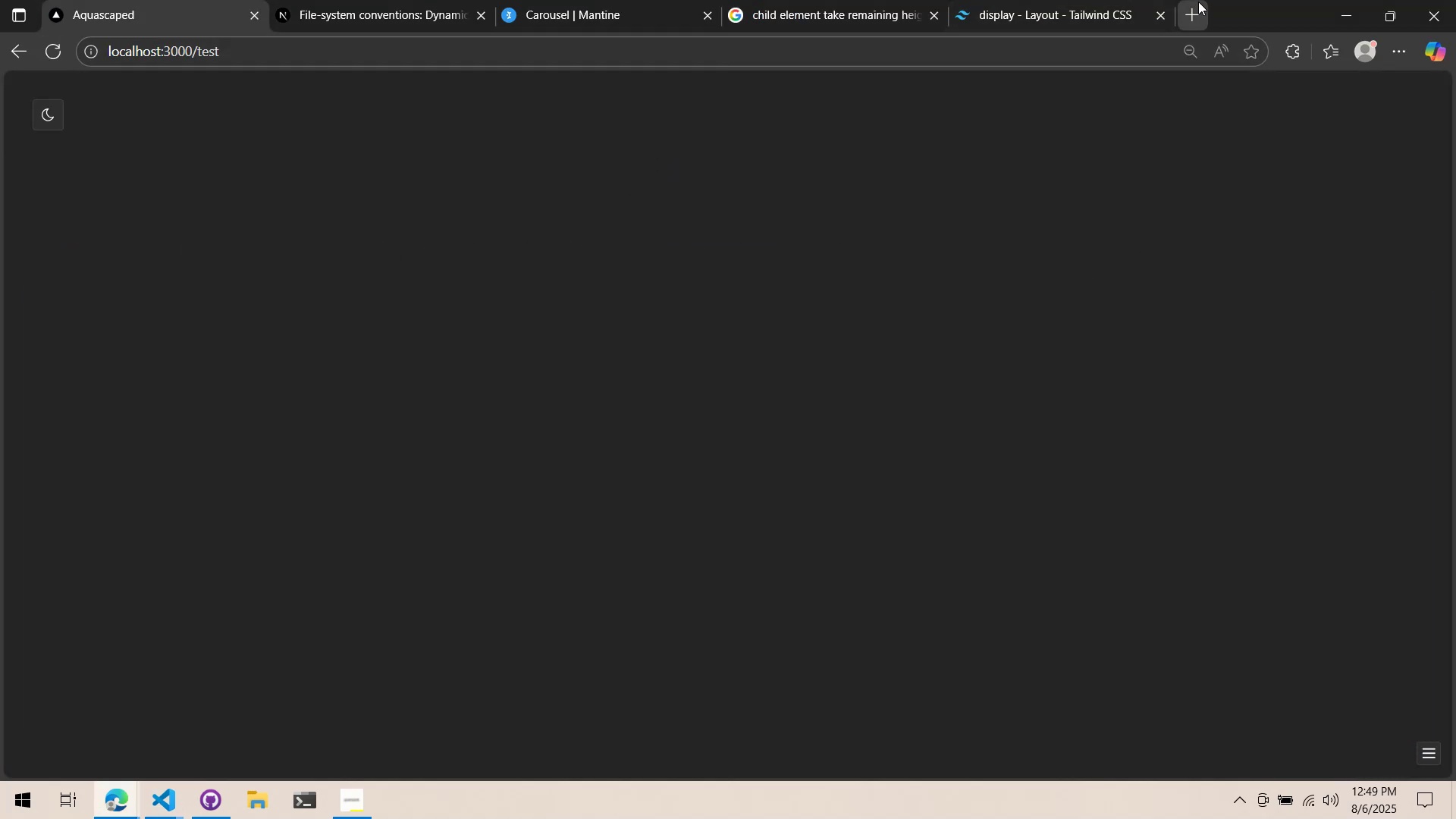 
left_click([1189, 8])
 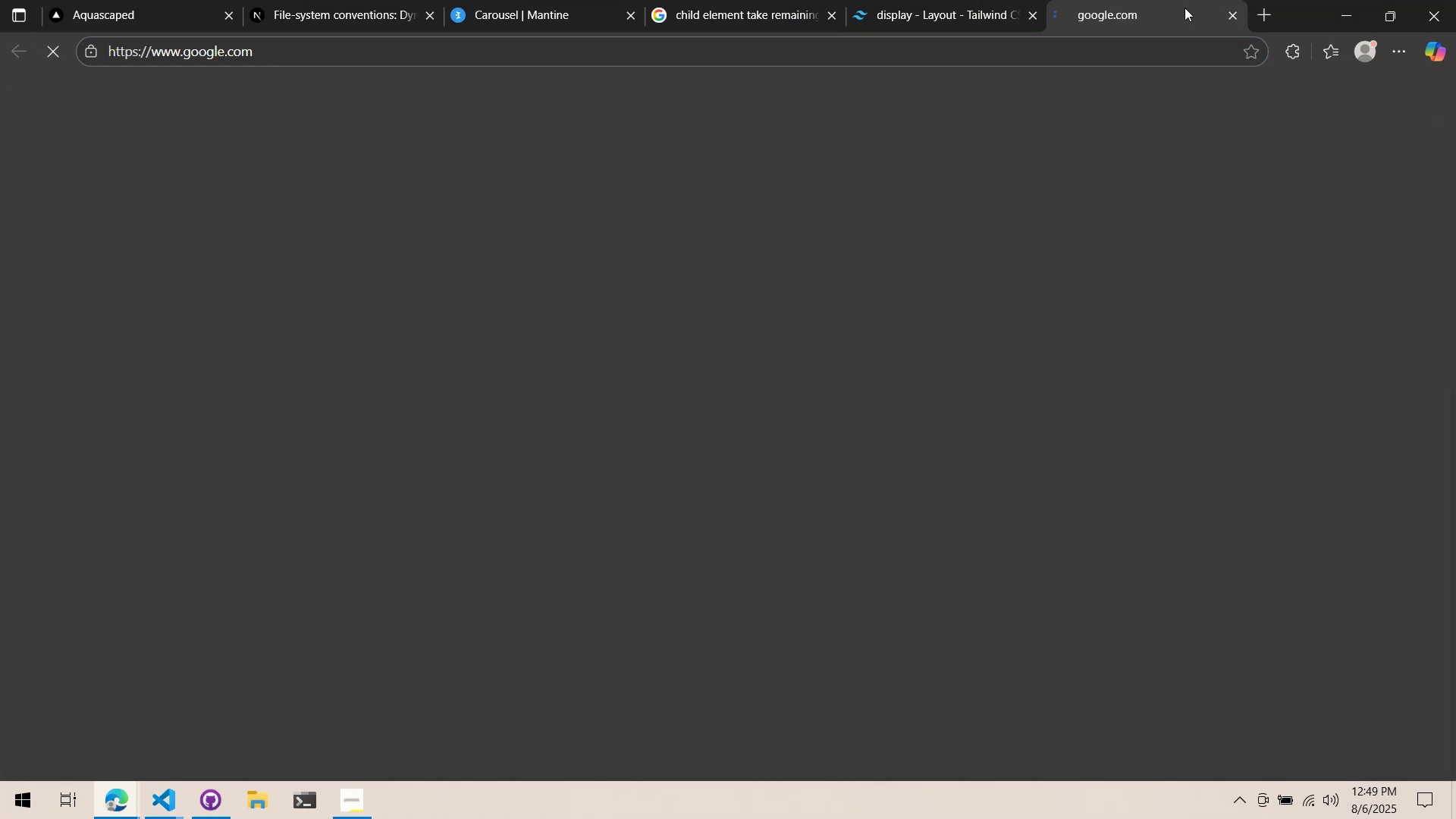 
type(mantine carousel flex not working)
 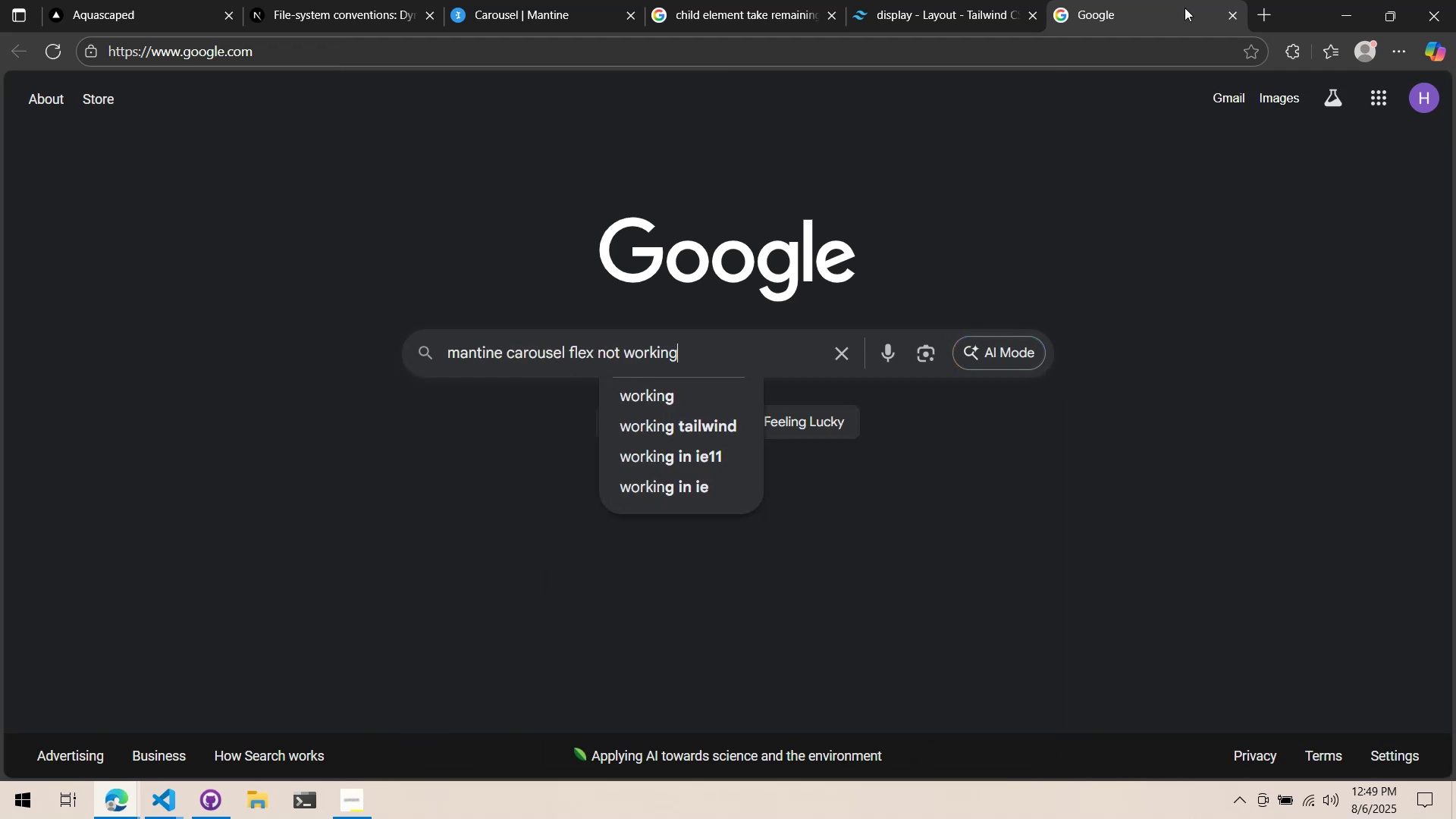 
key(Enter)
 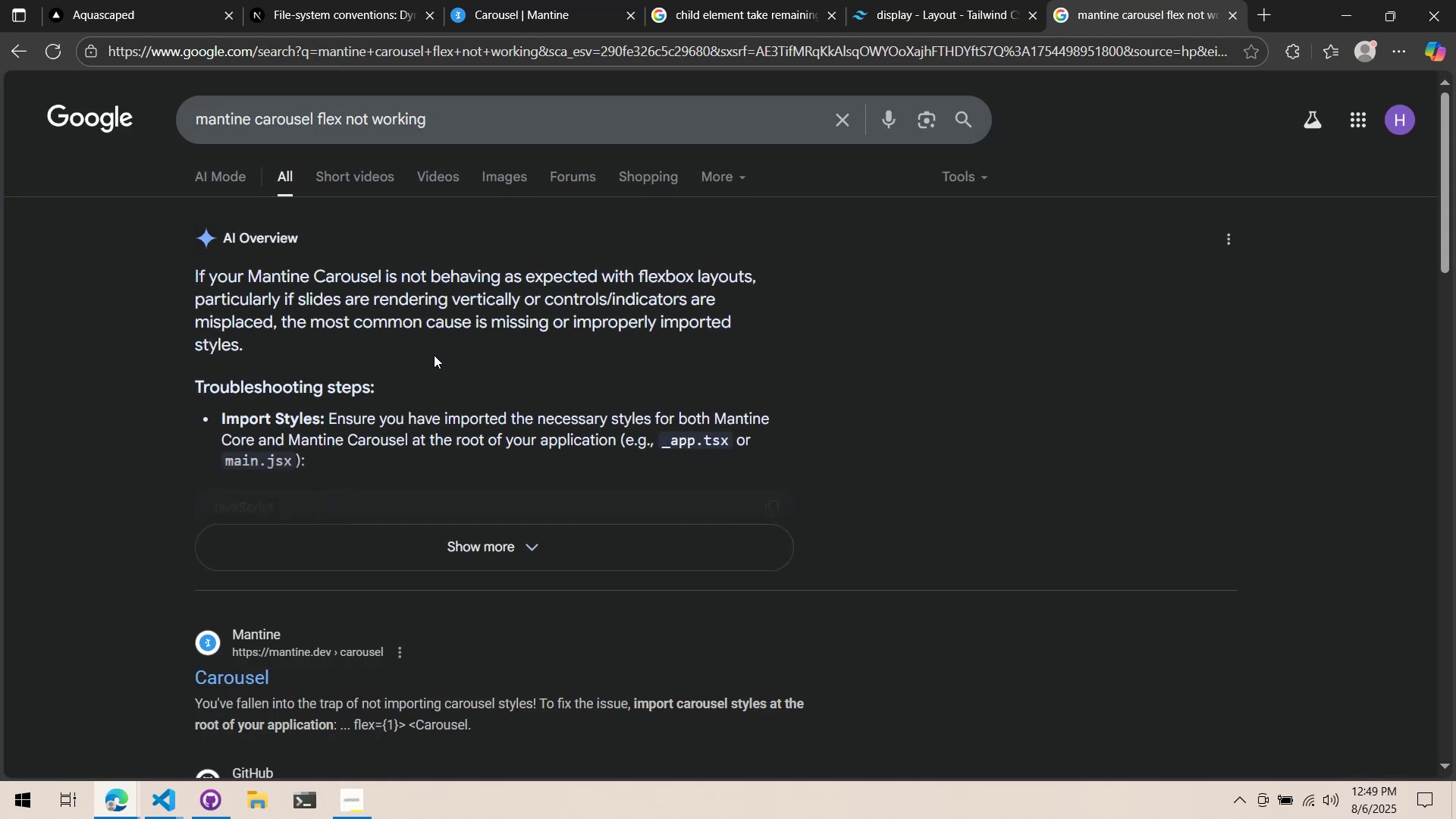 
scroll: coordinate [347, 510], scroll_direction: down, amount: 12.0
 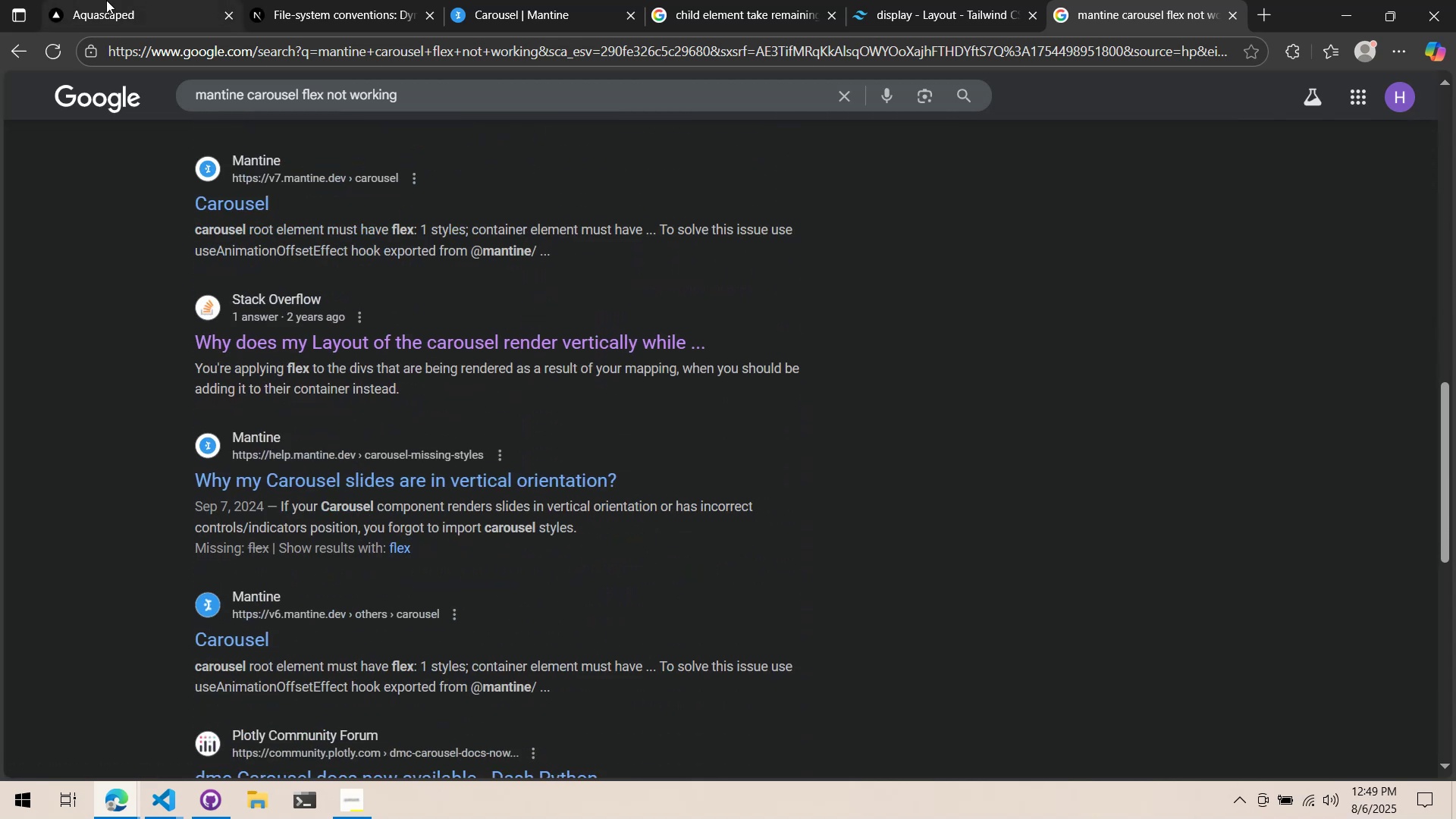 
left_click([108, 0])
 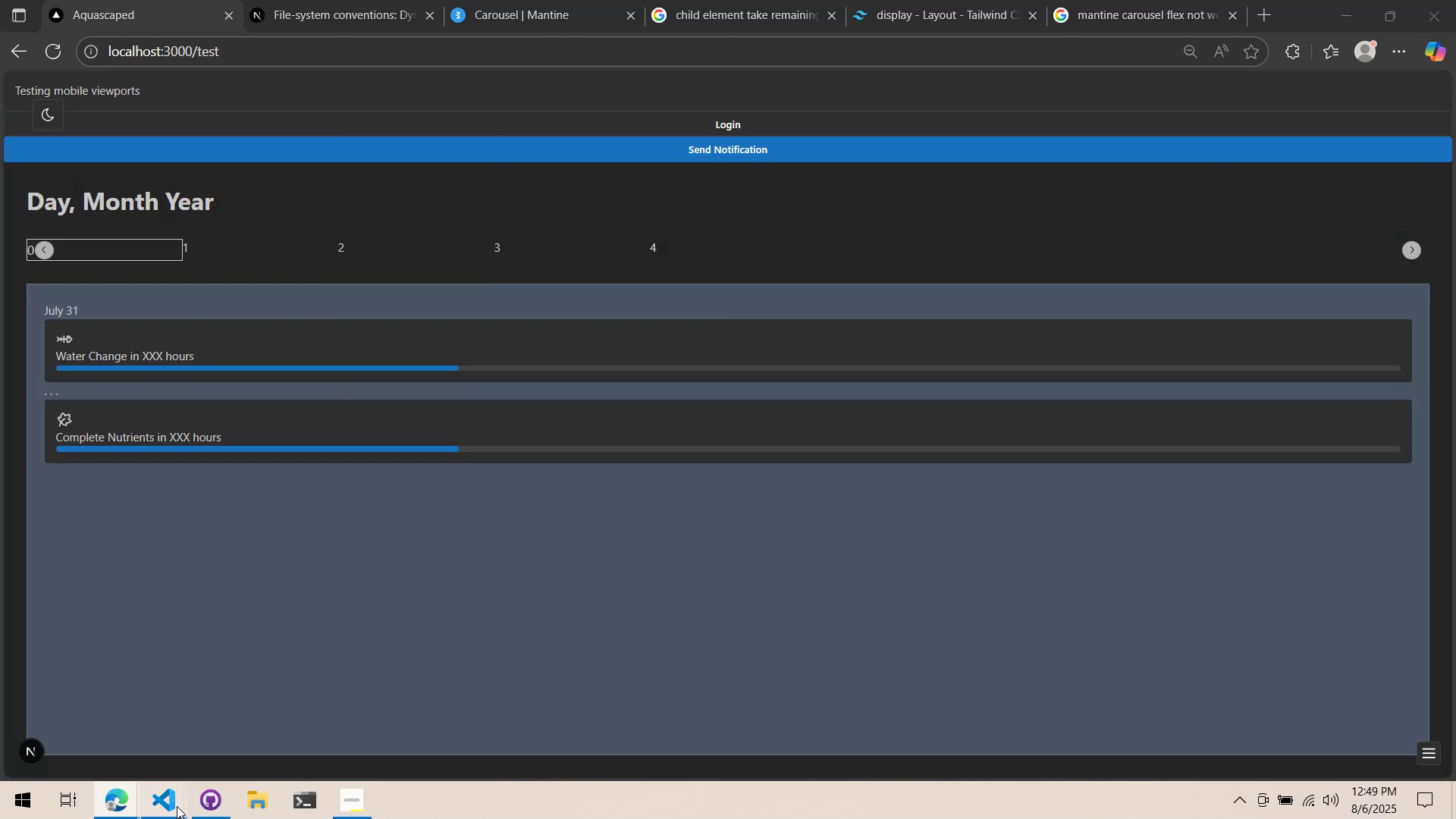 
double_click([207, 797])
 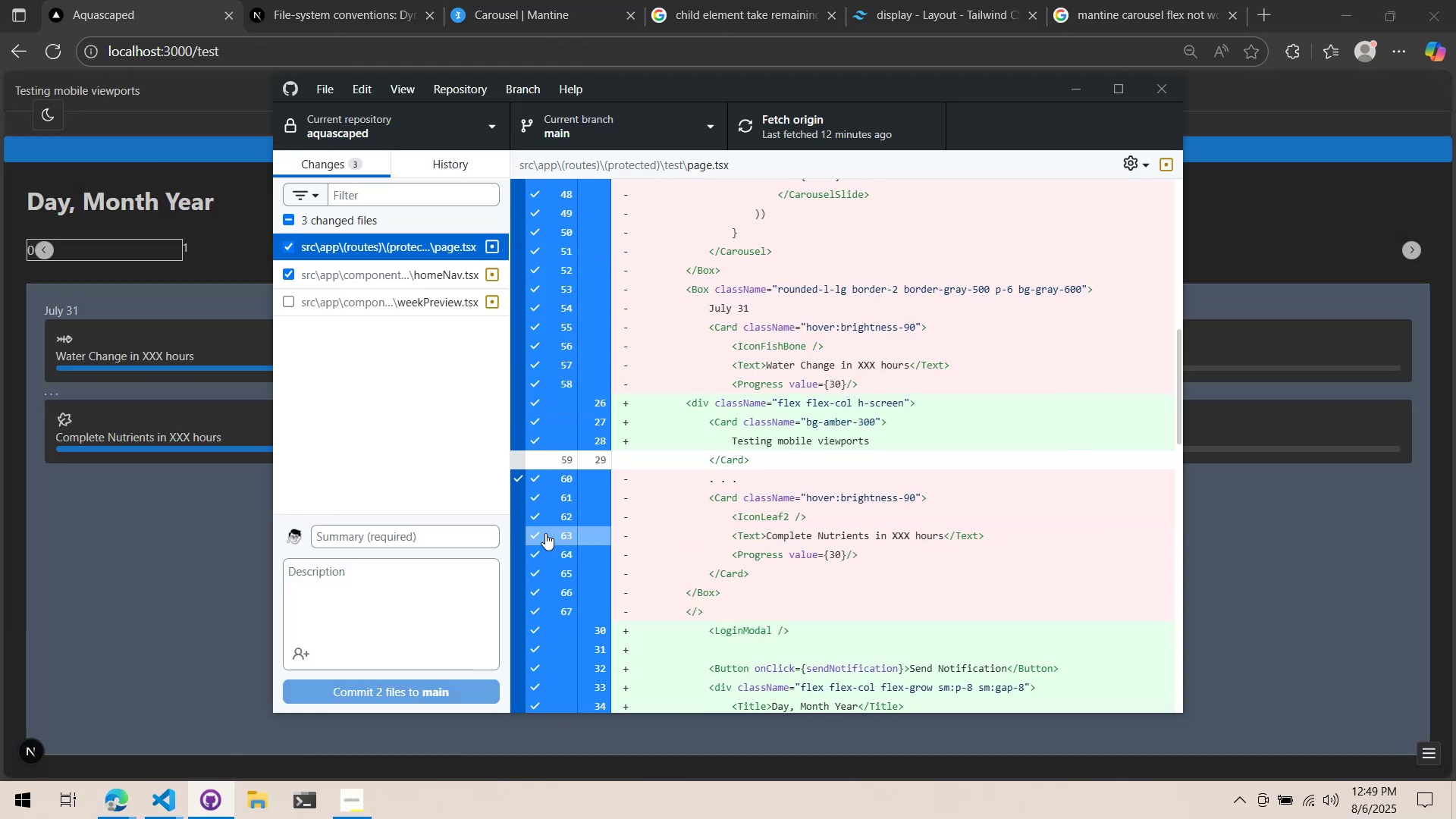 
scroll: coordinate [671, 535], scroll_direction: down, amount: 8.0
 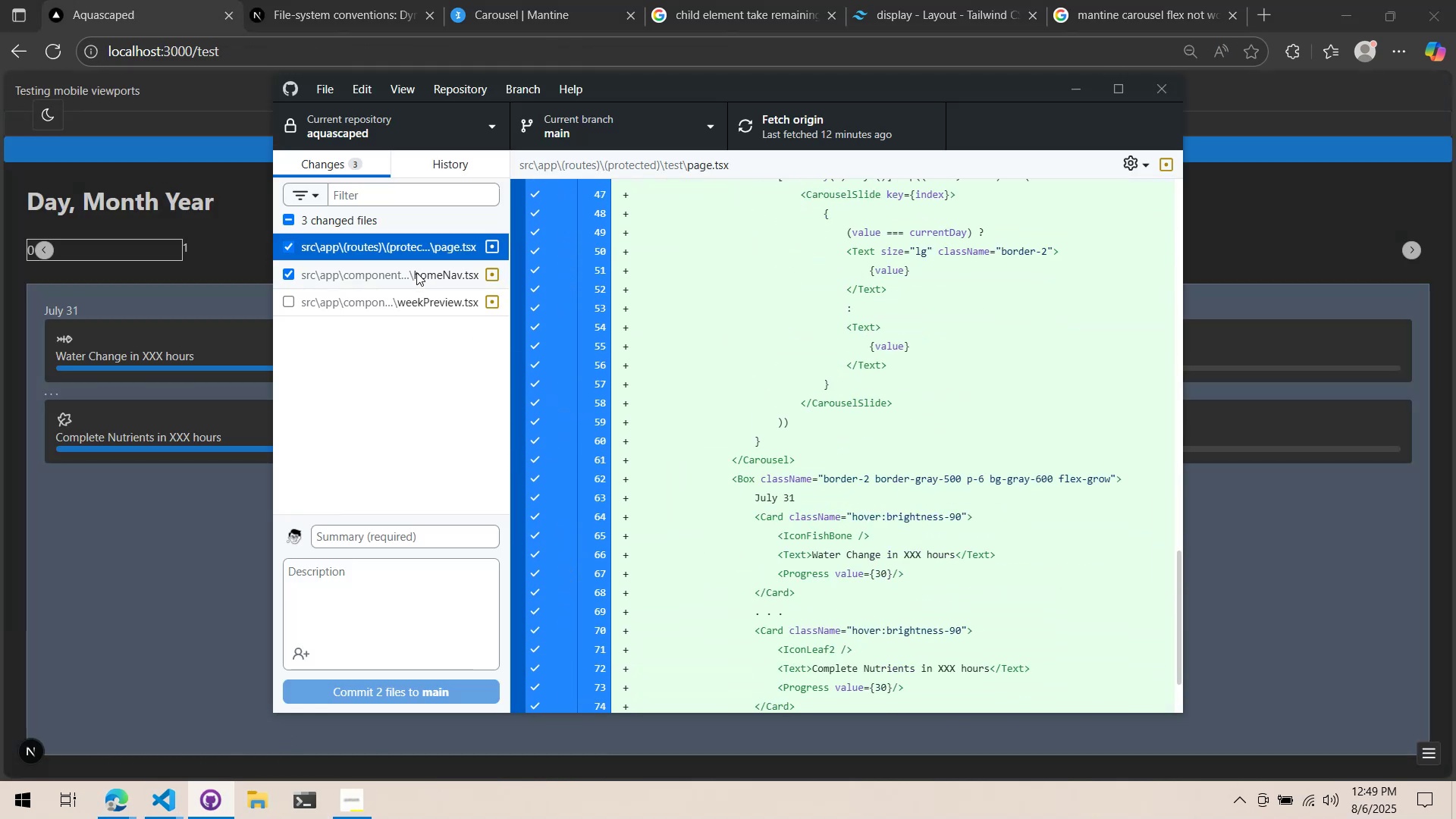 
left_click([416, 272])
 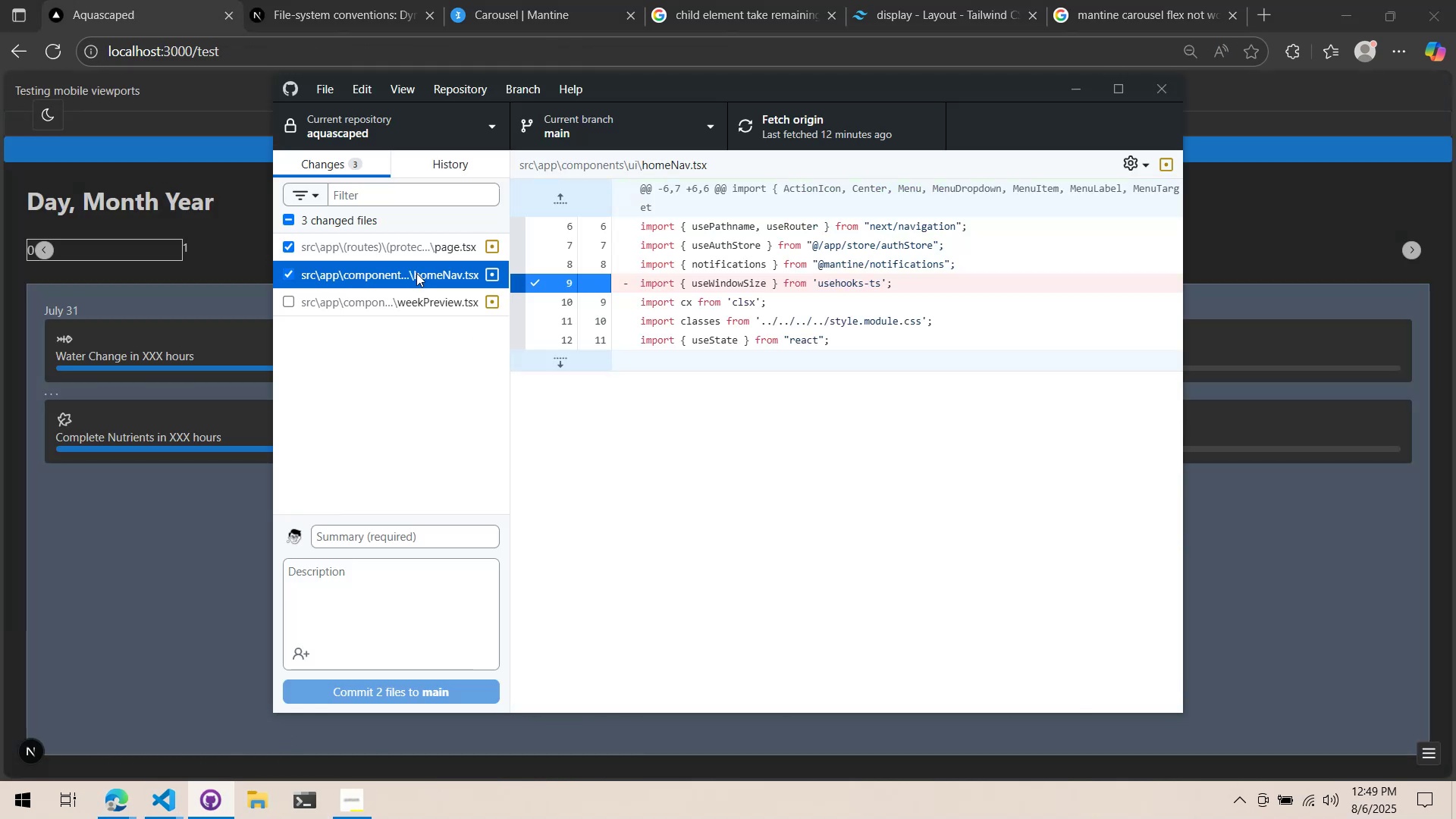 
mouse_move([420, 284])
 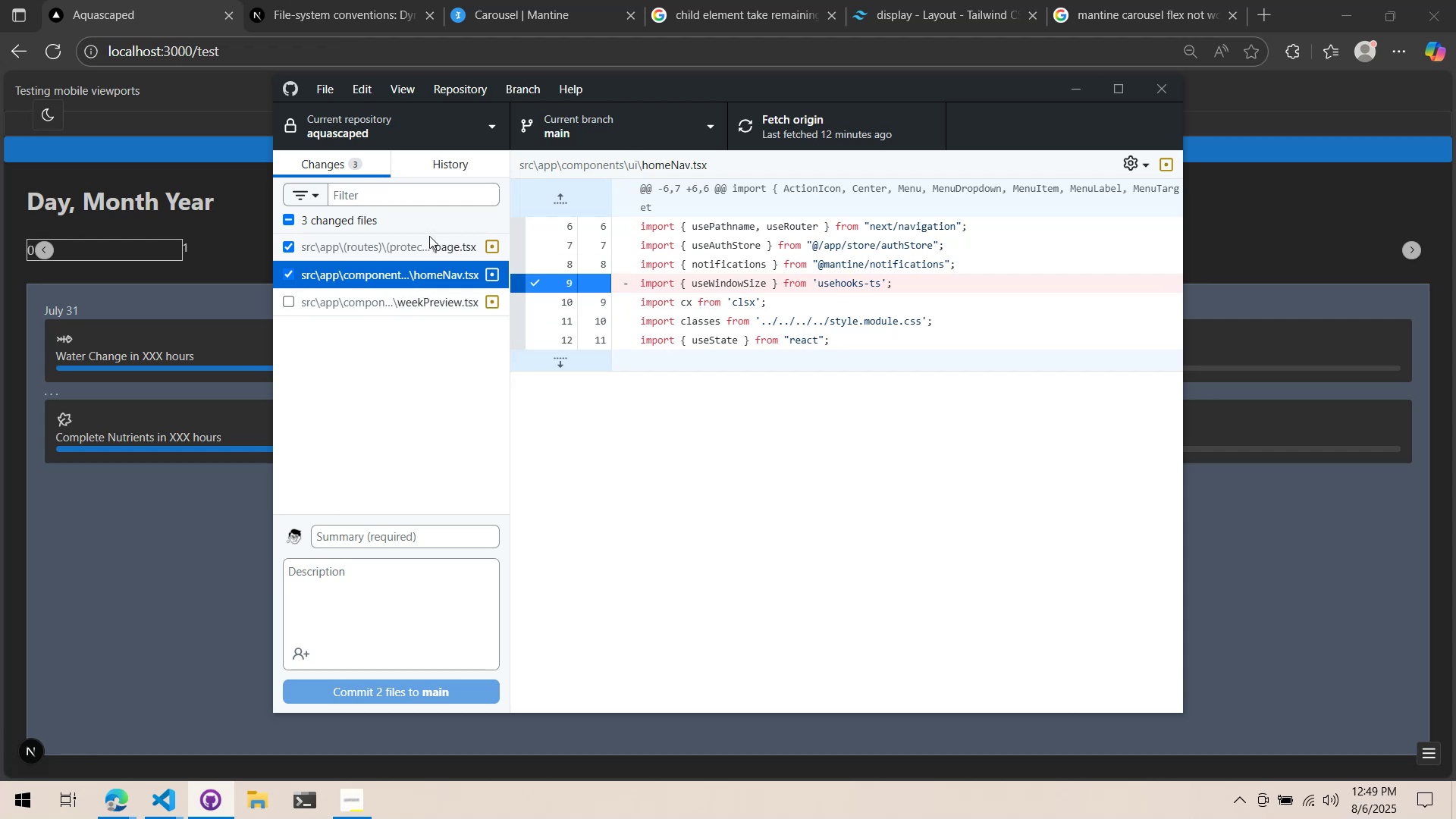 
left_click([422, 254])
 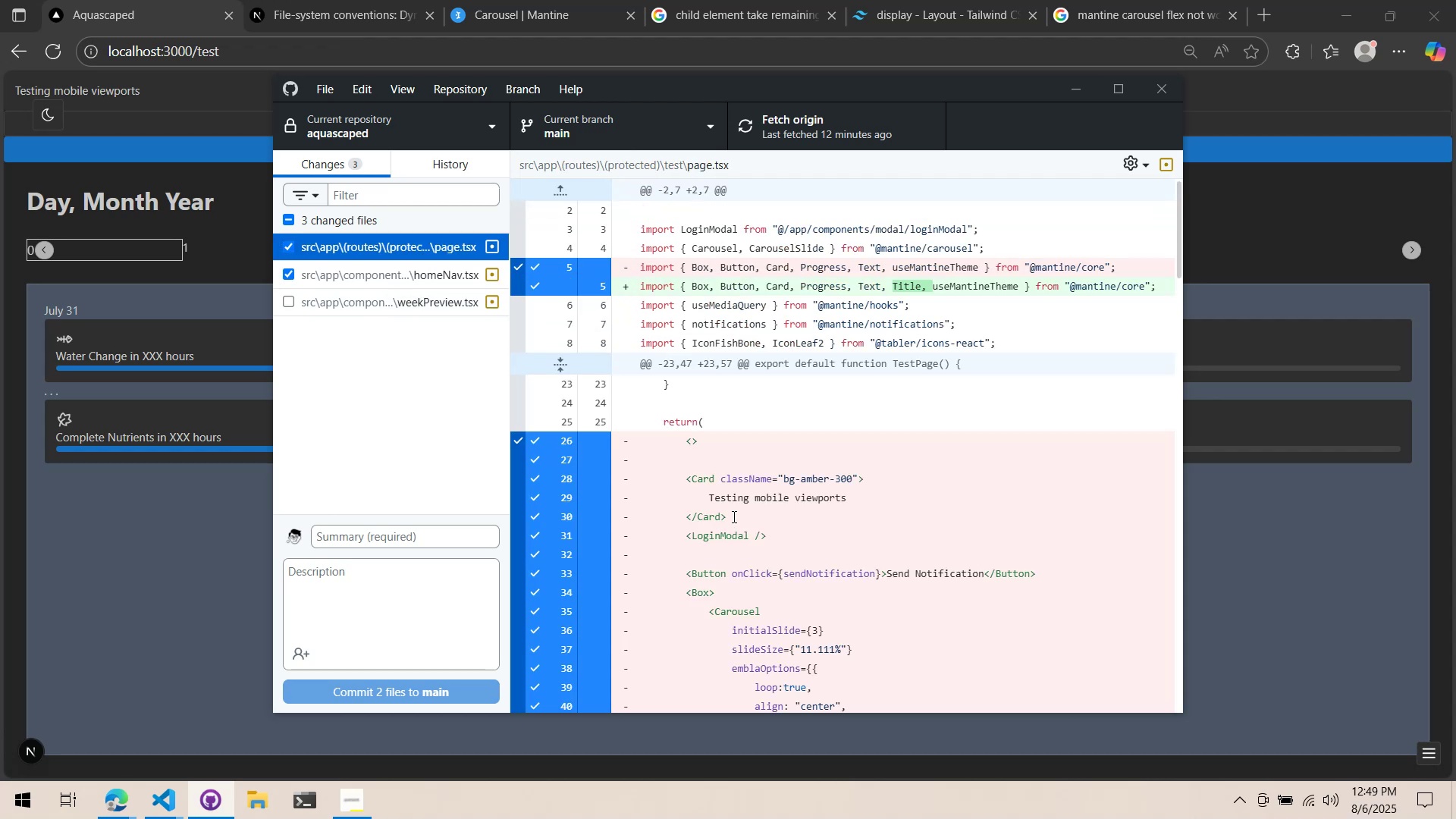 
scroll: coordinate [708, 522], scroll_direction: down, amount: 17.0
 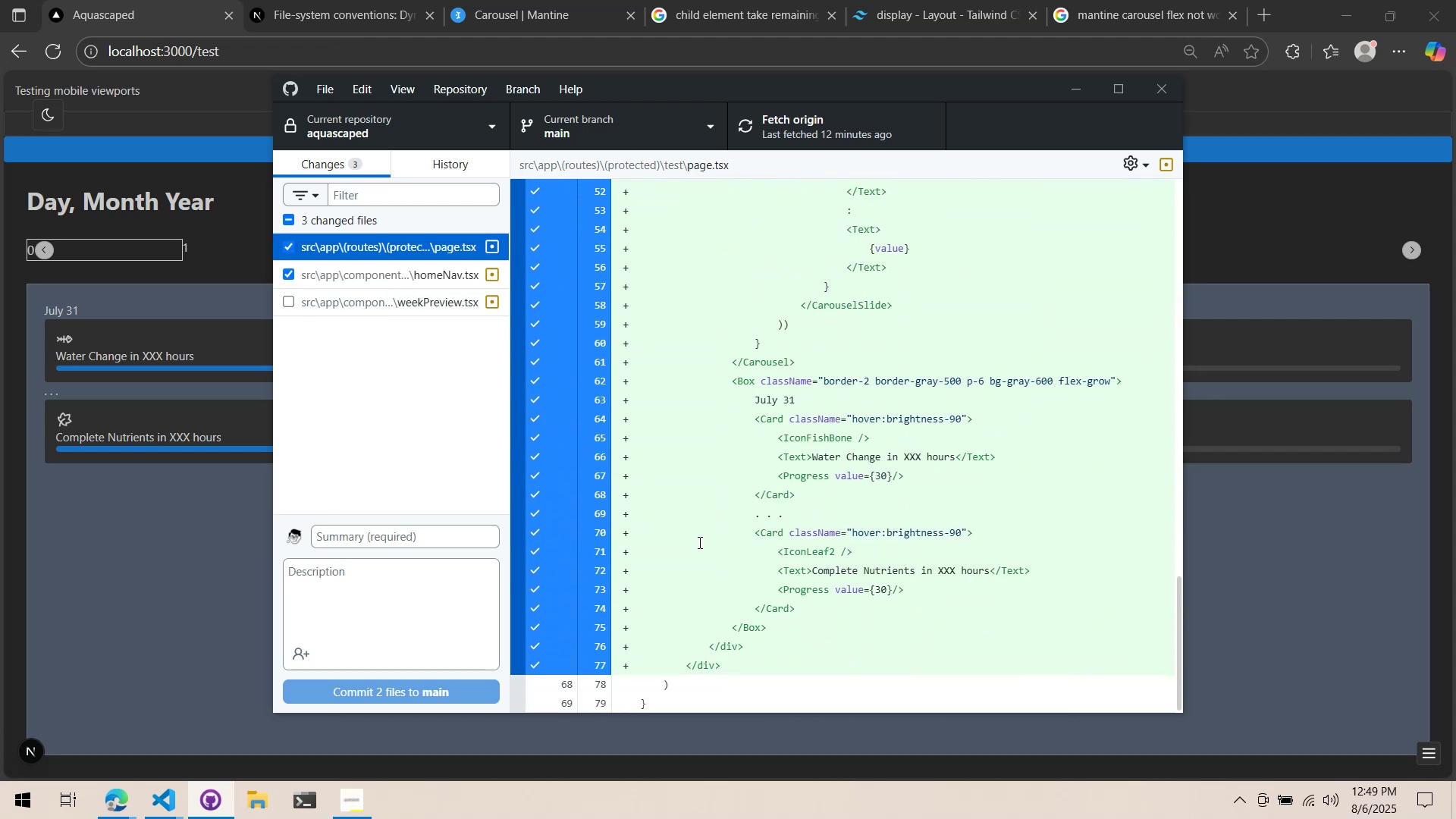 
scroll: coordinate [678, 544], scroll_direction: up, amount: 15.0
 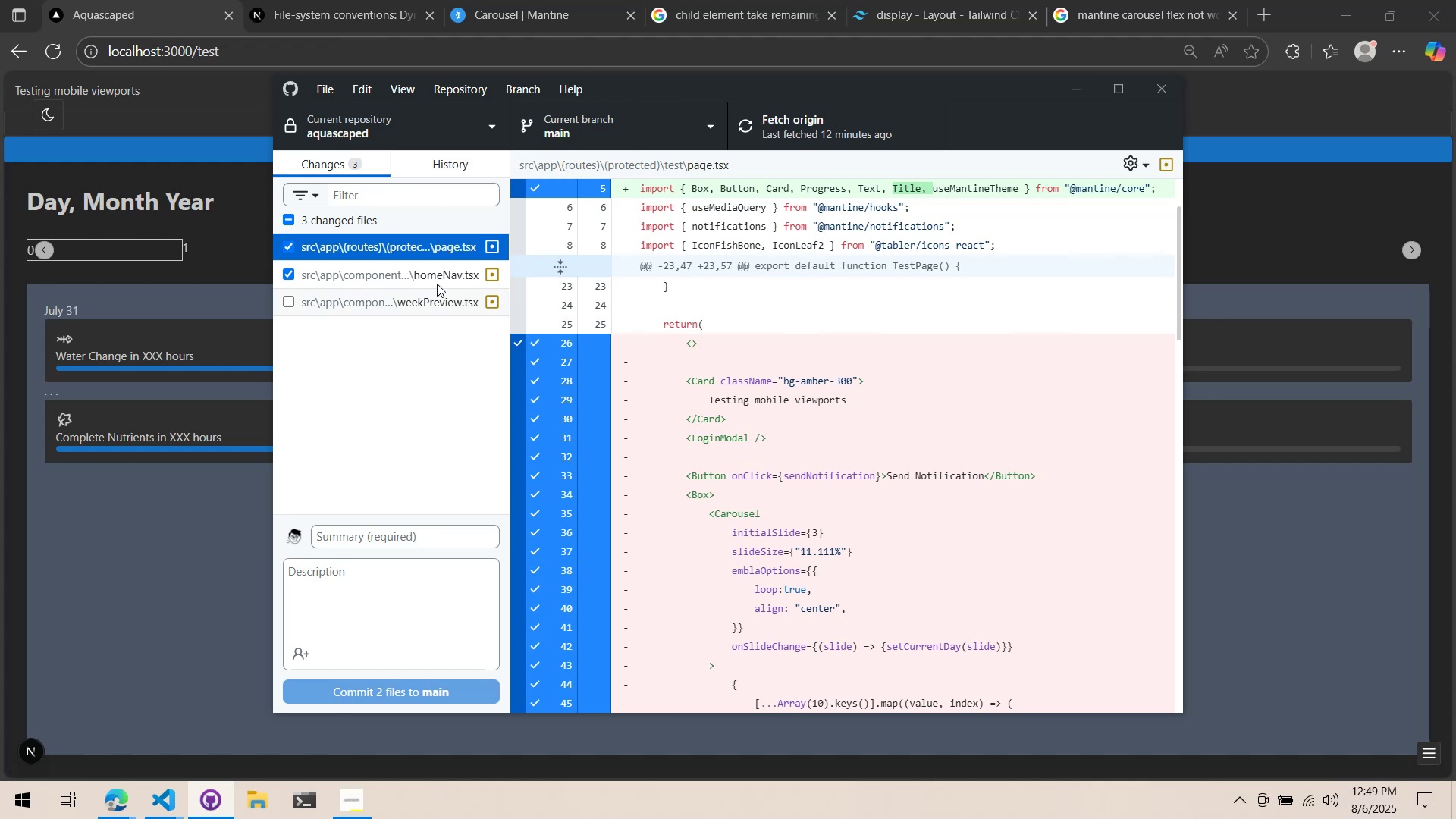 
right_click([425, 249])
 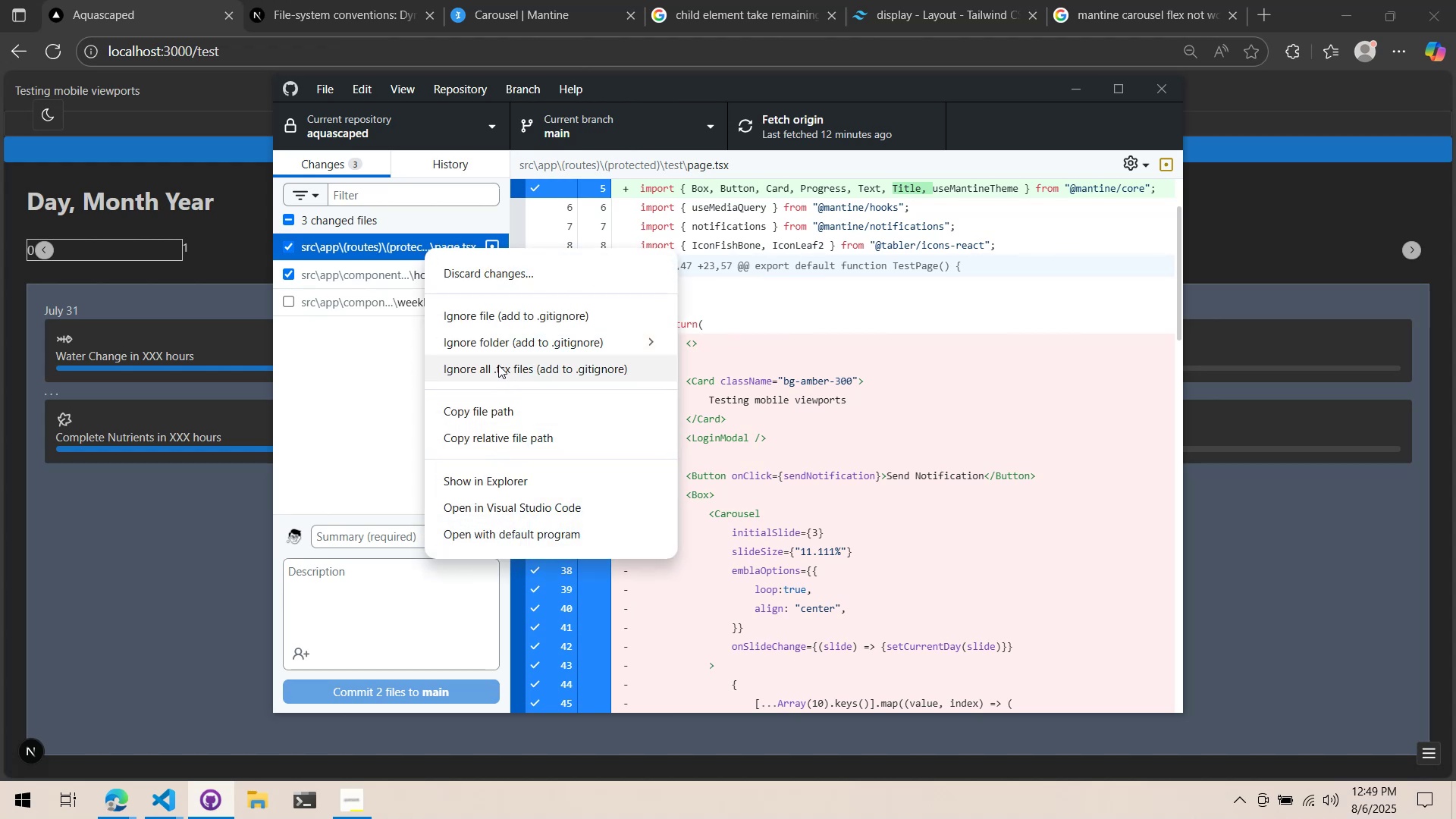 
left_click([464, 271])
 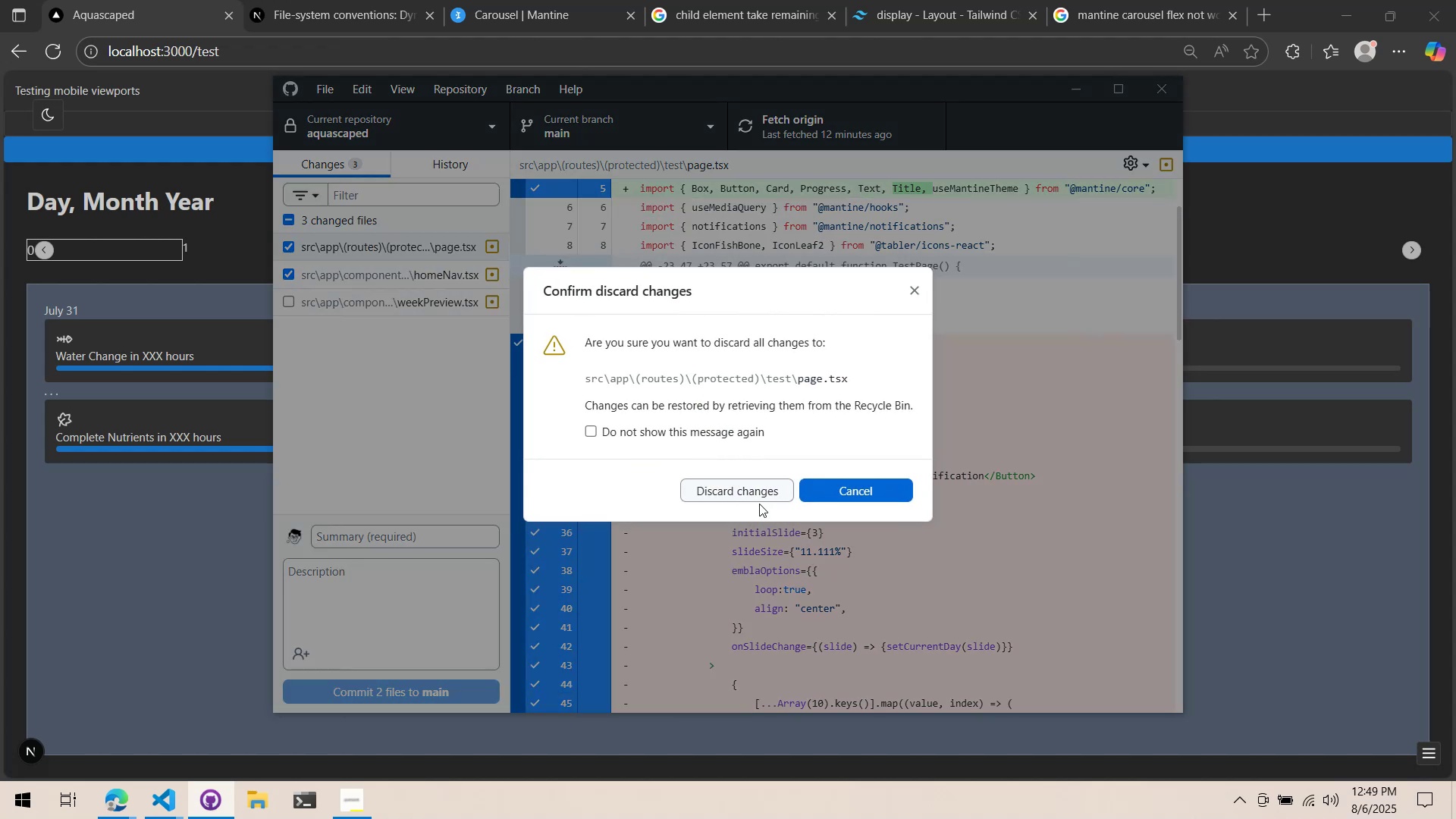 
double_click([758, 499])
 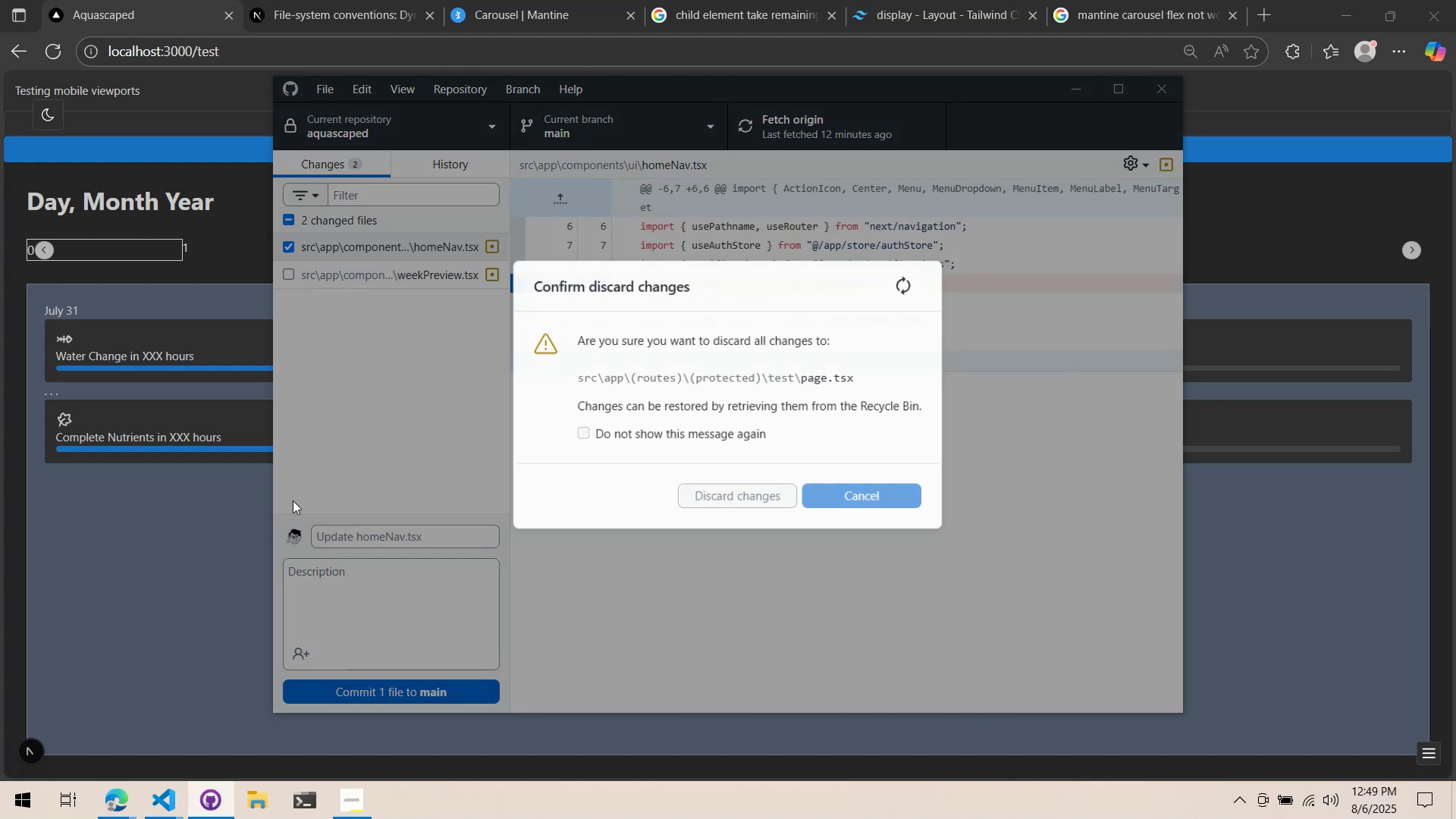 
left_click([100, 566])
 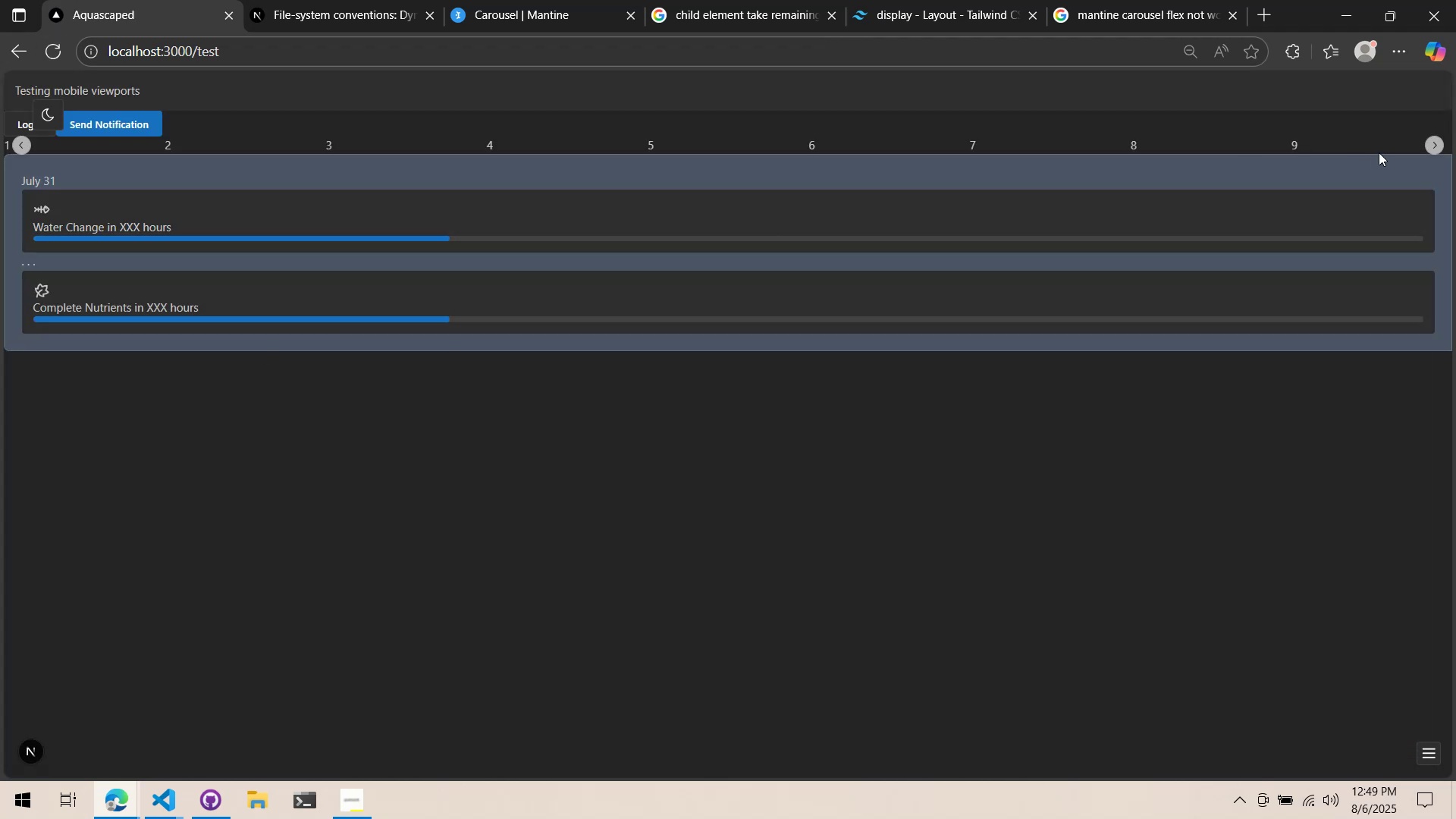 
double_click([1440, 151])
 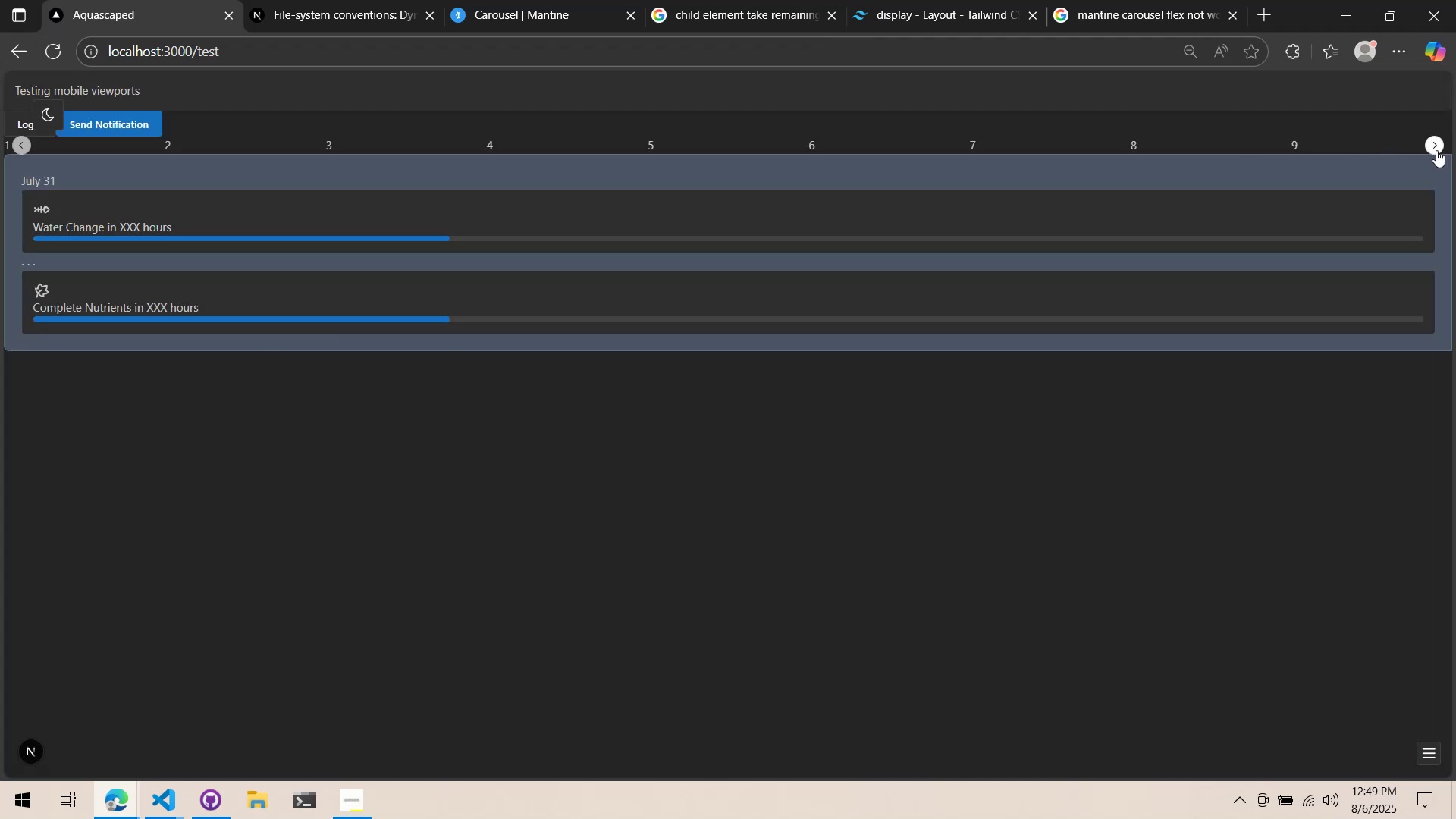 
triple_click([1436, 150])
 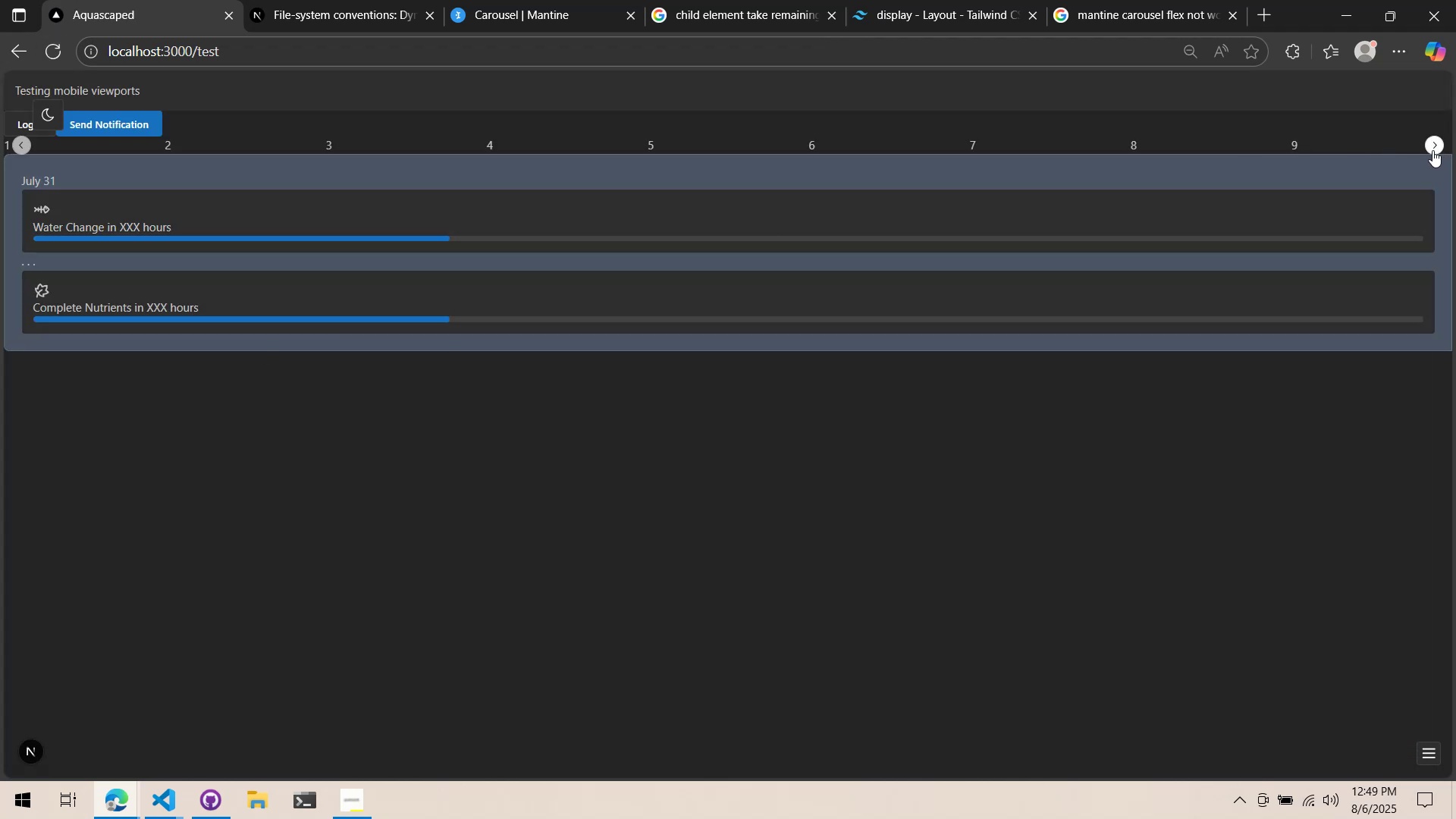 
triple_click([1432, 150])
 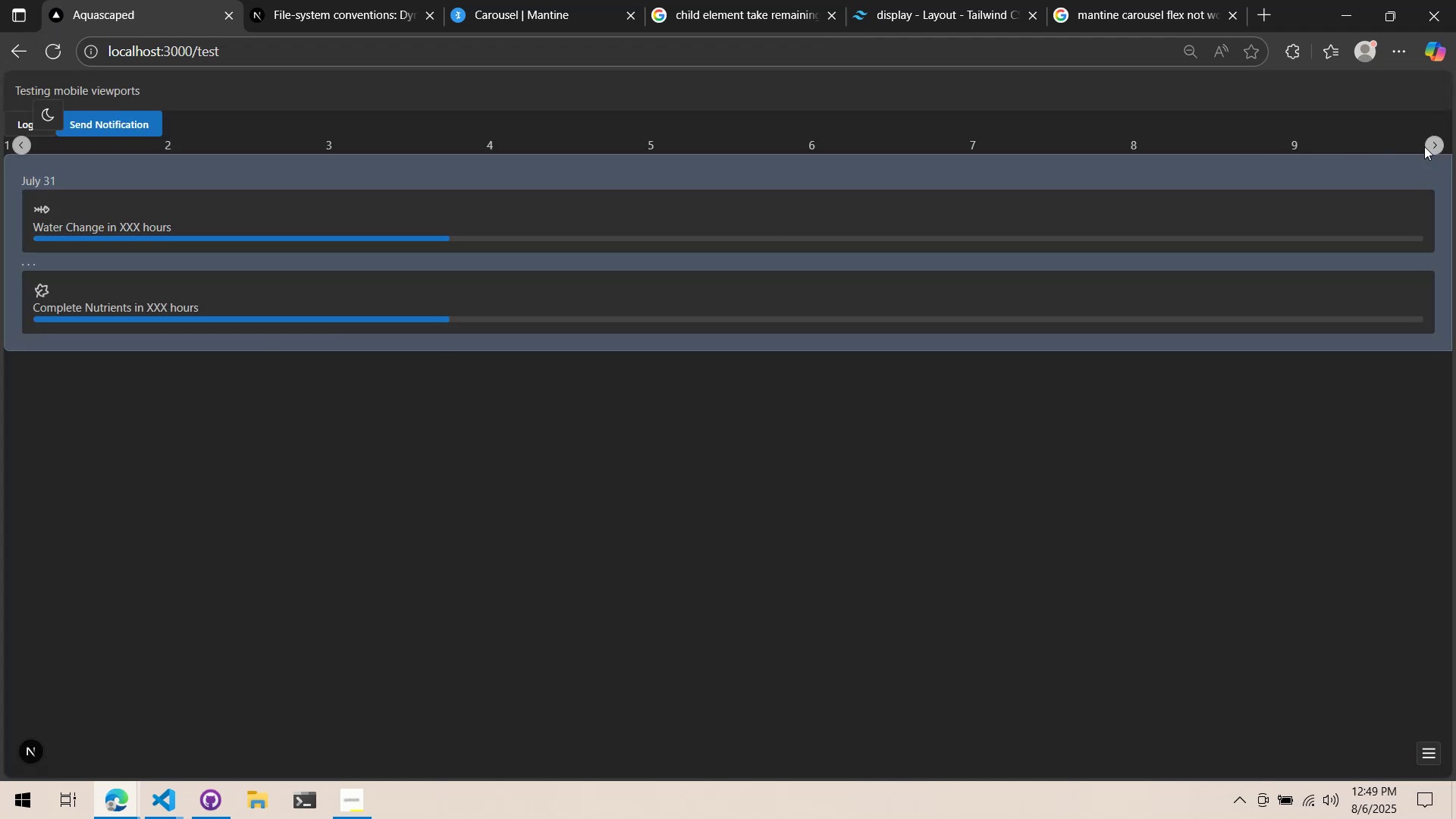 
triple_click([1424, 146])
 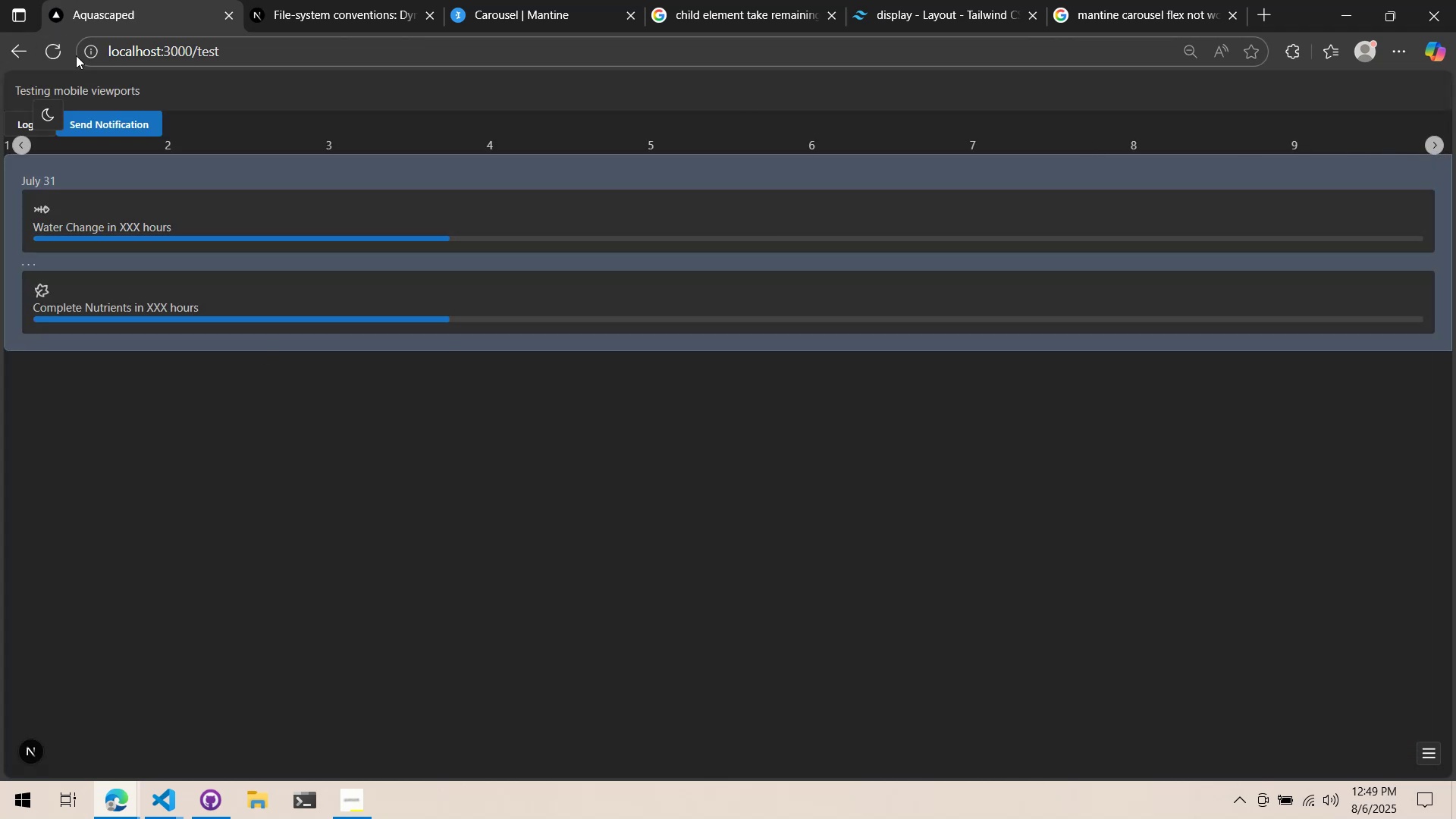 
left_click_drag(start_coordinate=[46, 43], to_coordinate=[56, 45])
 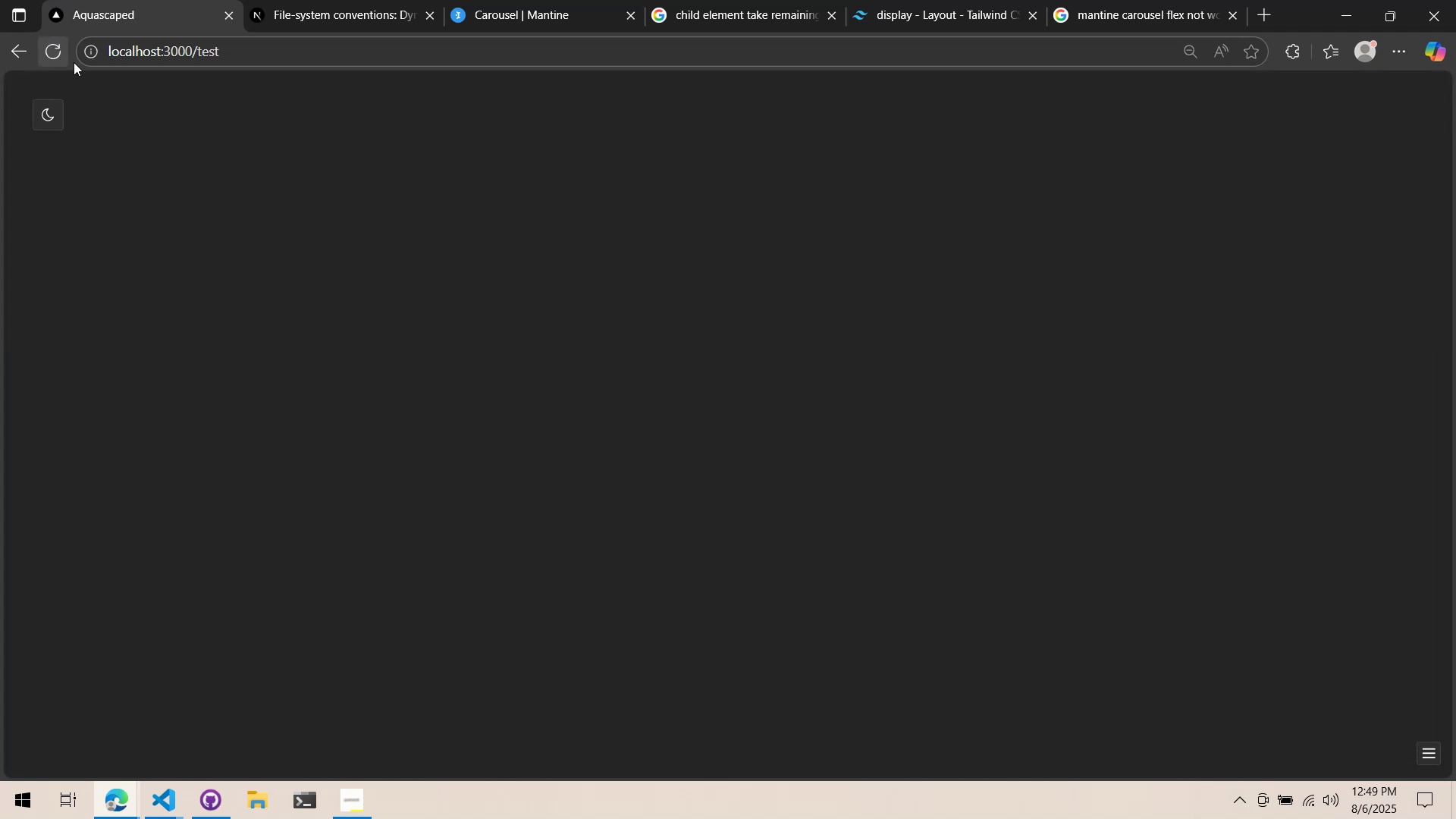 
key(Alt+AltLeft)
 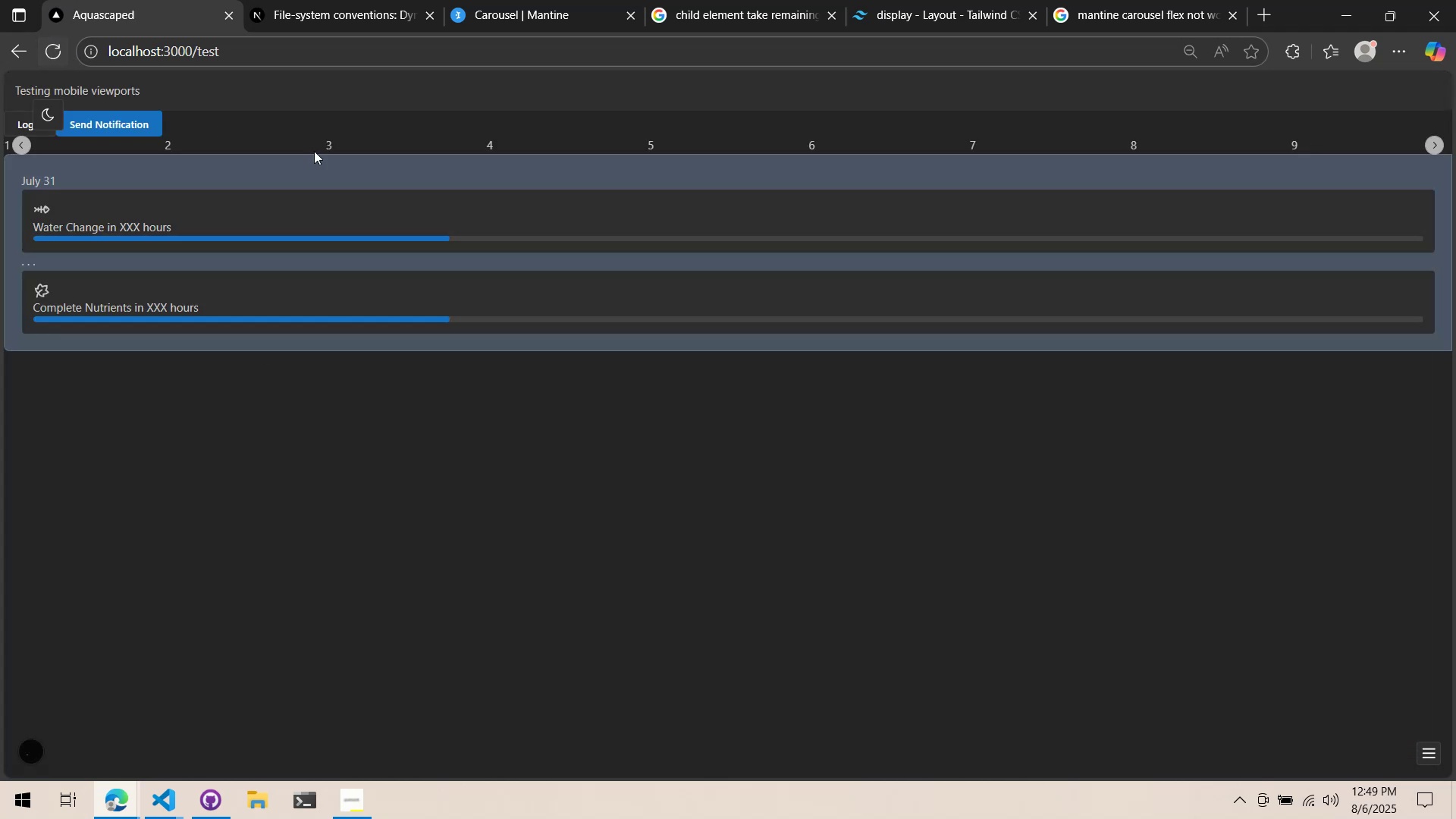 
key(Alt+Tab)
 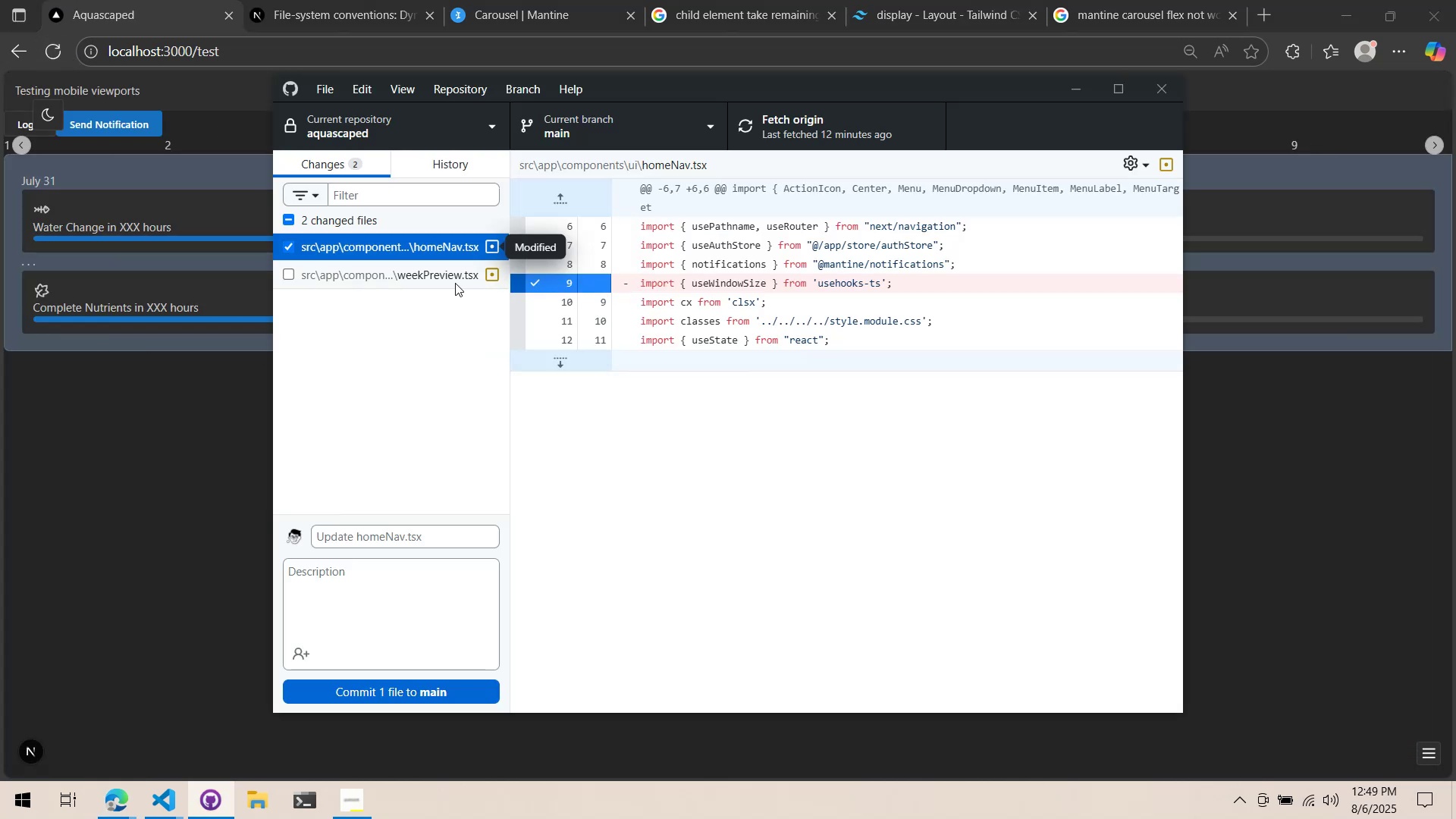 
left_click([397, 281])
 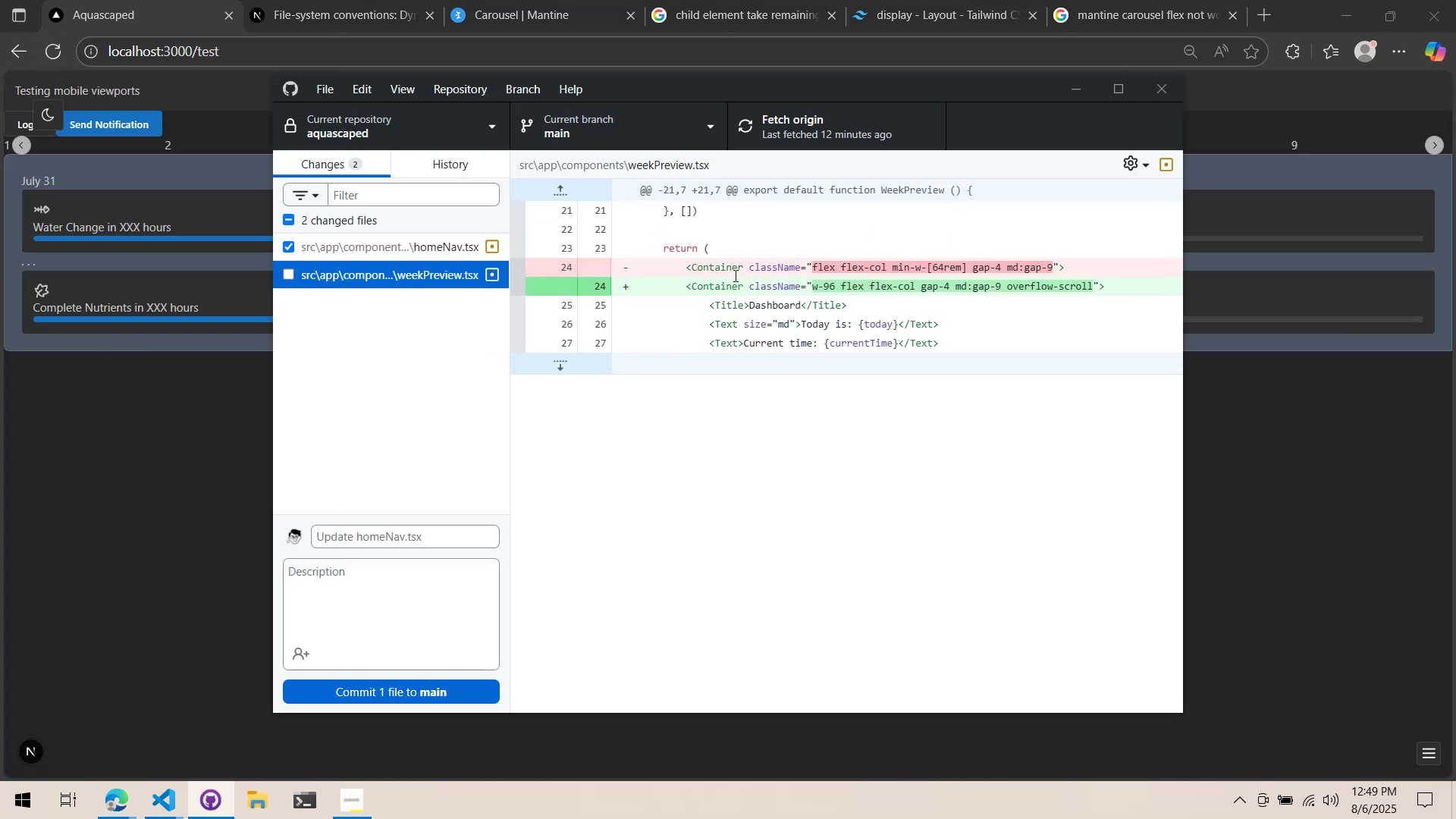 
key(Alt+AltLeft)
 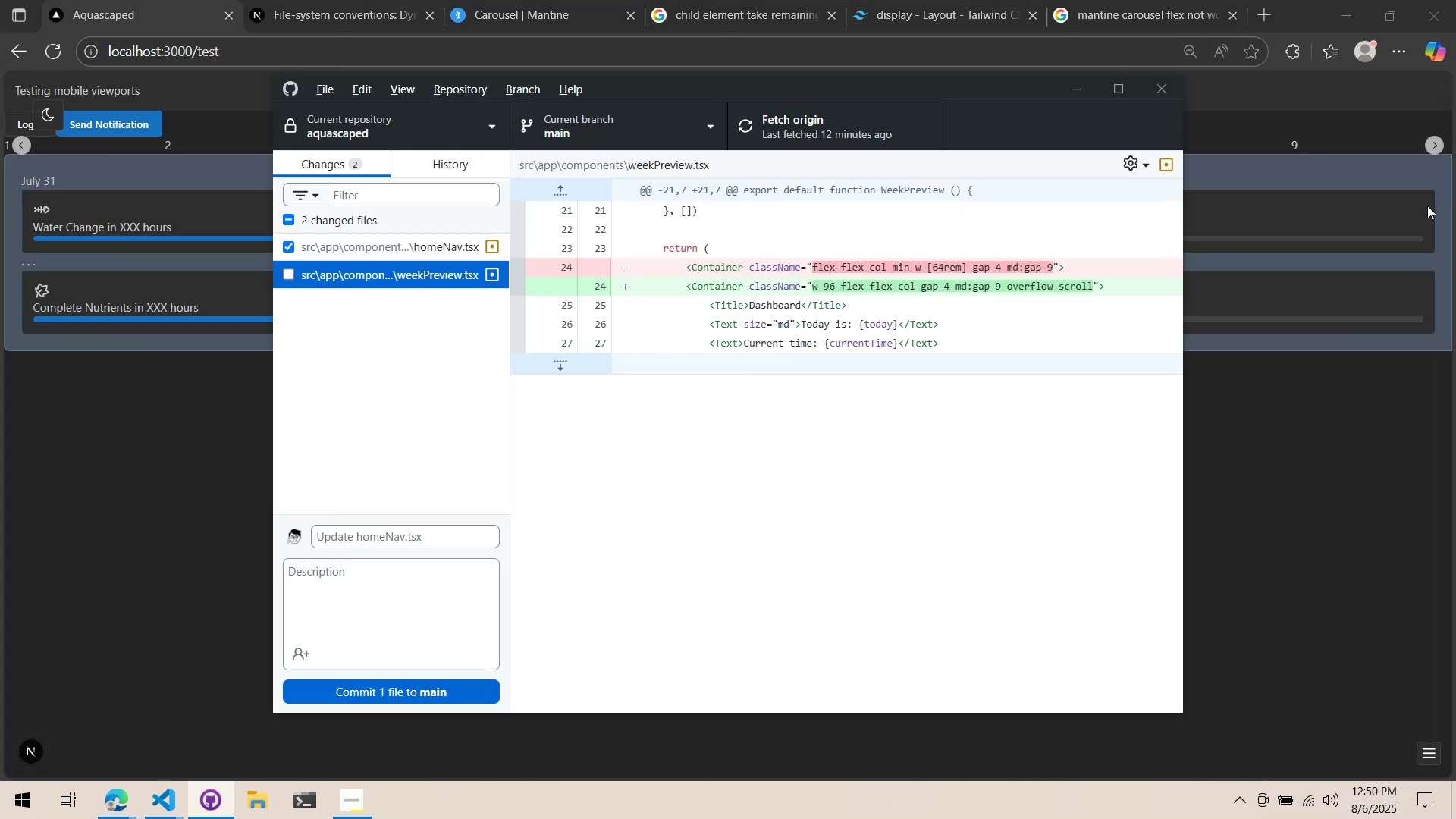 
key(Alt+Tab)
 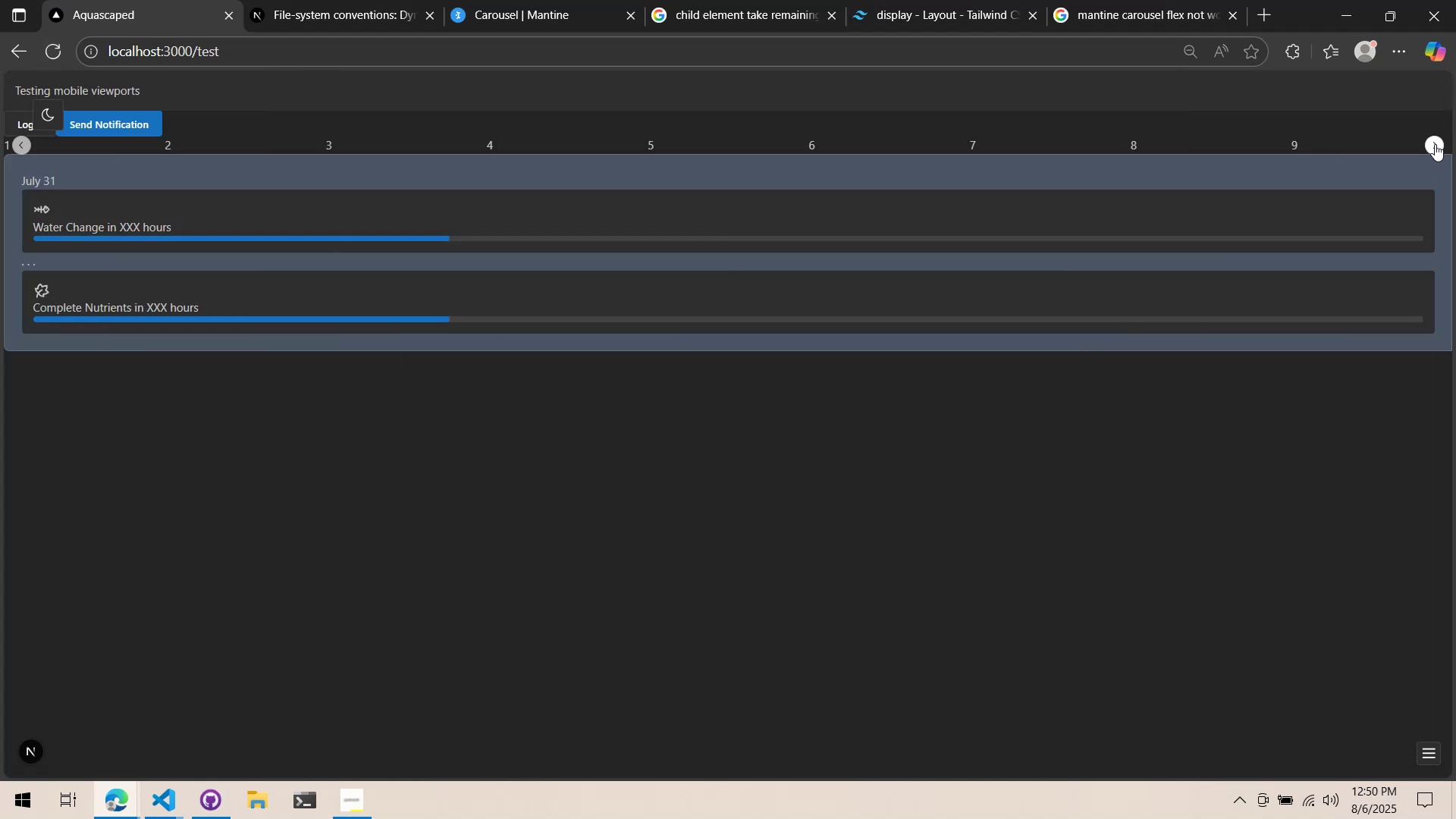 
double_click([1434, 144])
 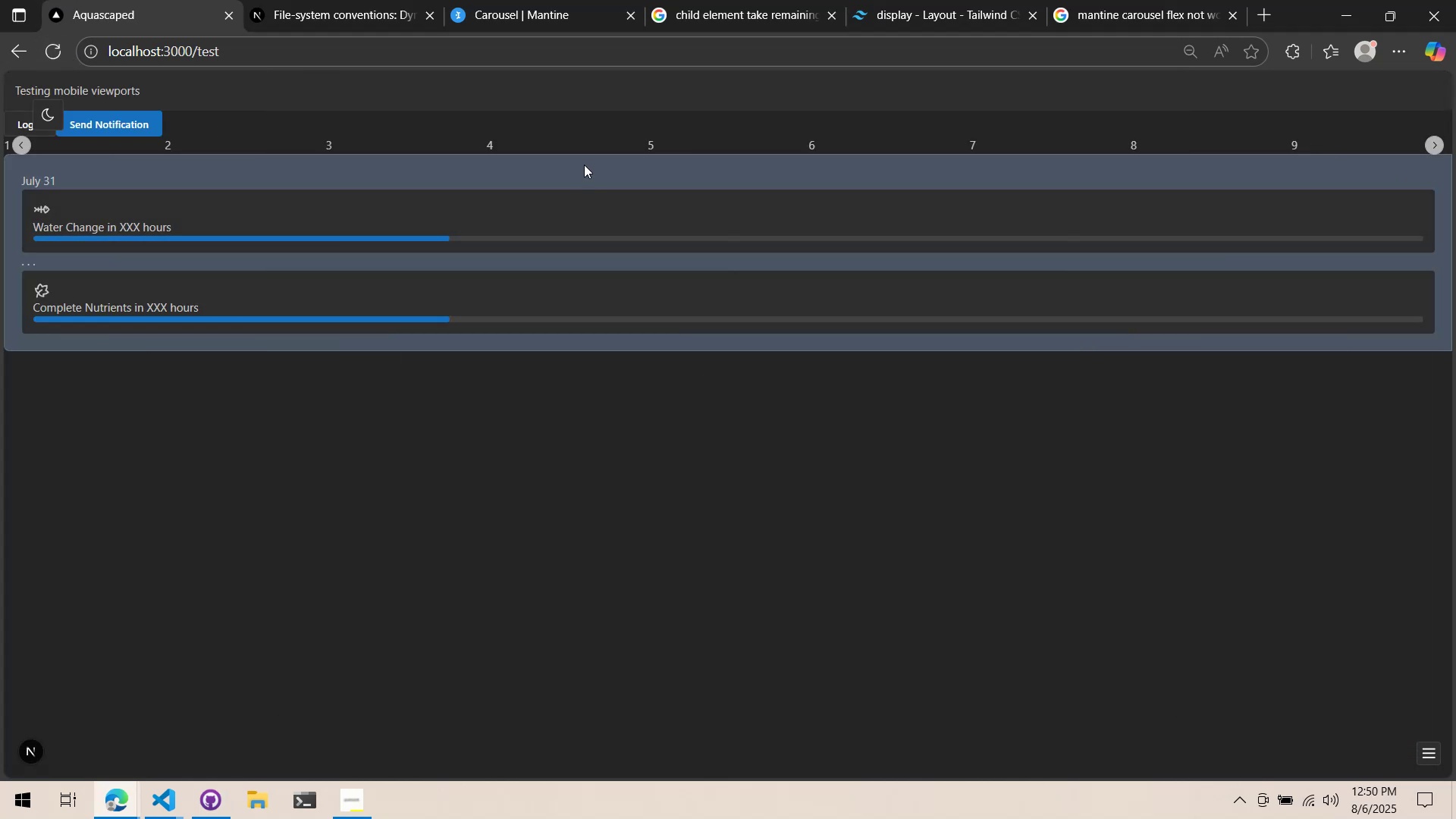 
double_click([574, 149])
 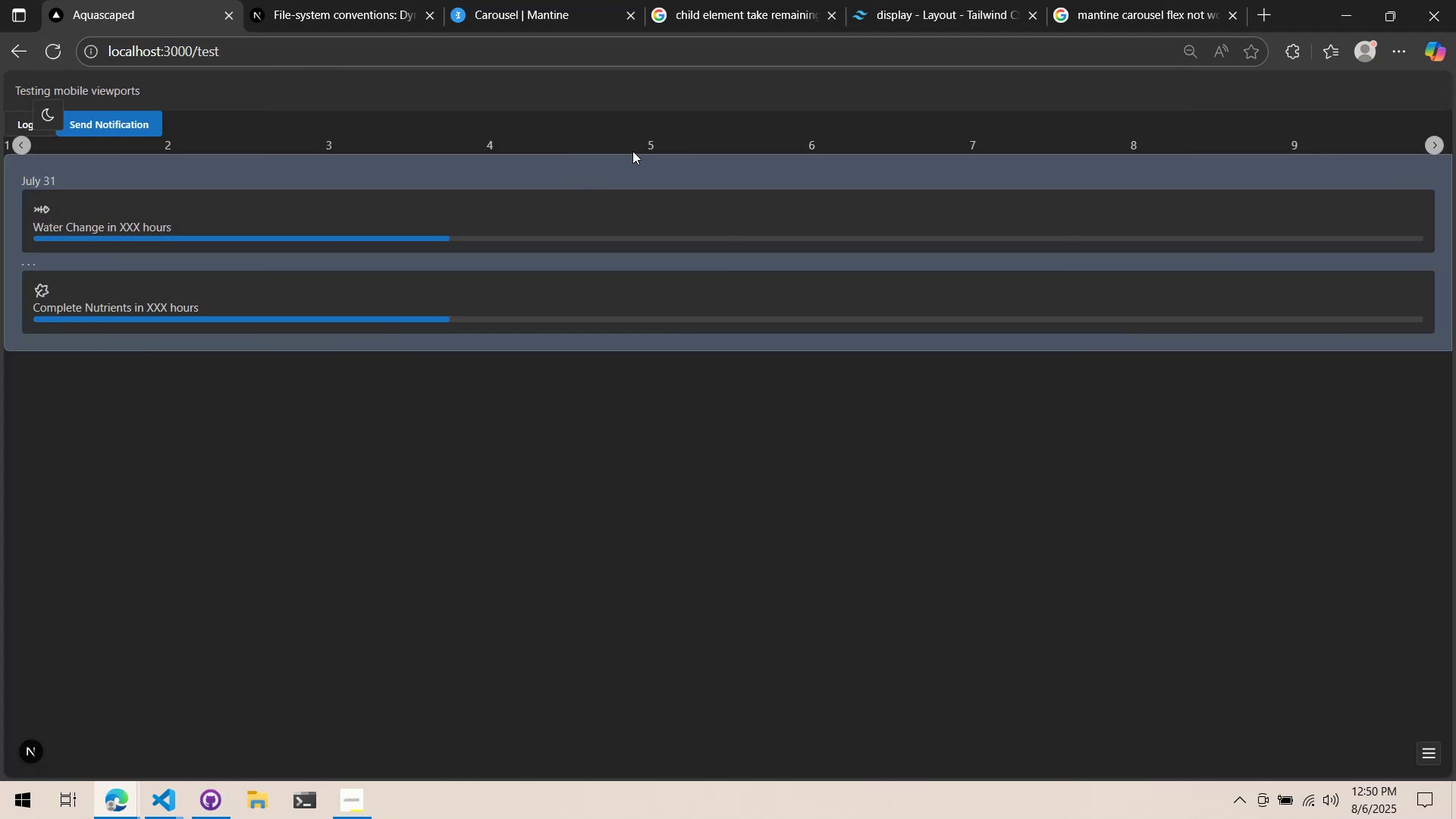 
triple_click([632, 151])
 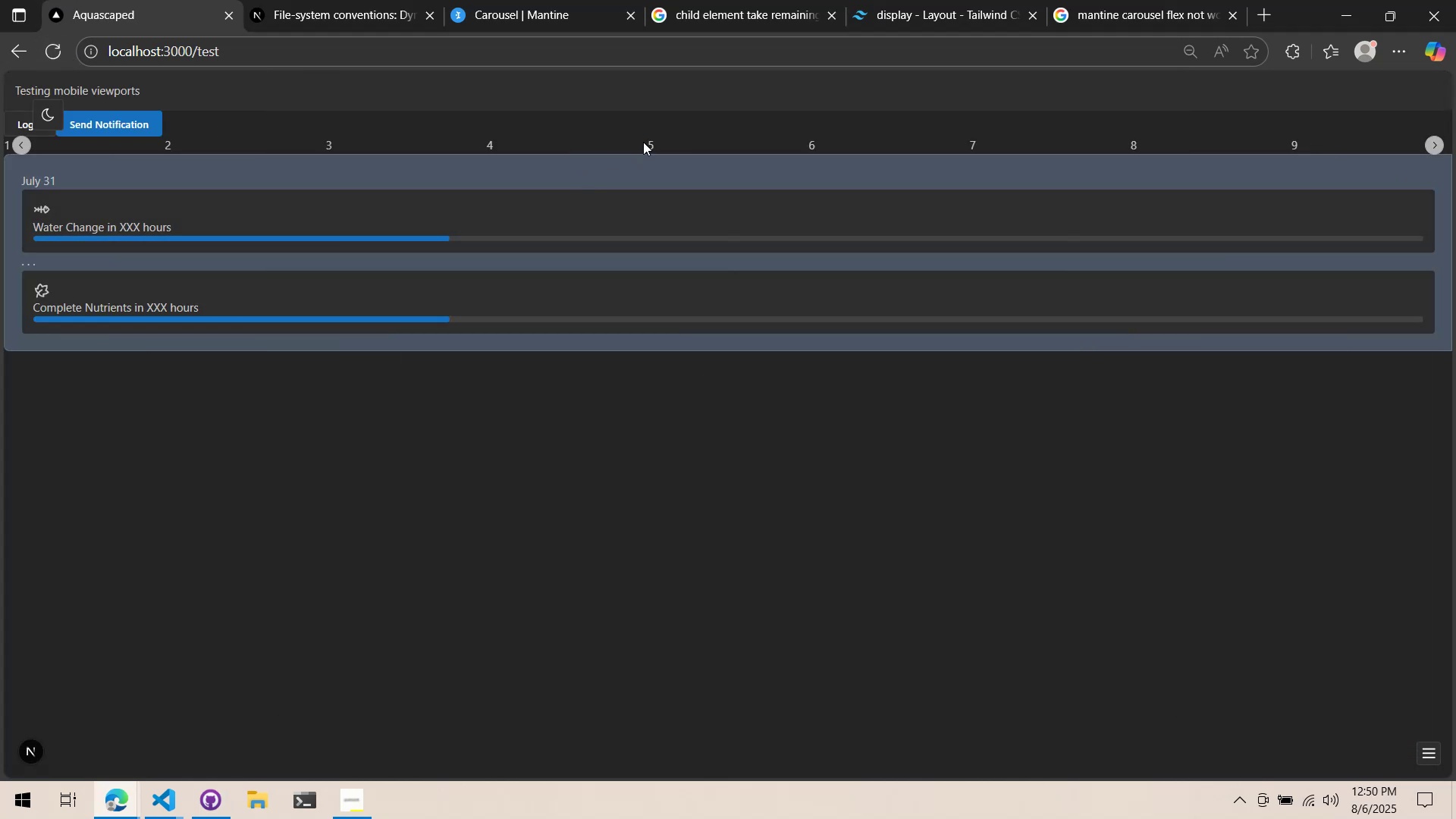 
triple_click([643, 142])
 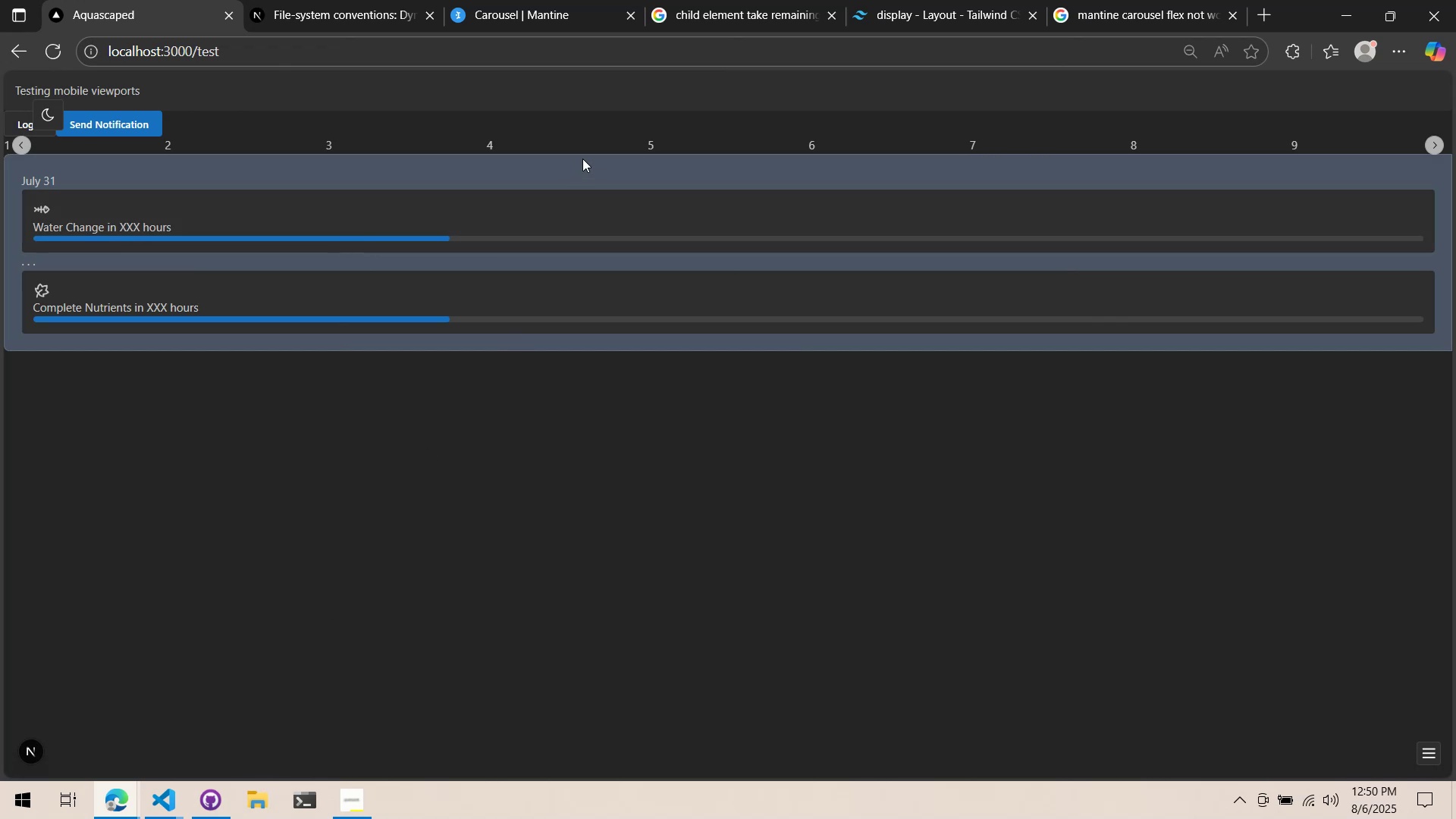 
left_click_drag(start_coordinate=[623, 149], to_coordinate=[403, 130])
 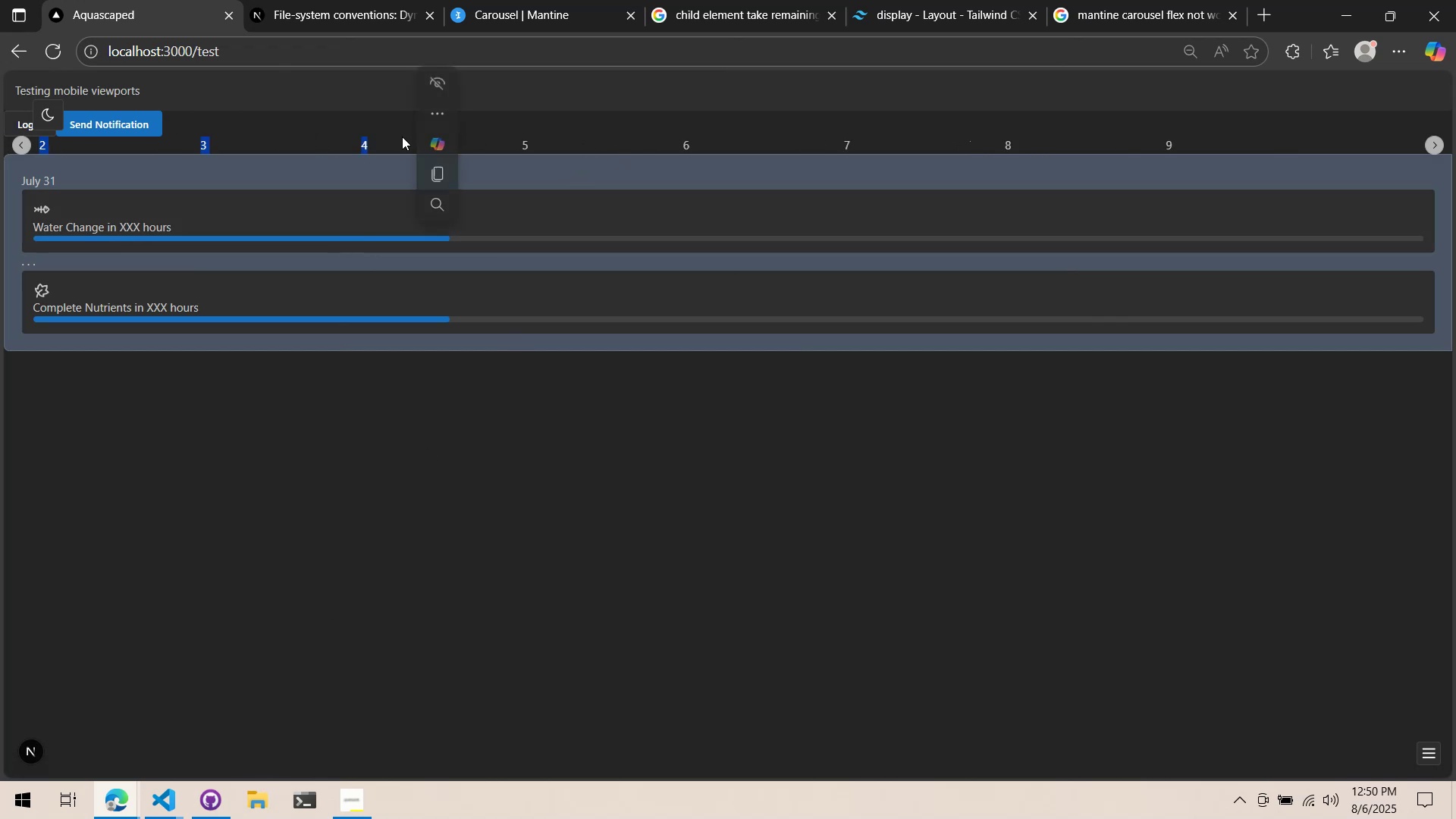 
left_click_drag(start_coordinate=[402, 136], to_coordinate=[676, 153])
 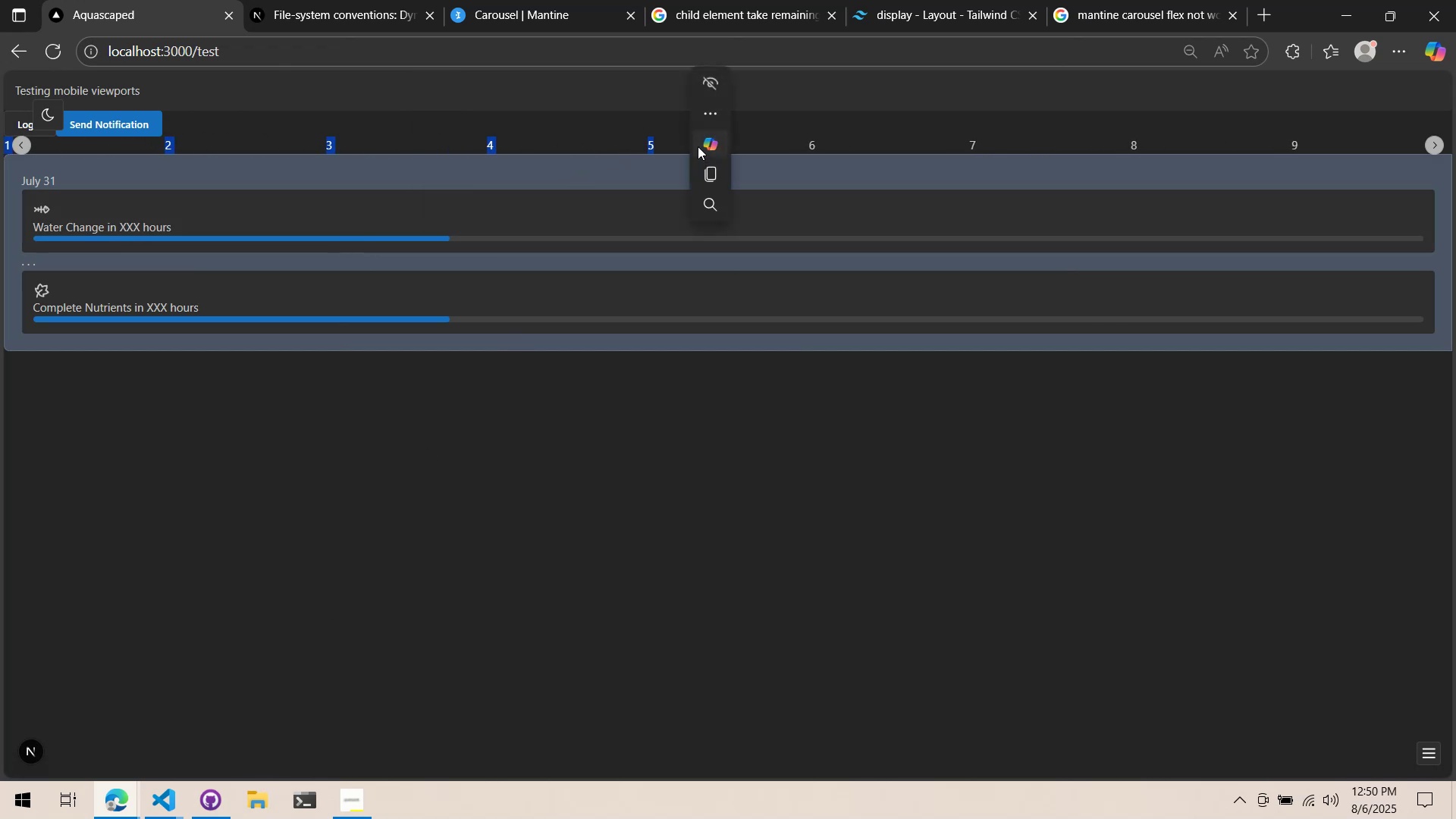 
left_click([698, 143])
 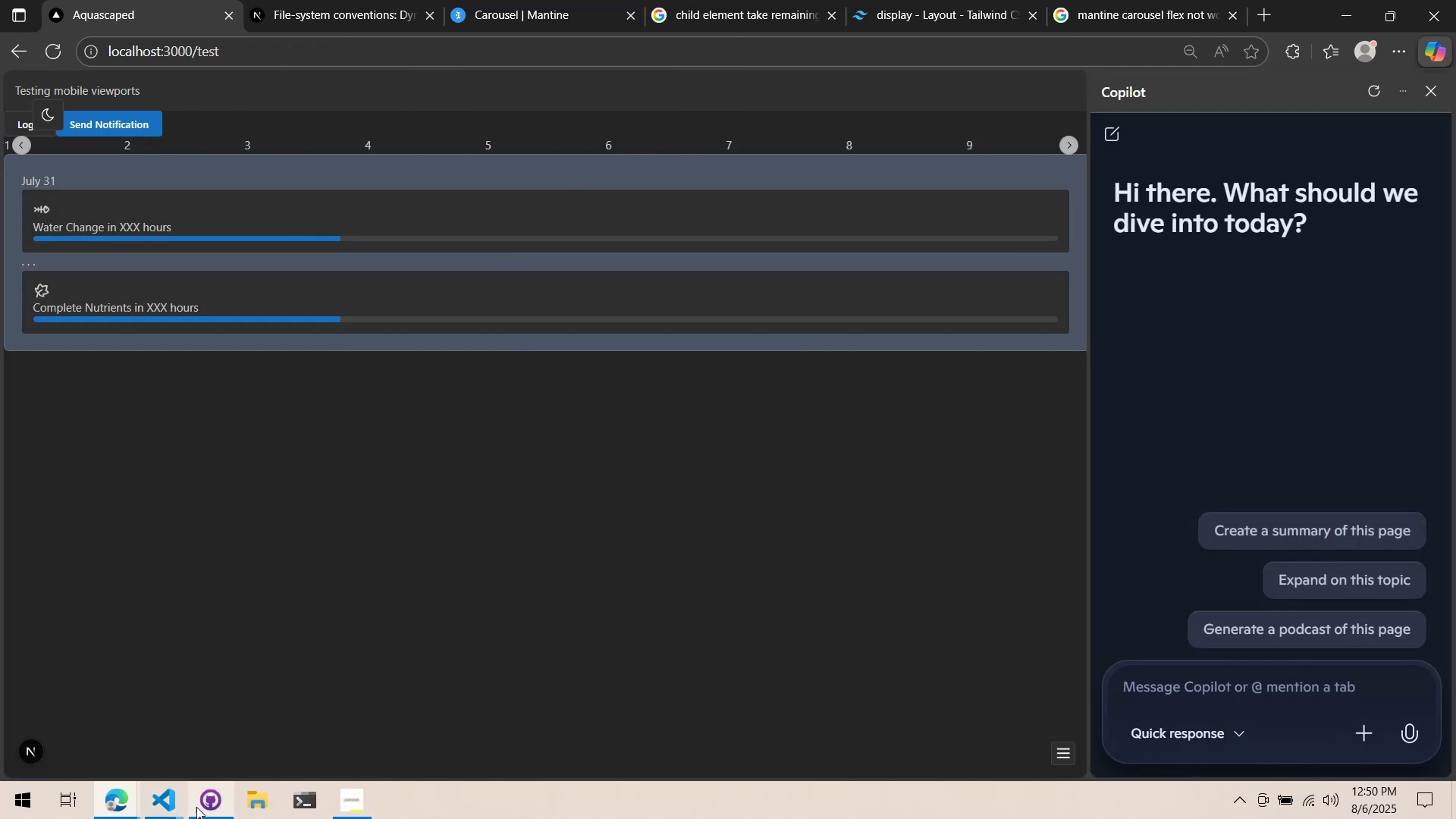 
left_click([176, 796])
 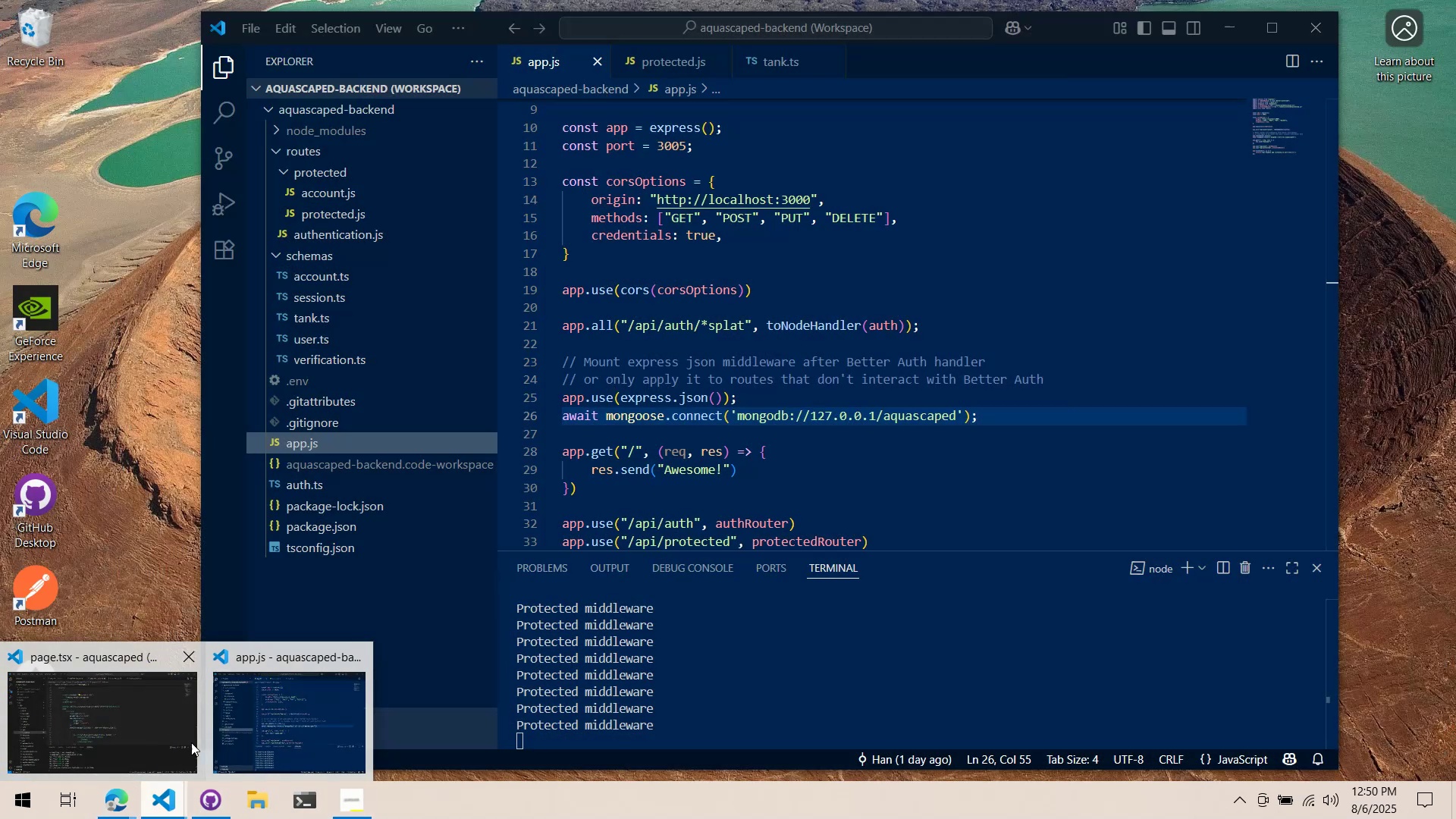 
left_click([139, 728])
 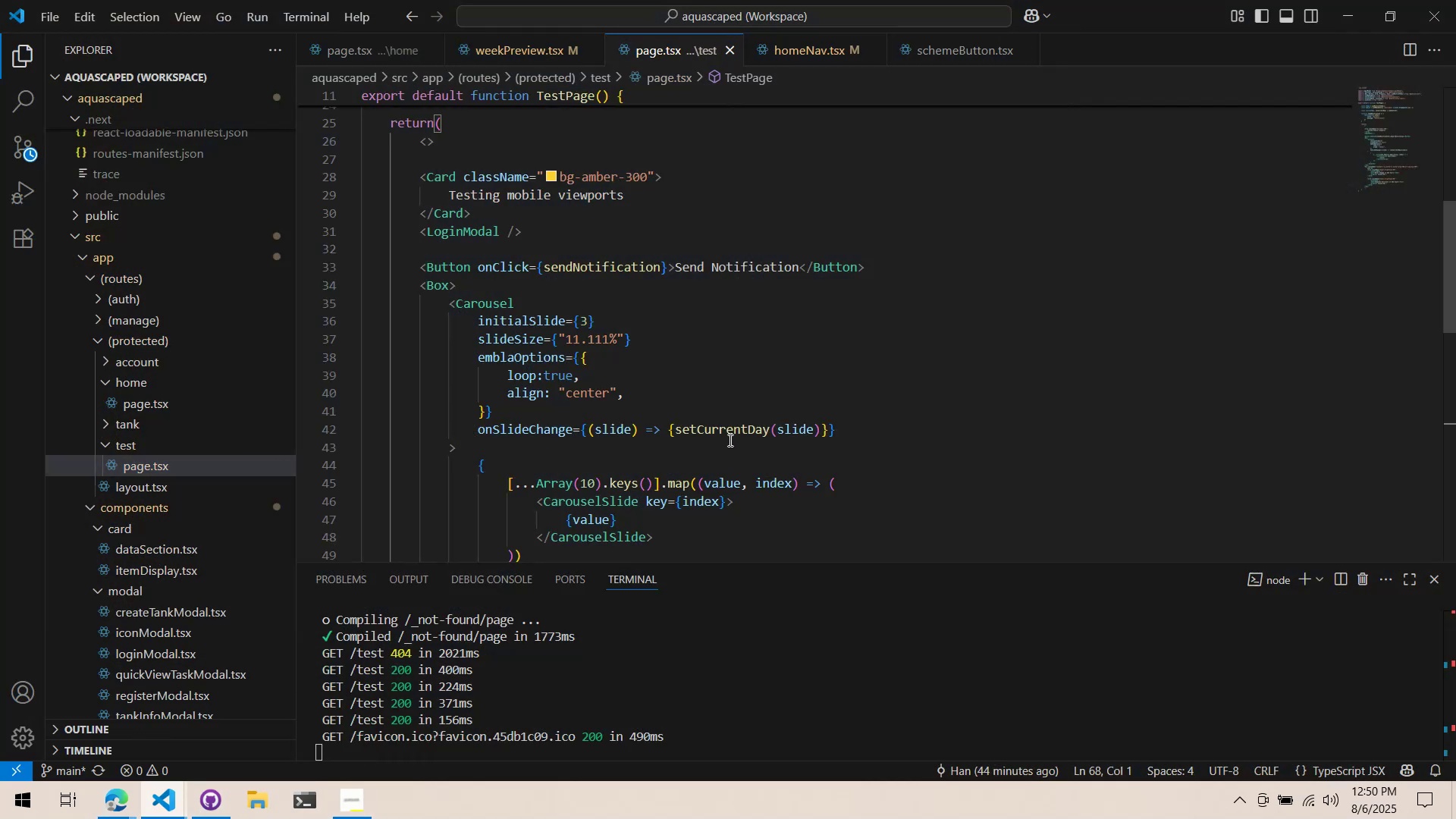 
scroll: coordinate [730, 443], scroll_direction: down, amount: 2.0
 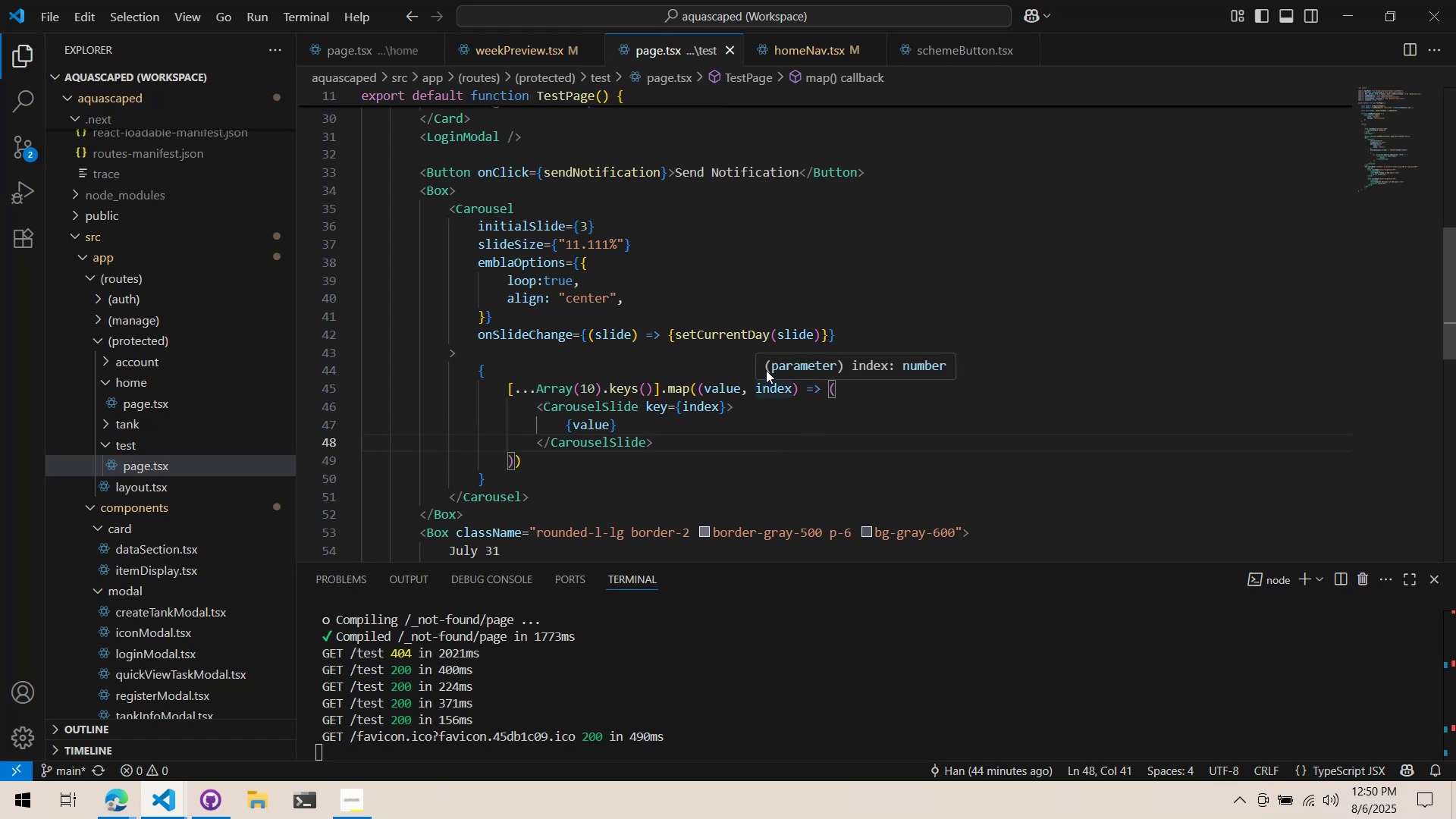 
wait(5.38)
 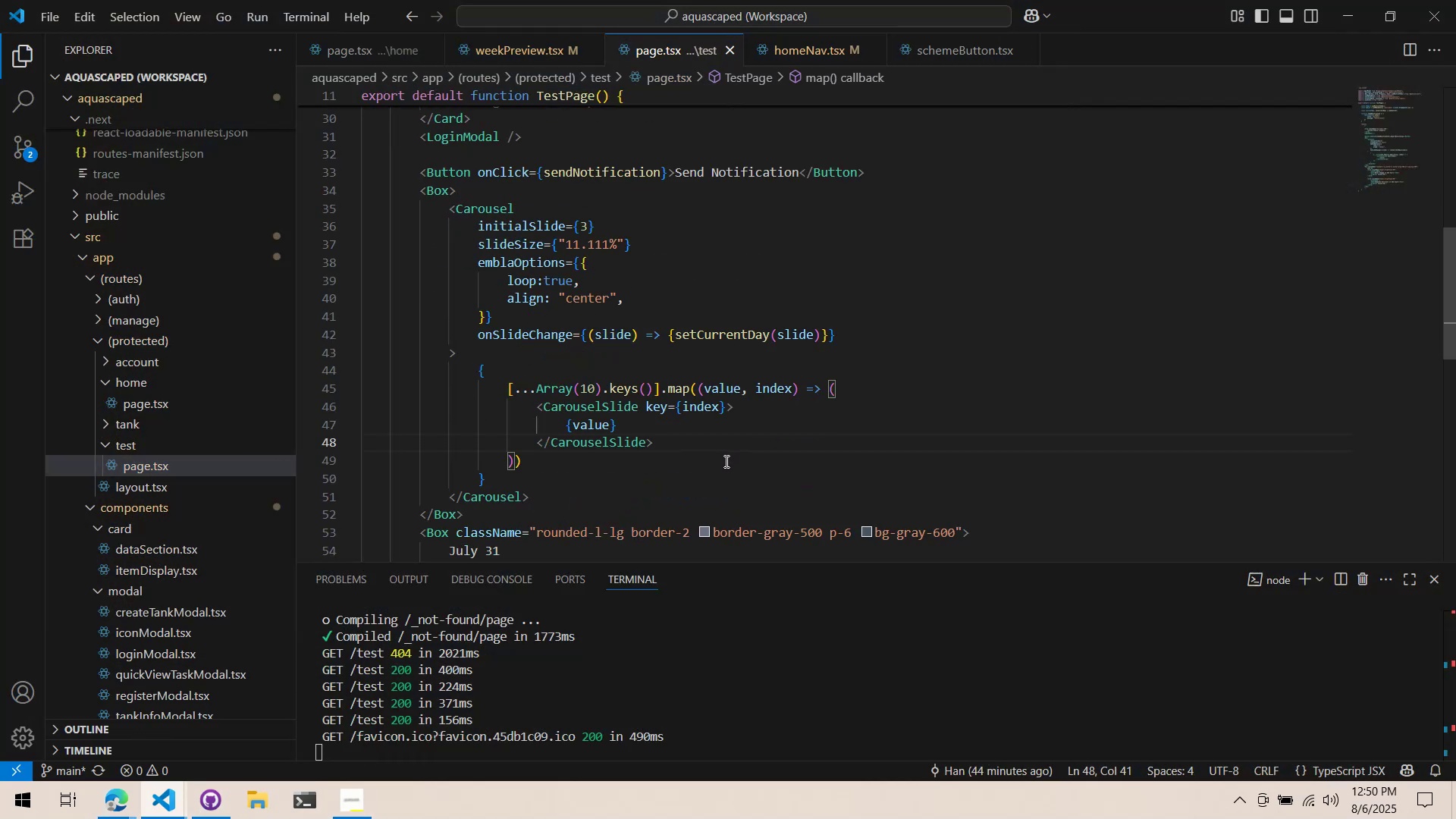 
key(Alt+AltLeft)
 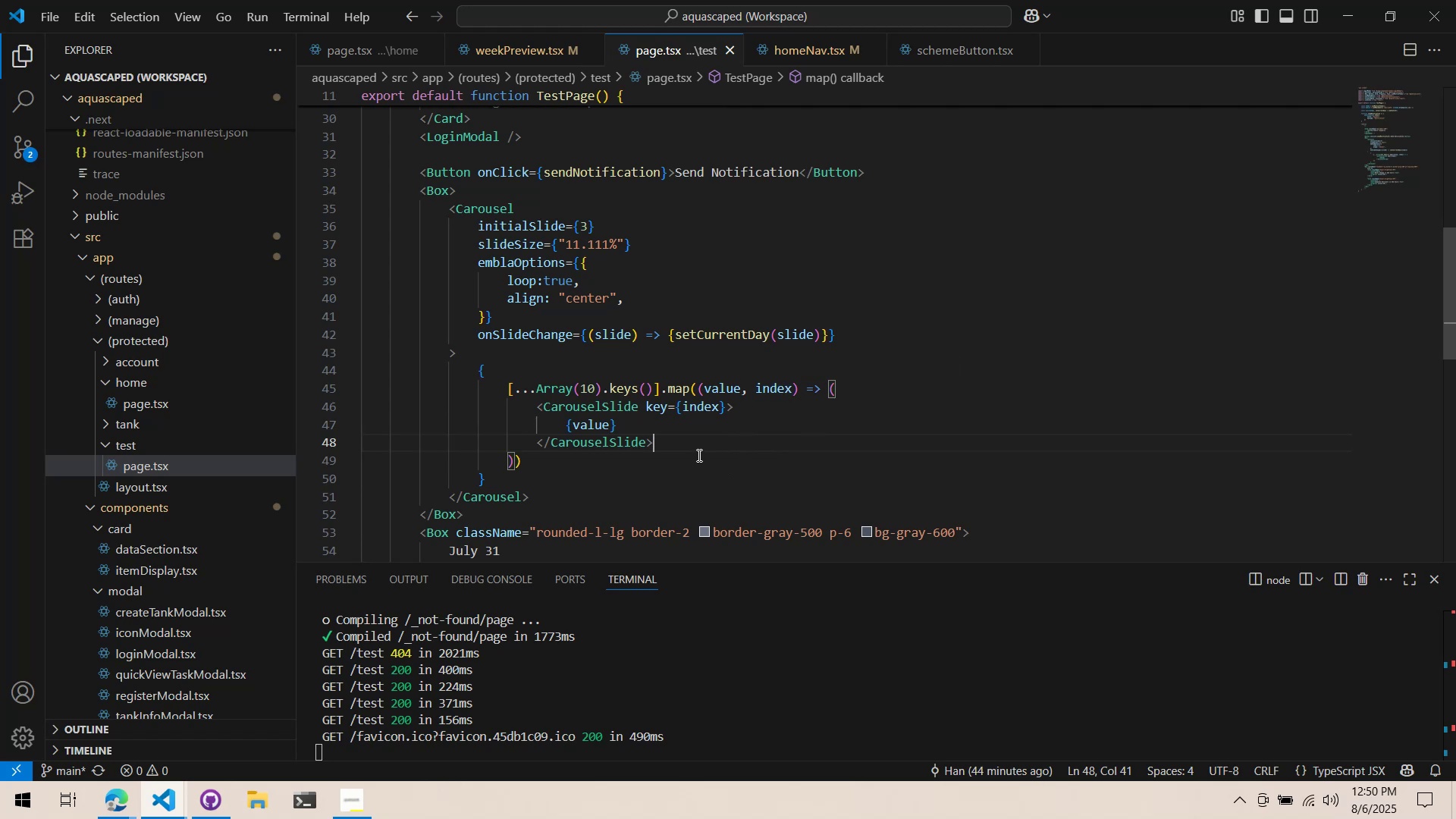 
key(Alt+Tab)
 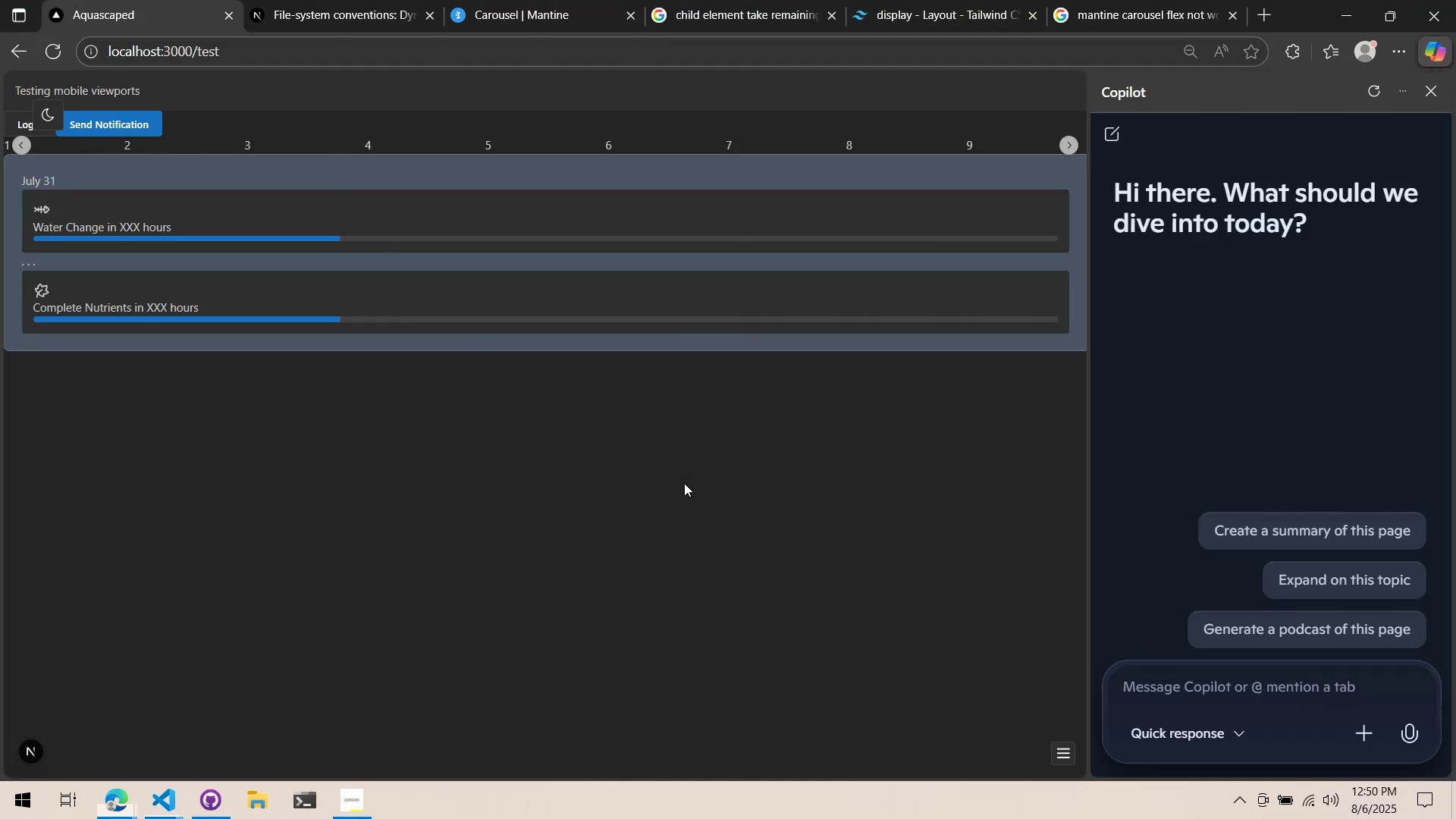 
key(Alt+AltLeft)
 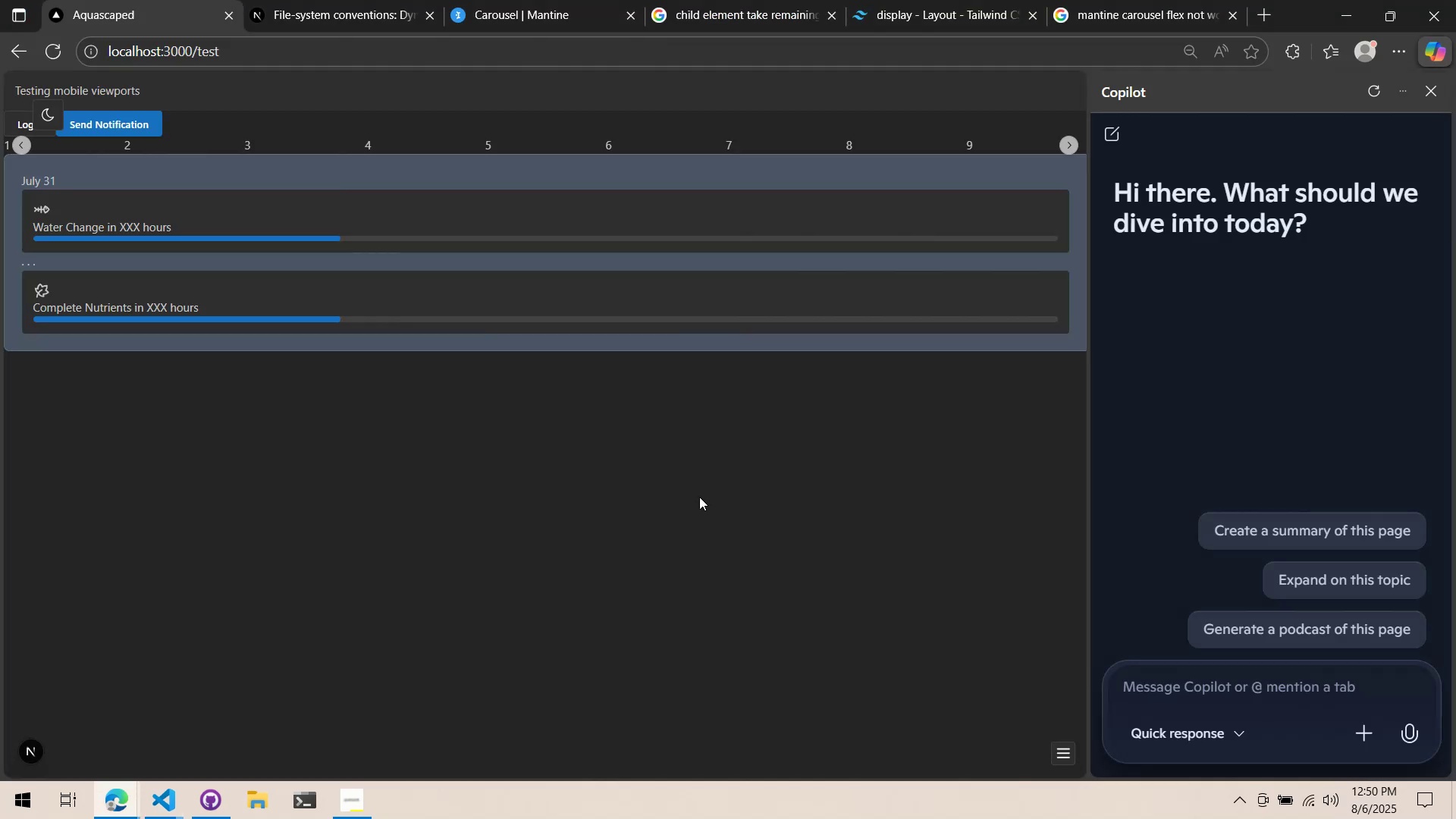 
key(Alt+Tab)
 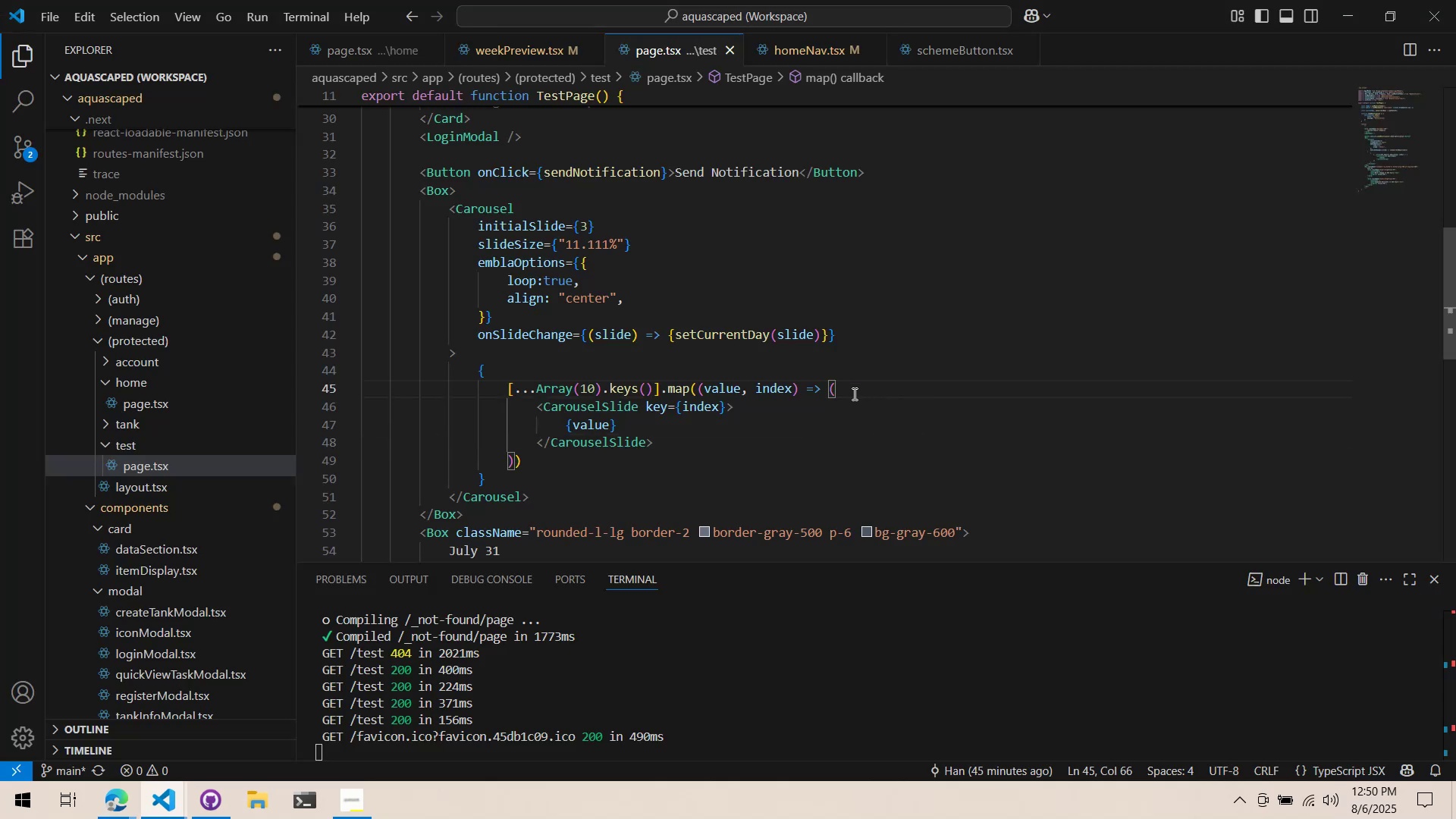 
key(Enter)
 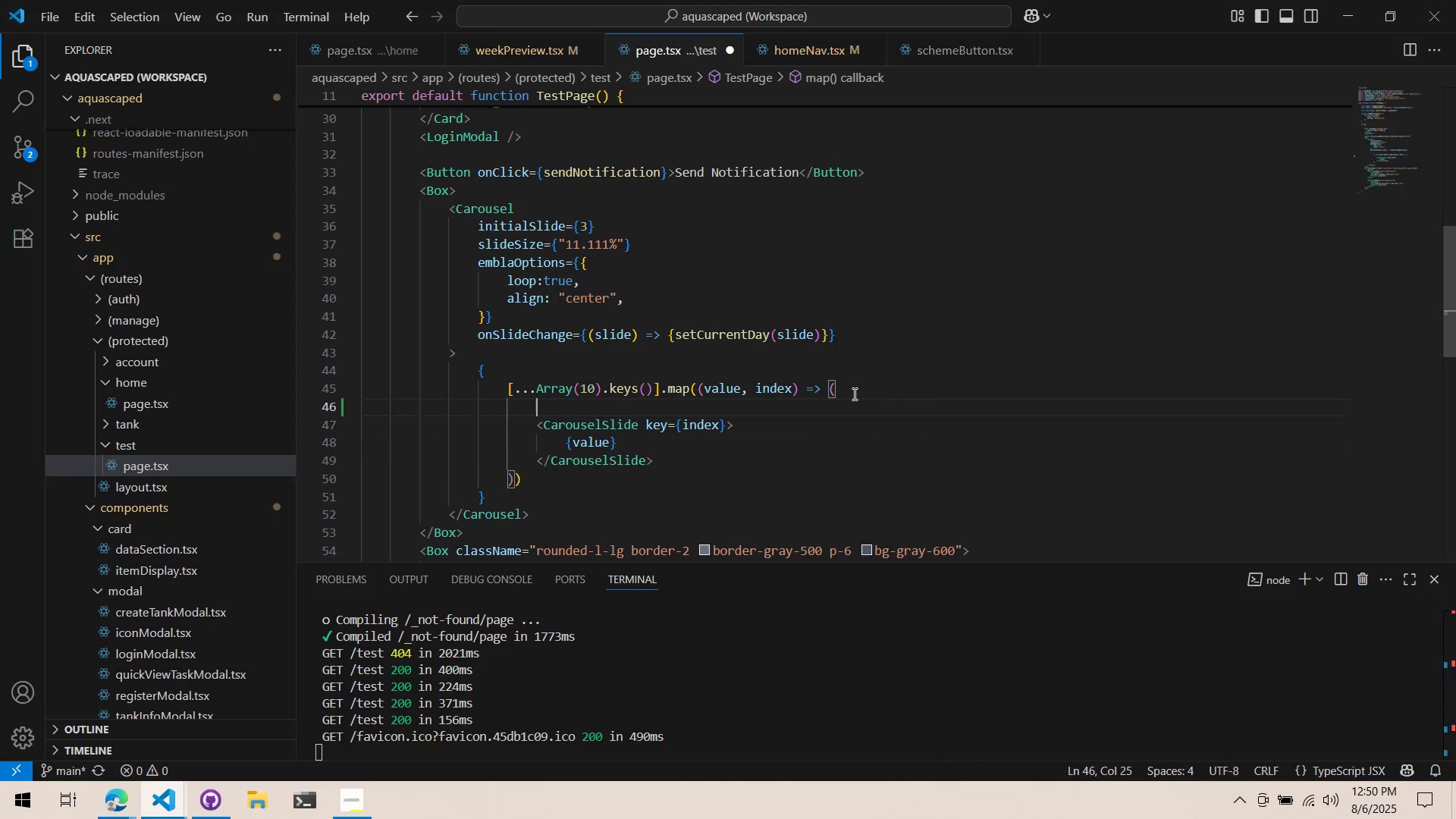 
key(Shift+BracketLeft)
 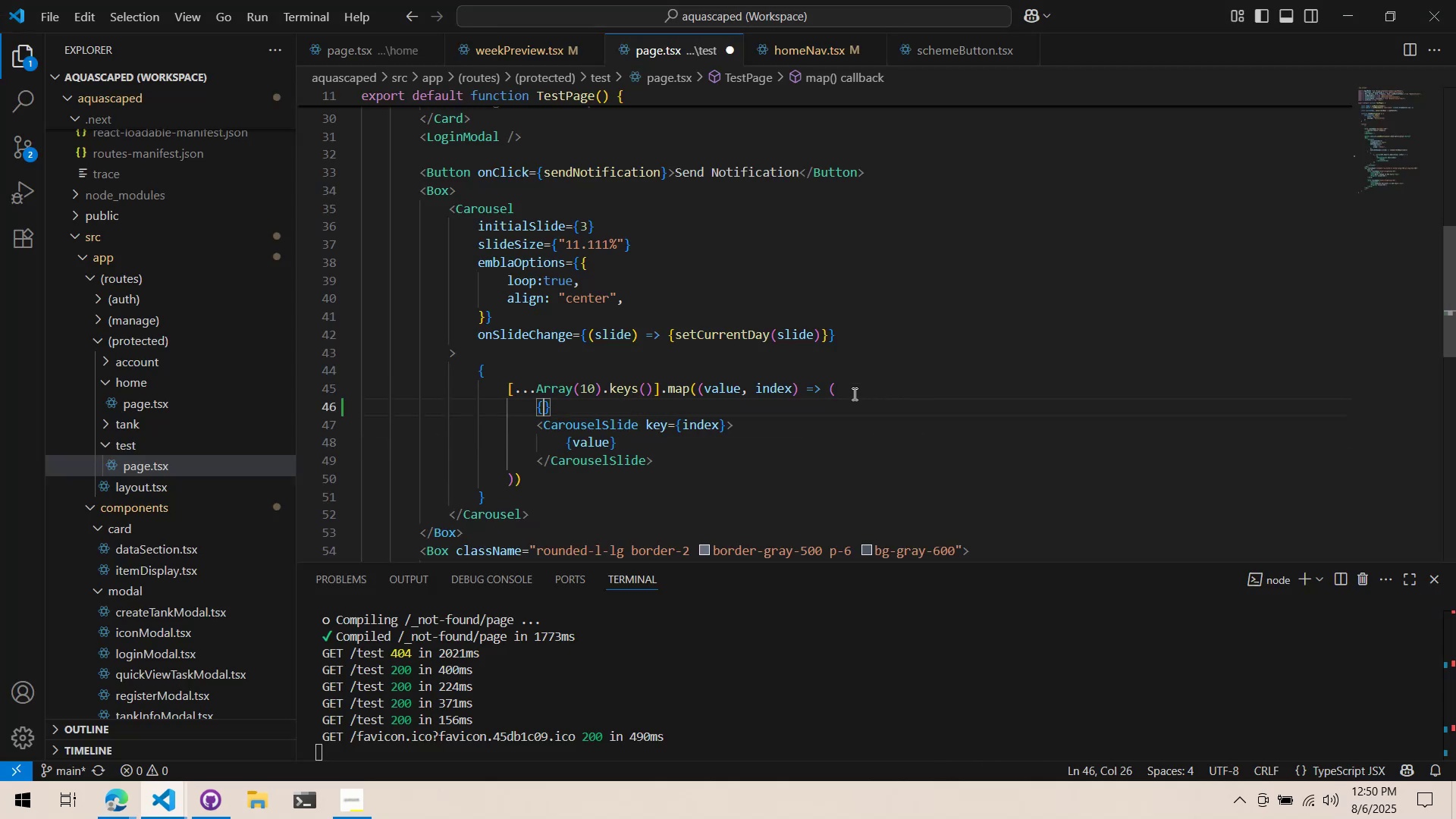 
key(Enter)
 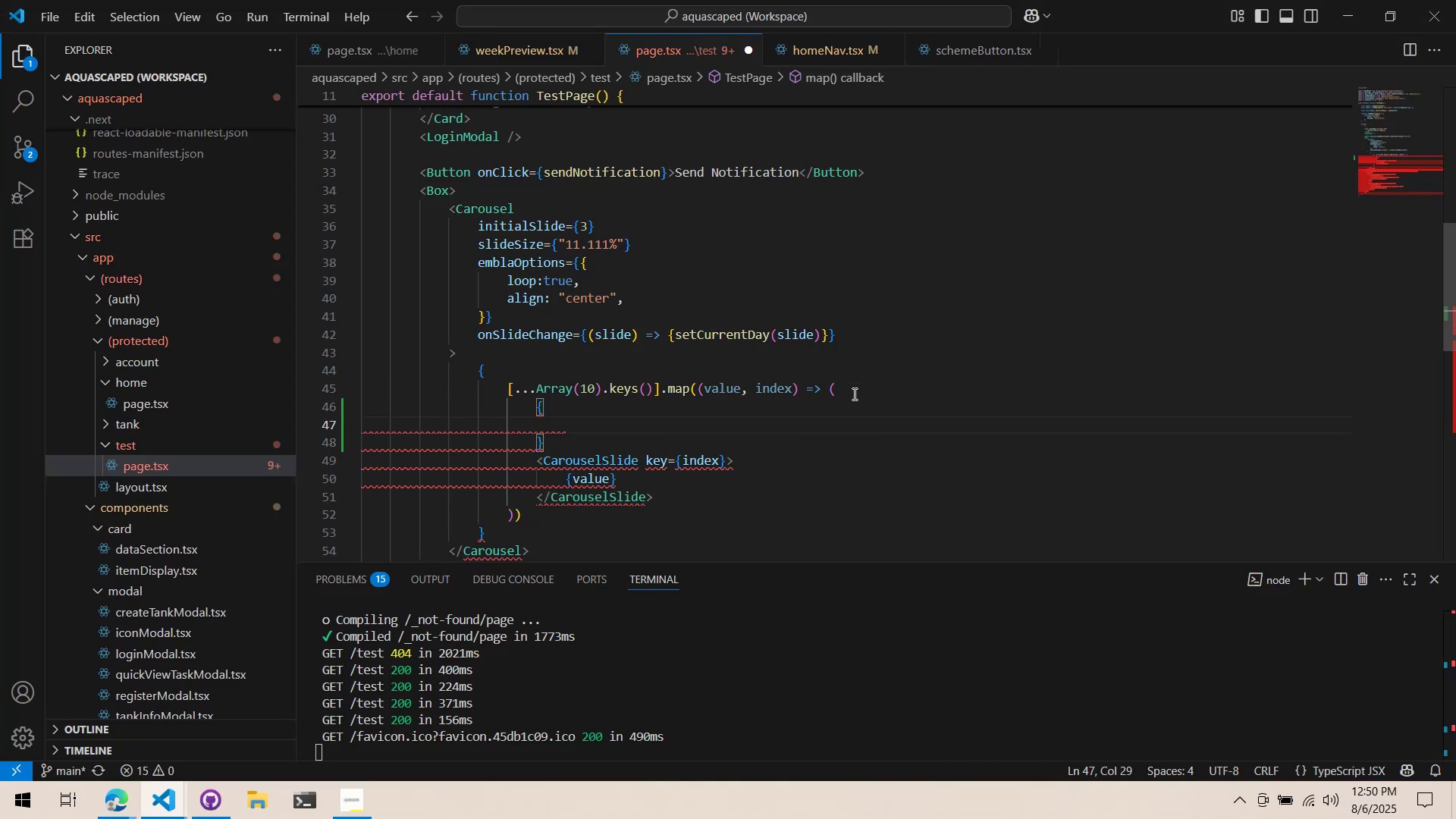 
key(Control+Z)
 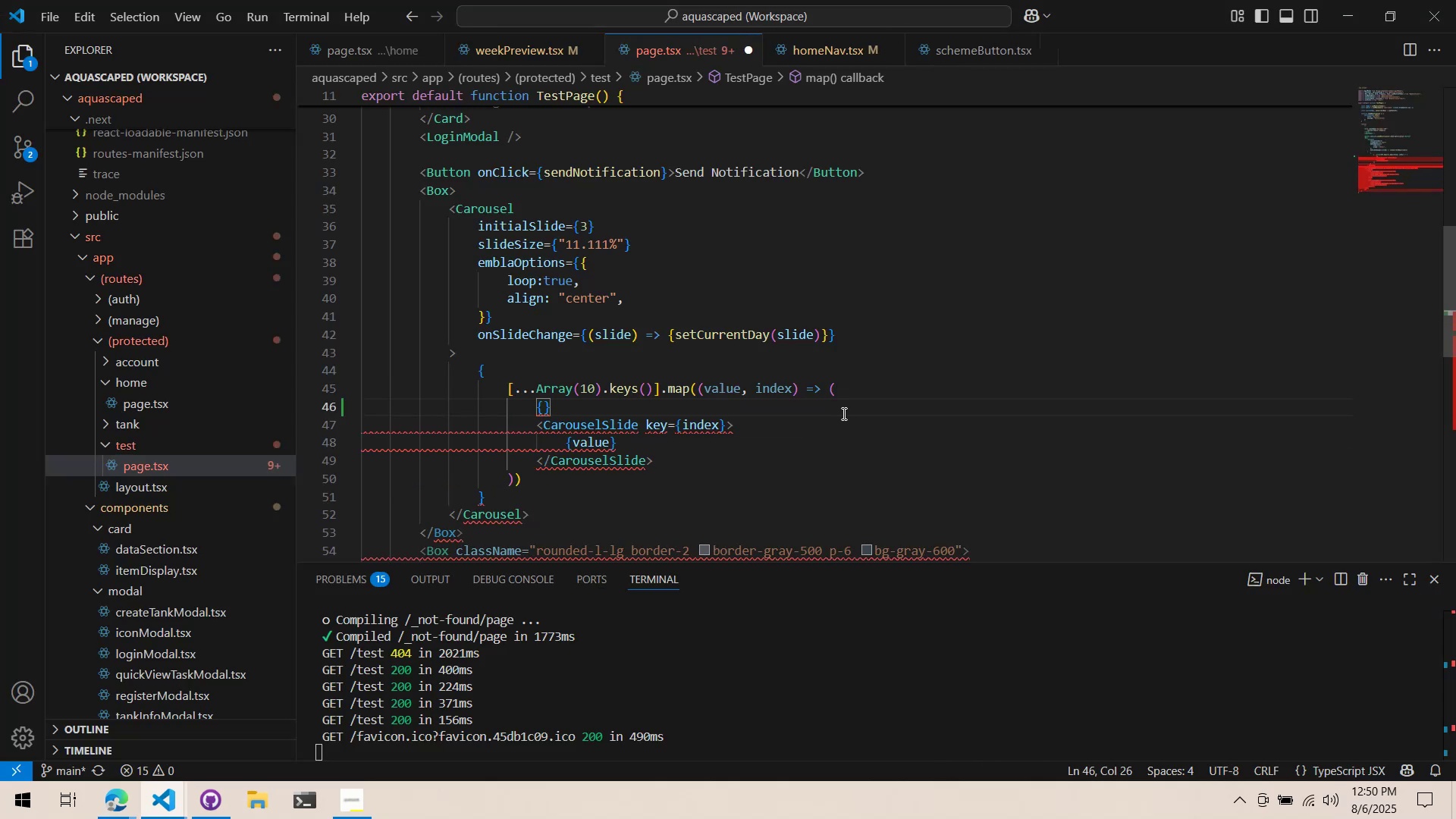 
key(Control+ControlLeft)
 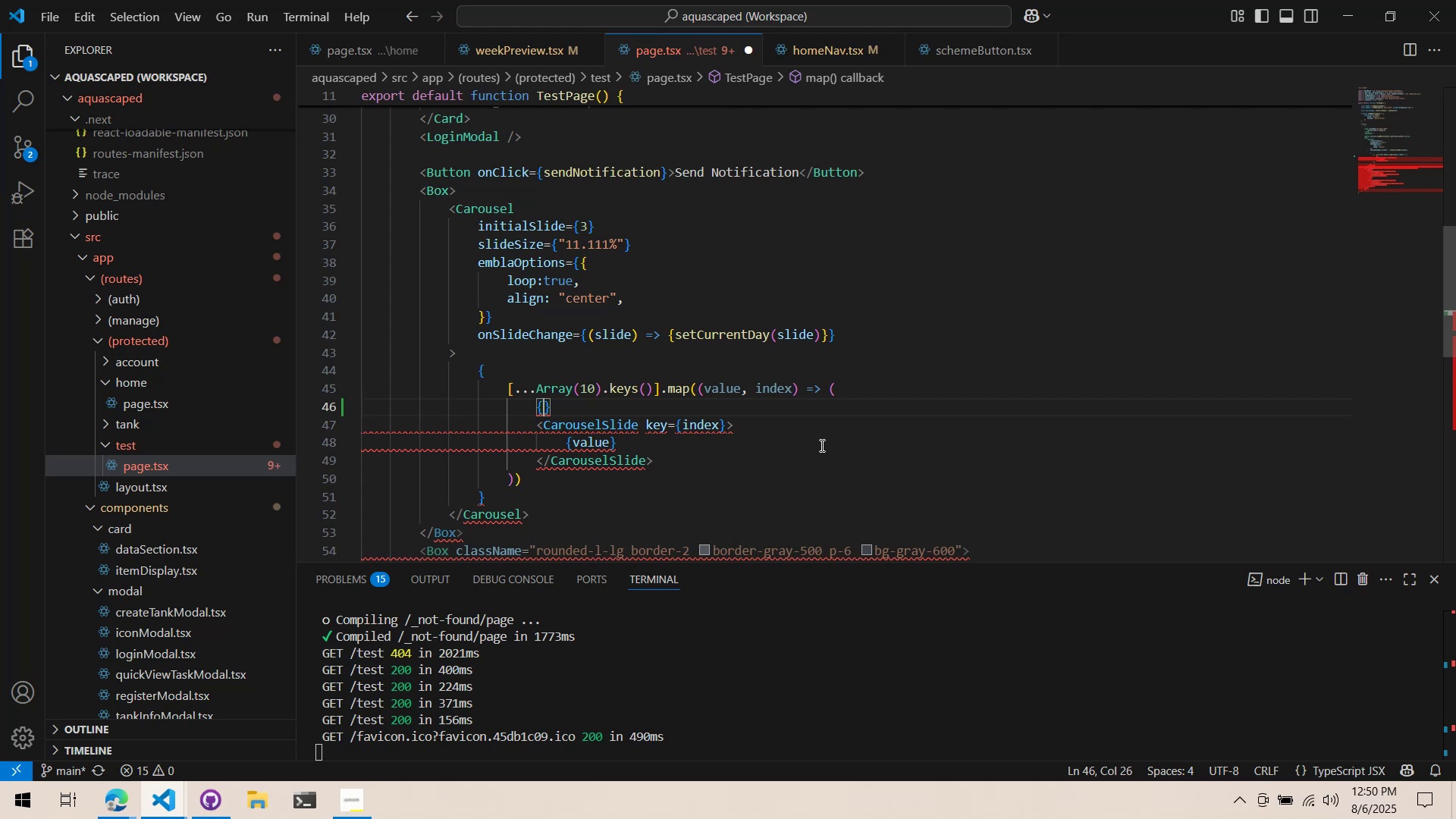 
key(Control+Z)
 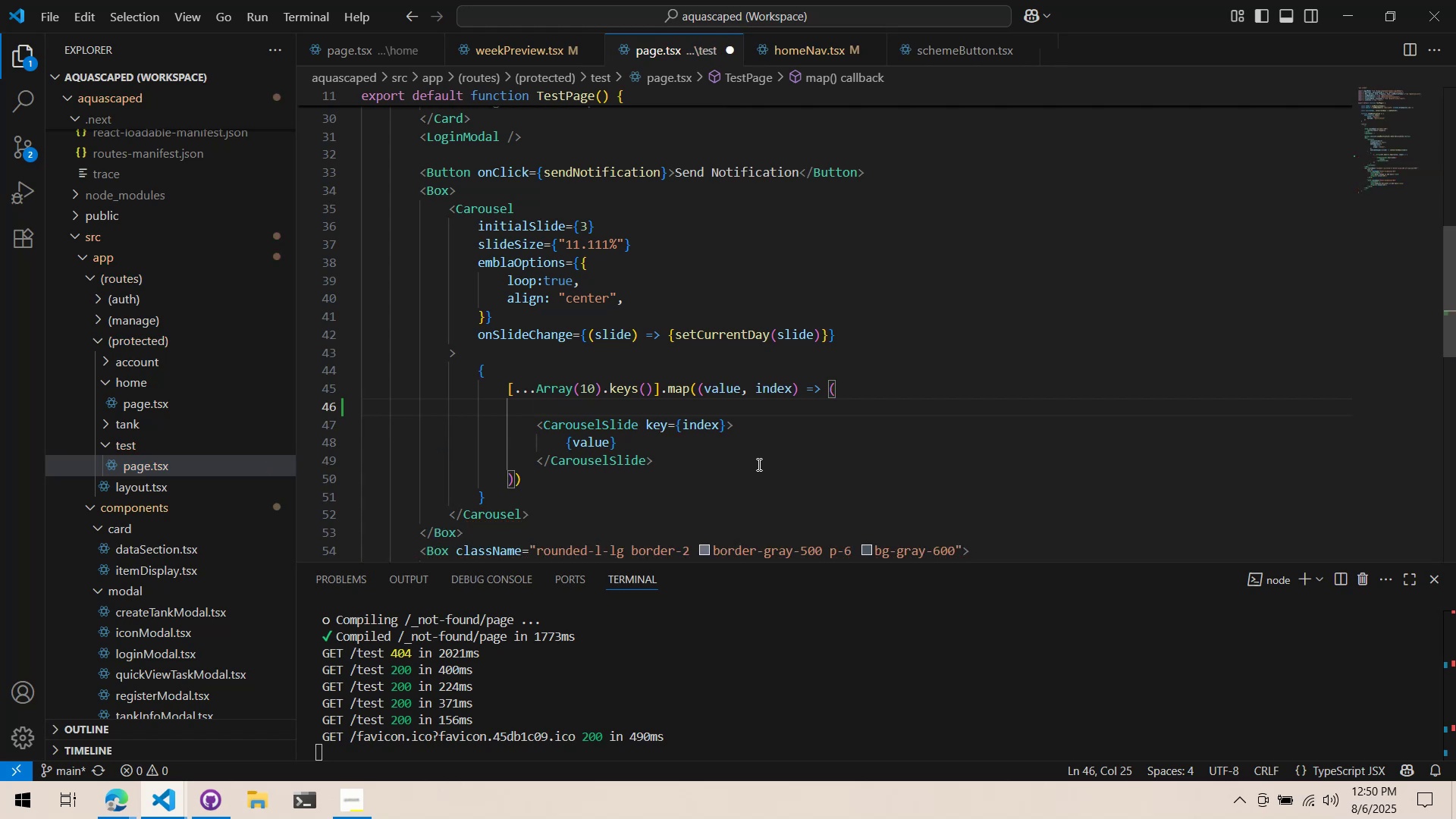 
type(value === s)
key(Backspace)
type(currentDay)
 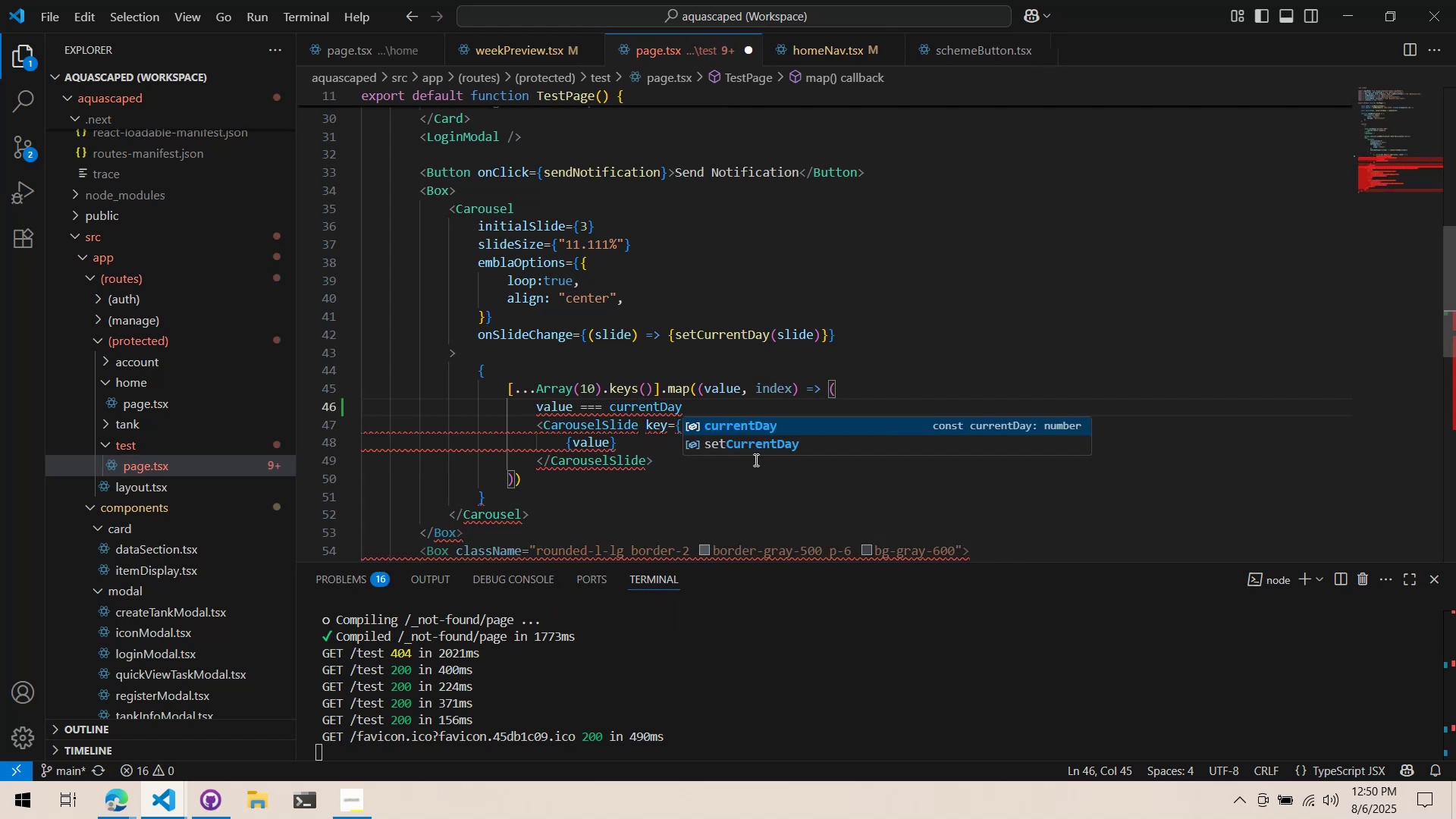 
key(Control+Z)
 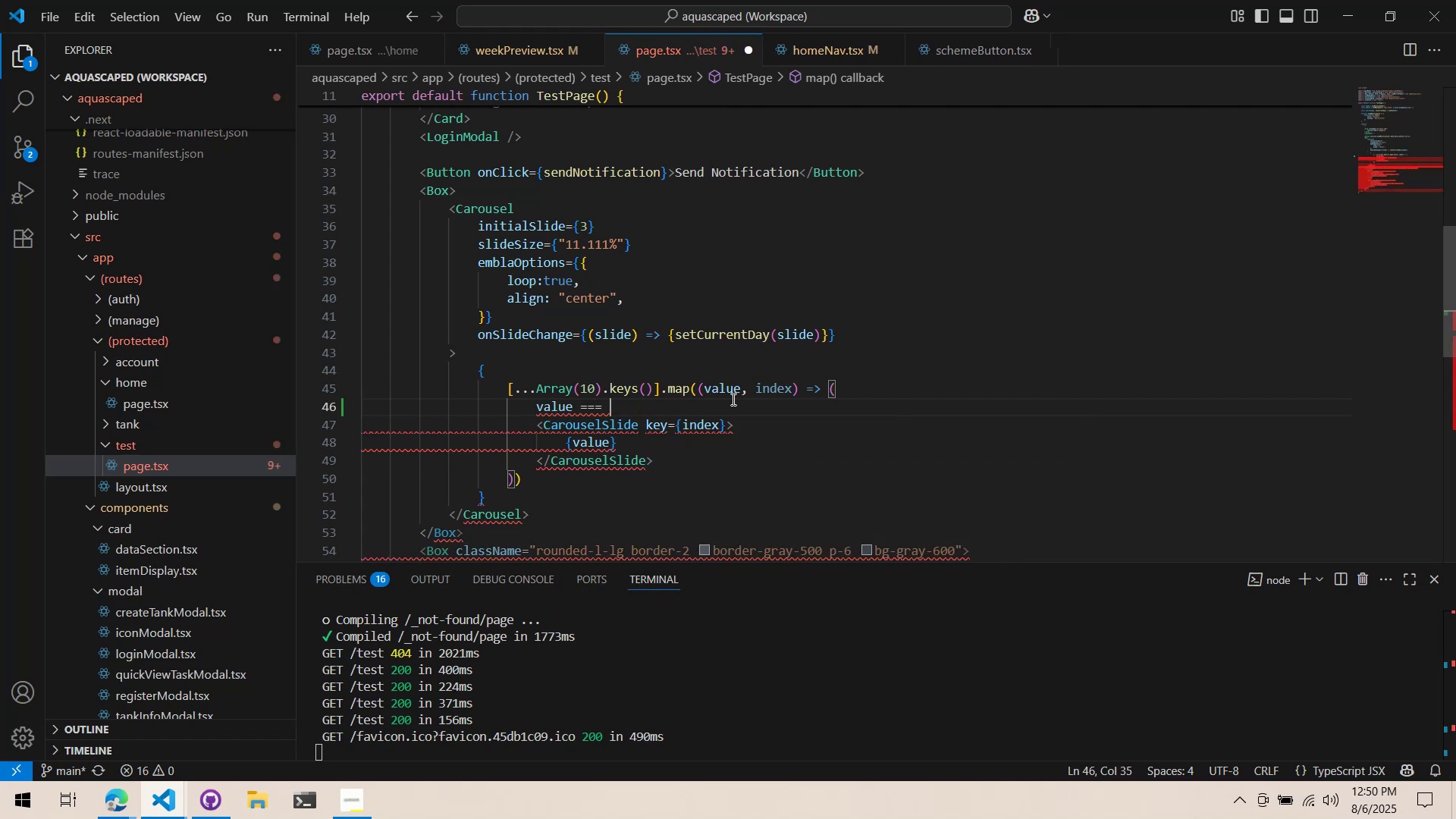 
key(Control+Z)
 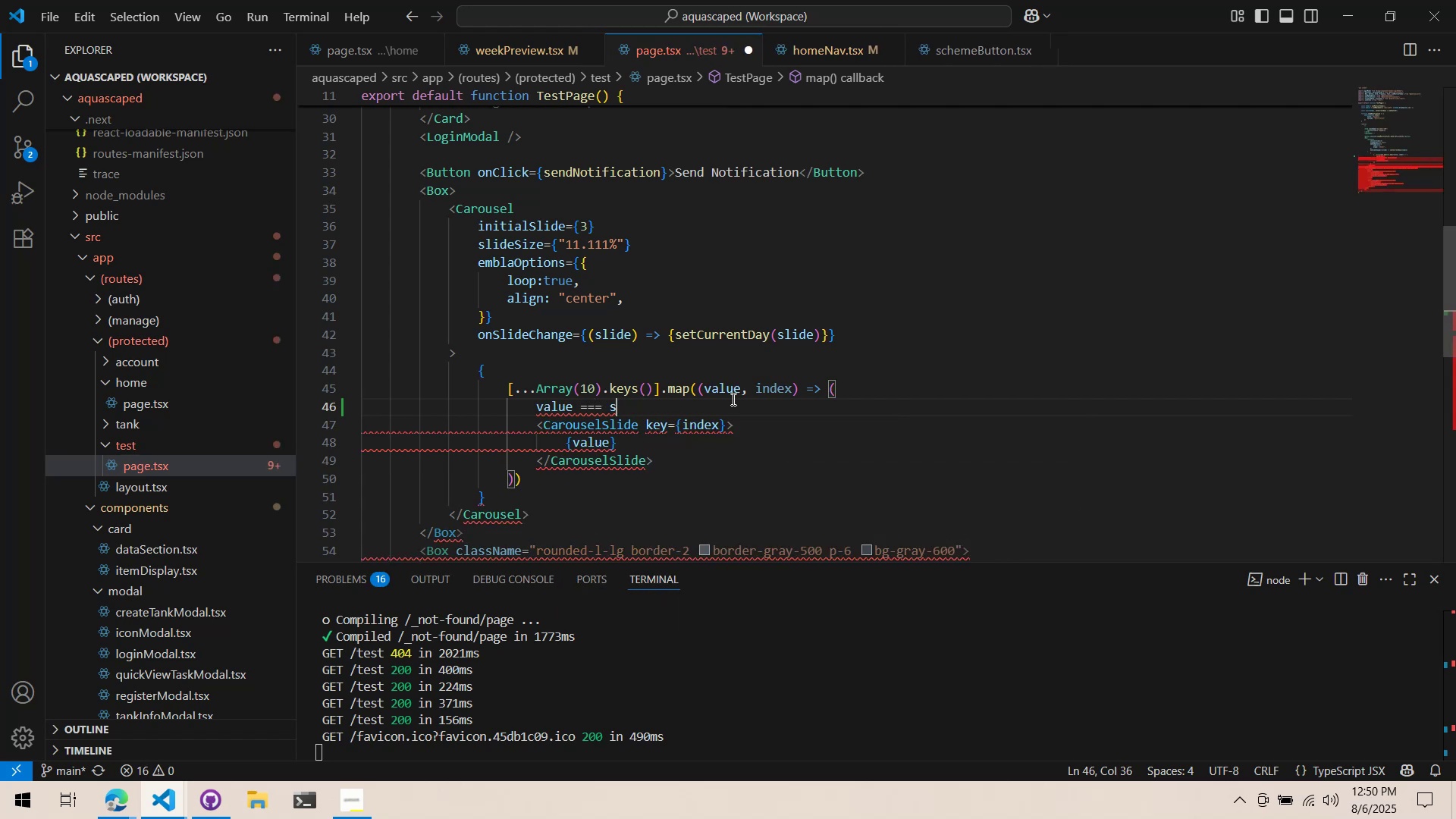 
key(Control+Z)
 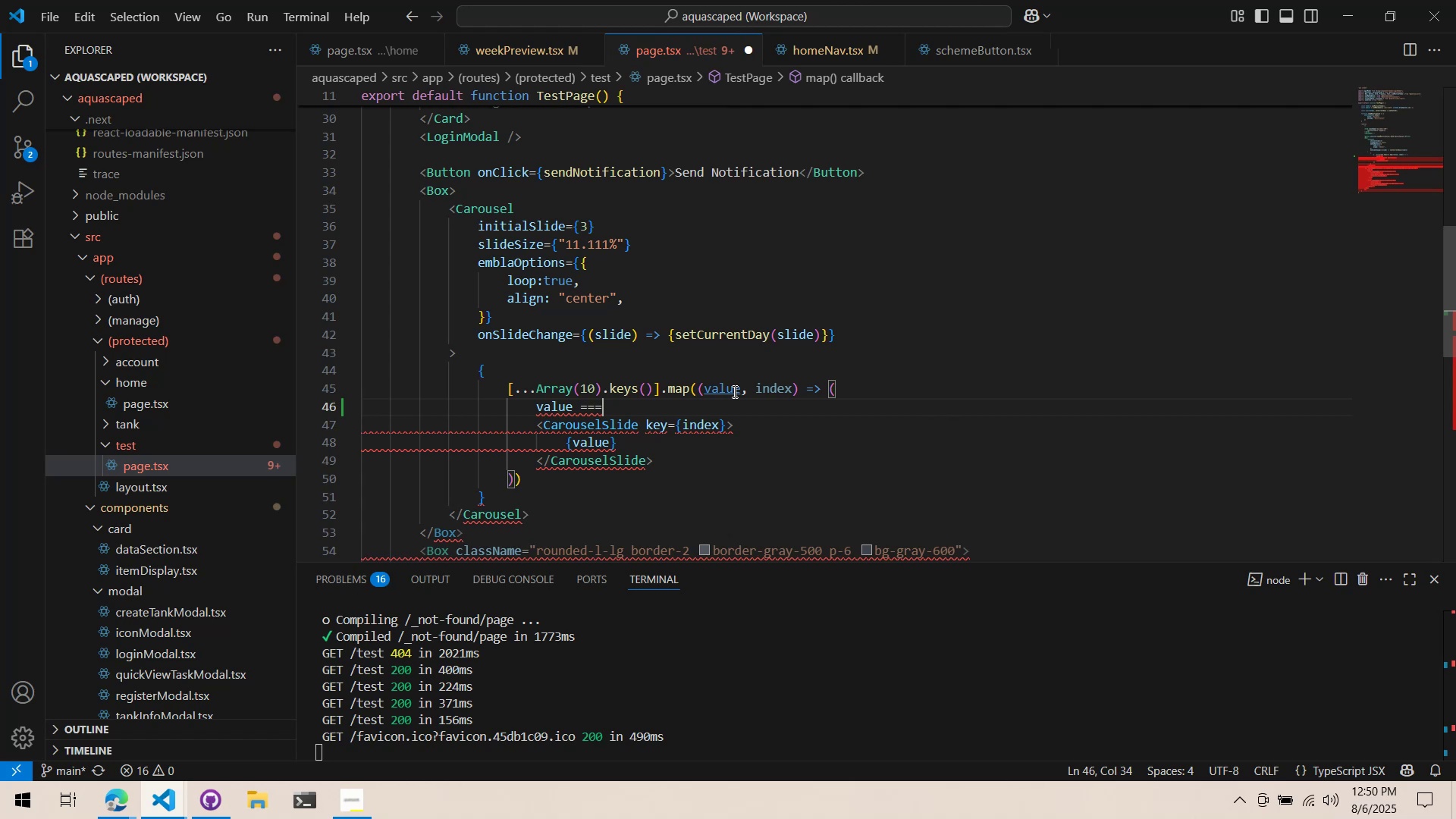 
key(Control+Z)
 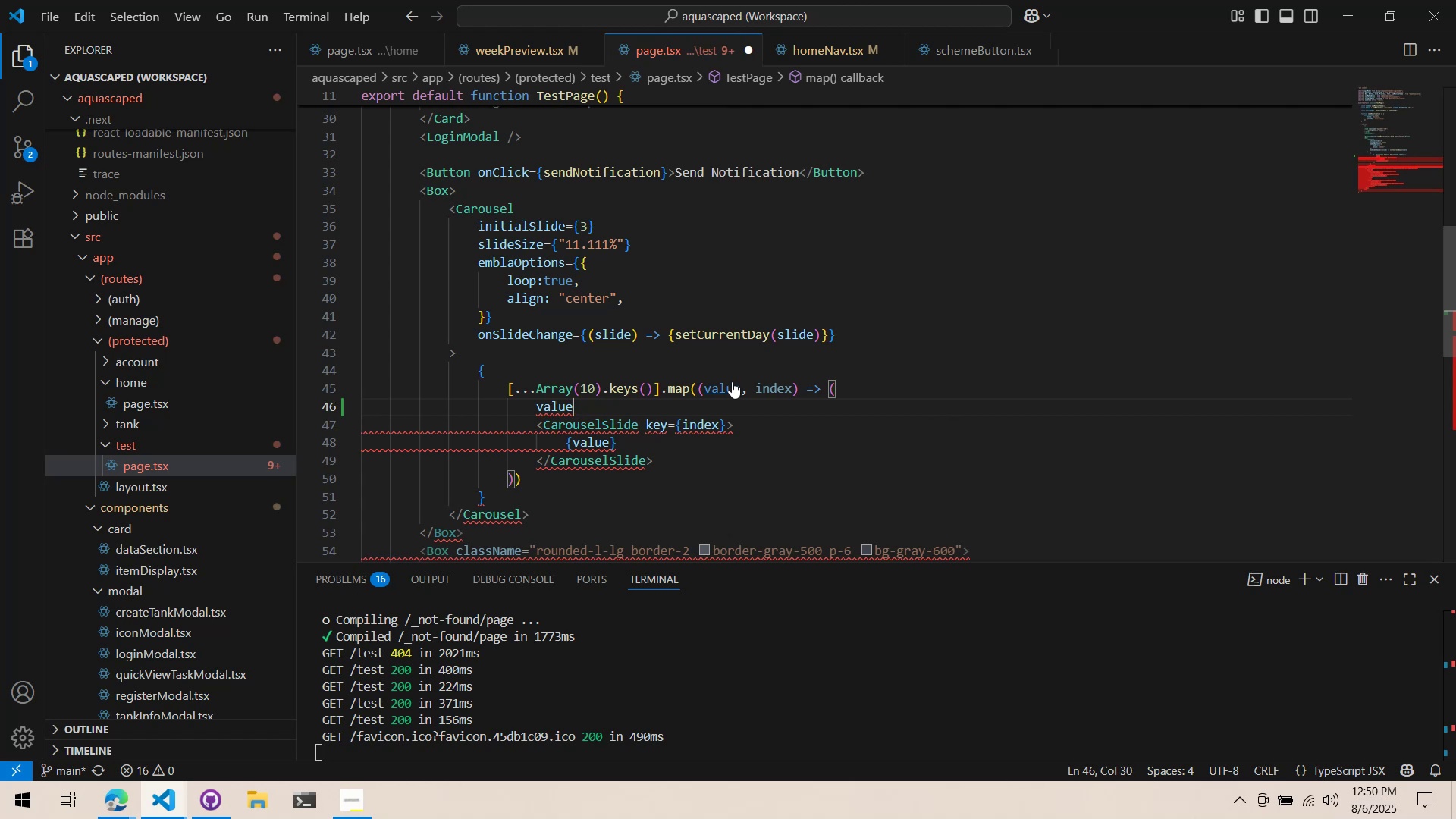 
key(Control+Z)
 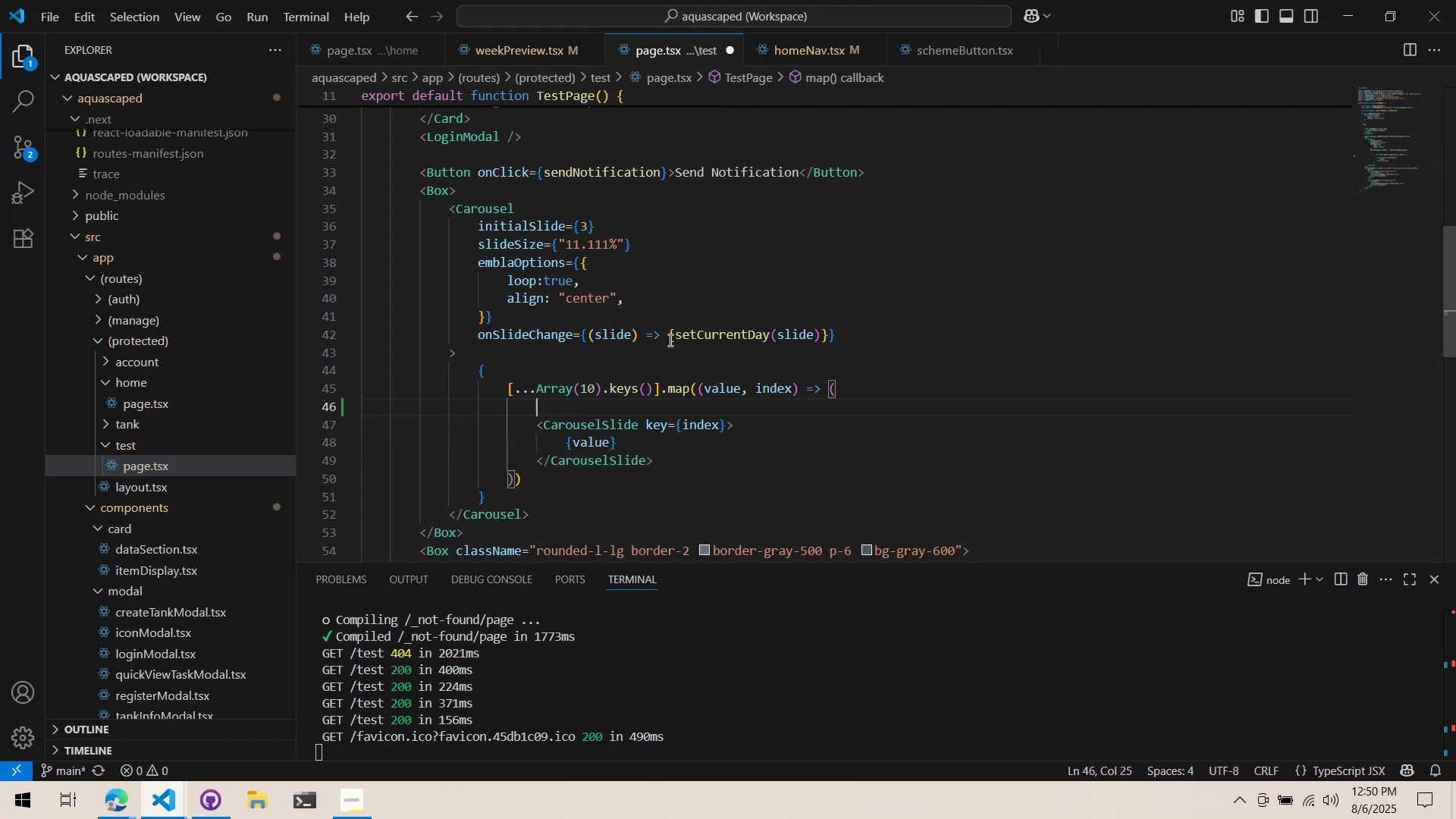 
left_click_drag(start_coordinate=[677, 335], to_coordinate=[821, 337])
 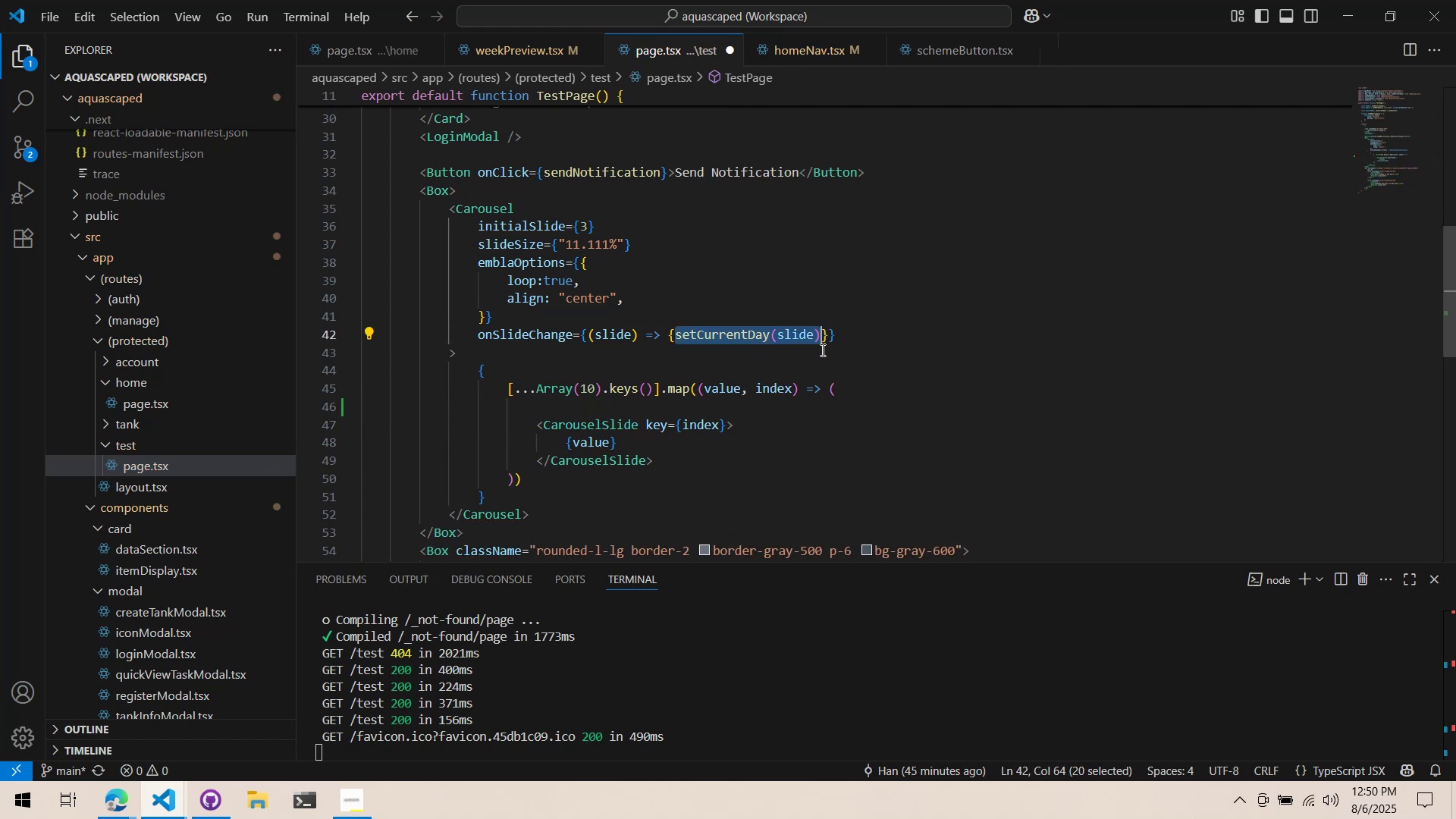 
type(cpns)
key(Backspace)
key(Backspace)
key(Backspace)
type(onsole.log9)
key(Backspace)
type((slide)
 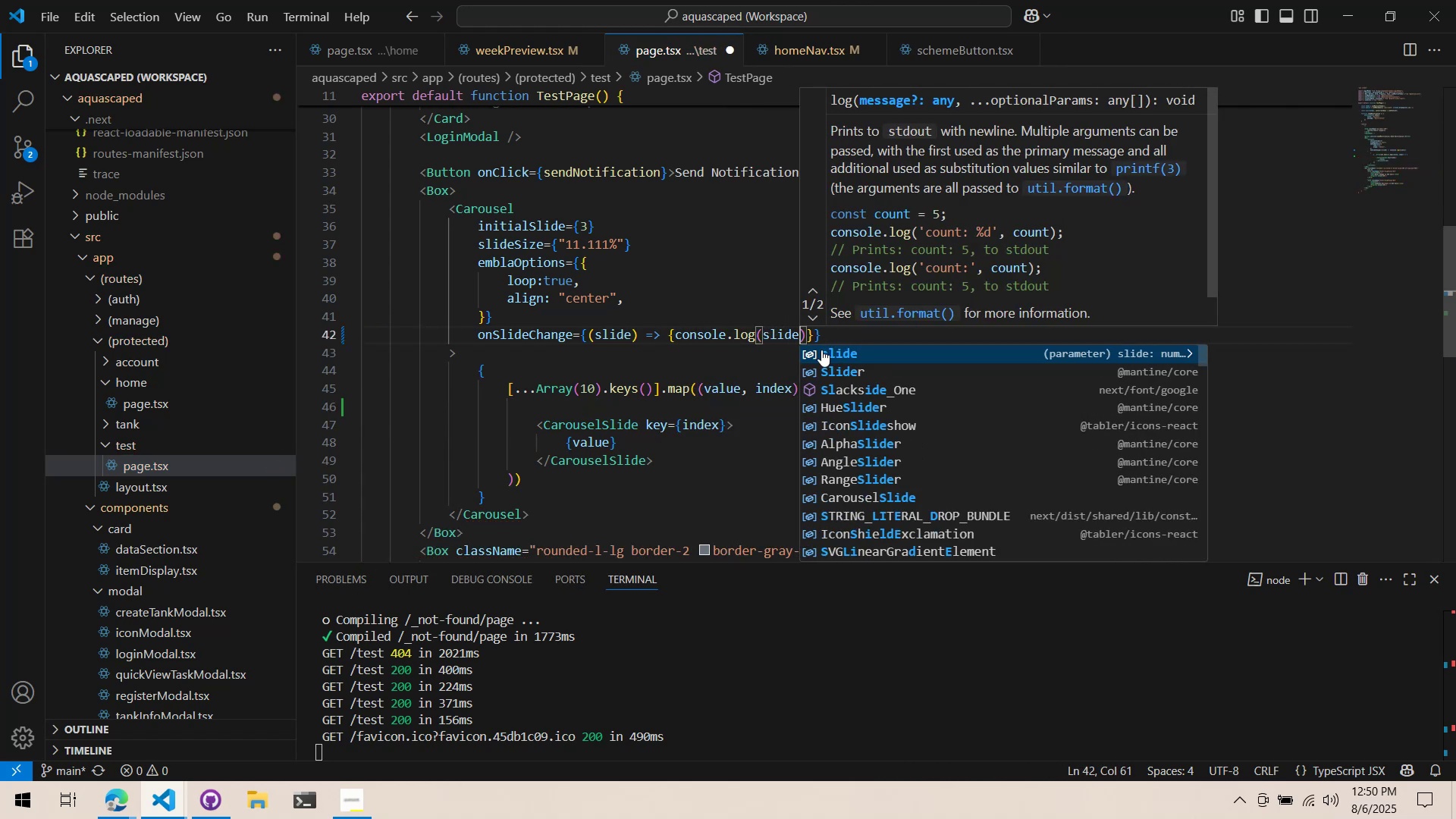 
 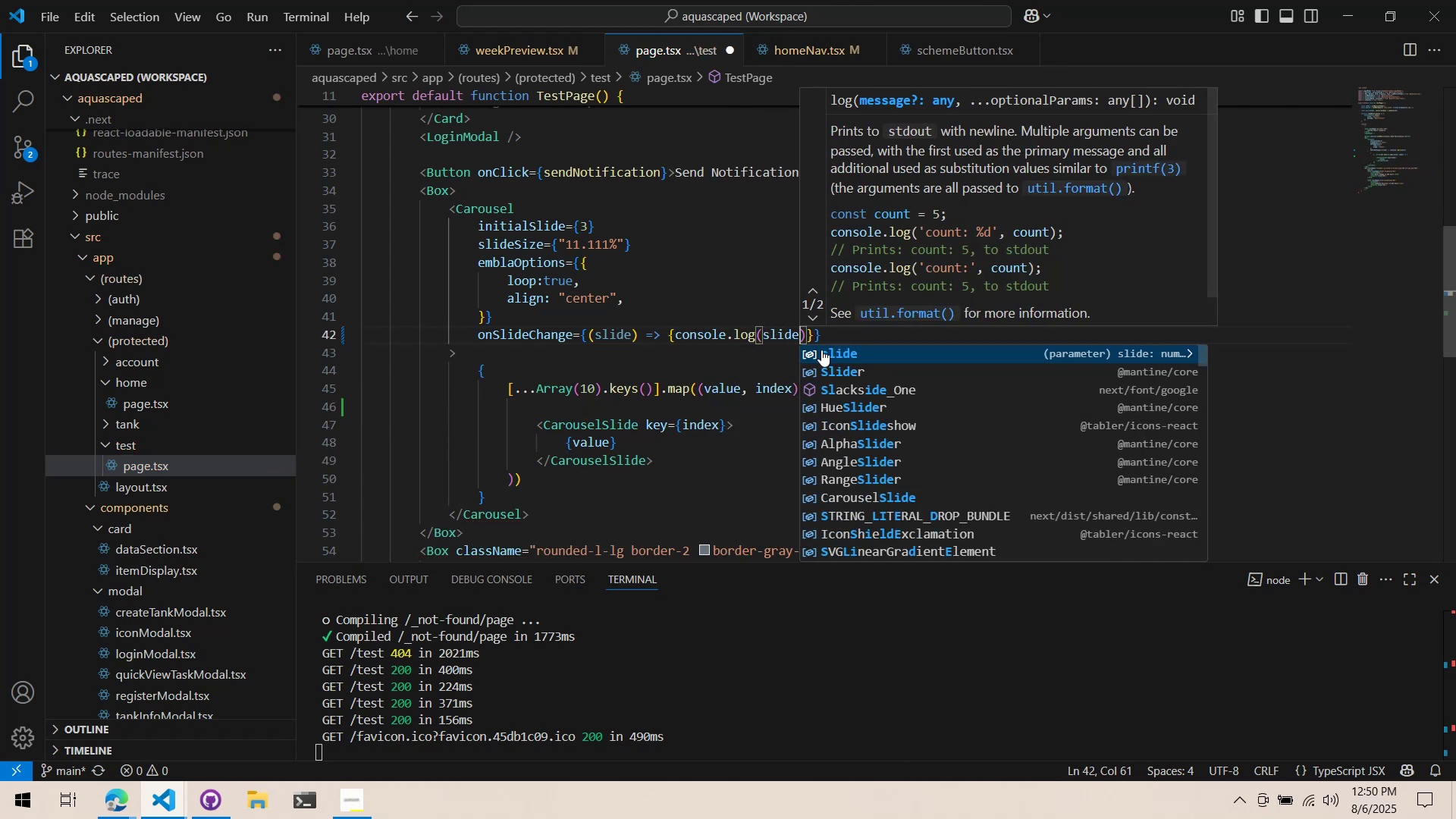 
key(Control+ControlLeft)
 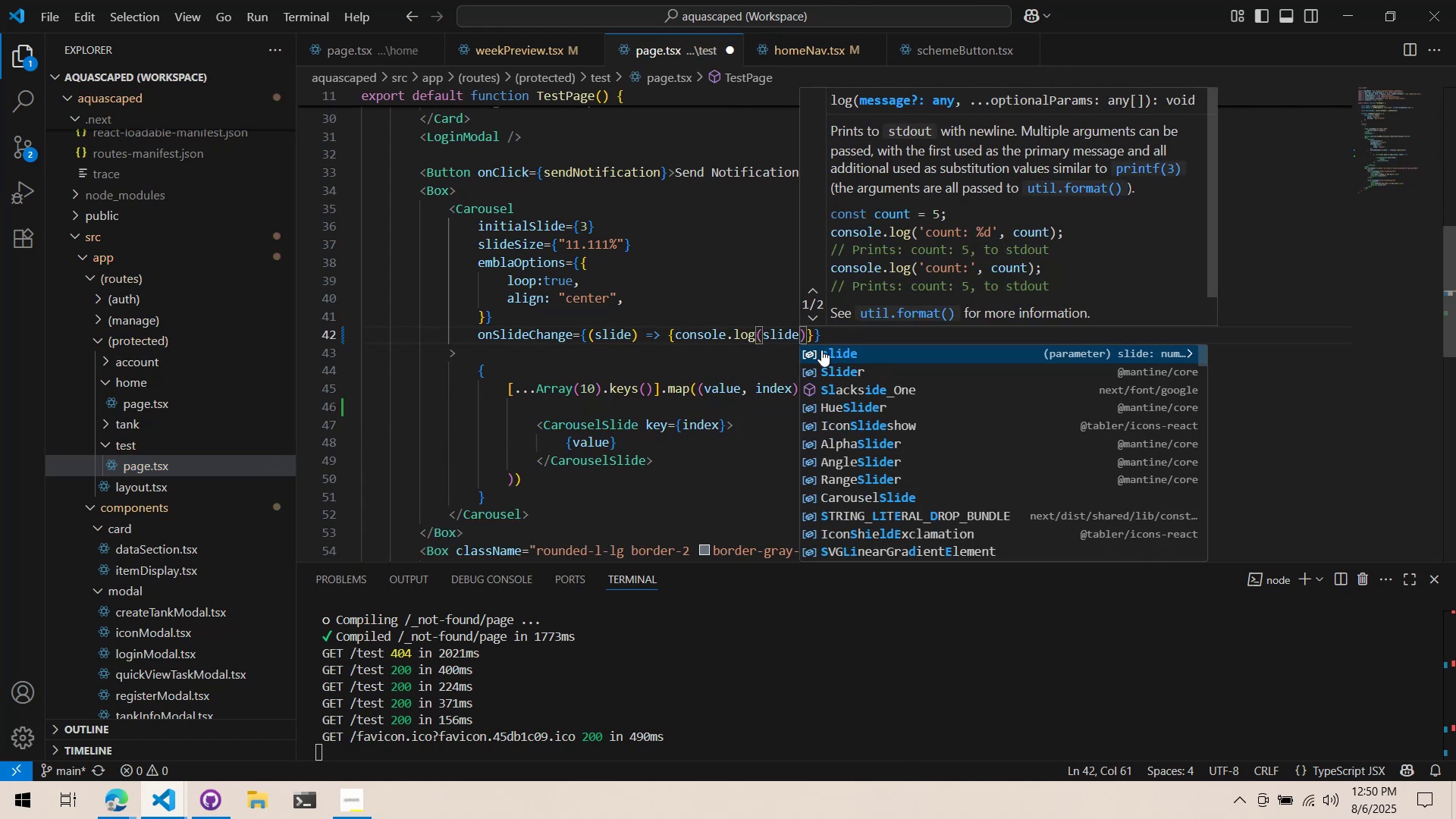 
key(Control+S)
 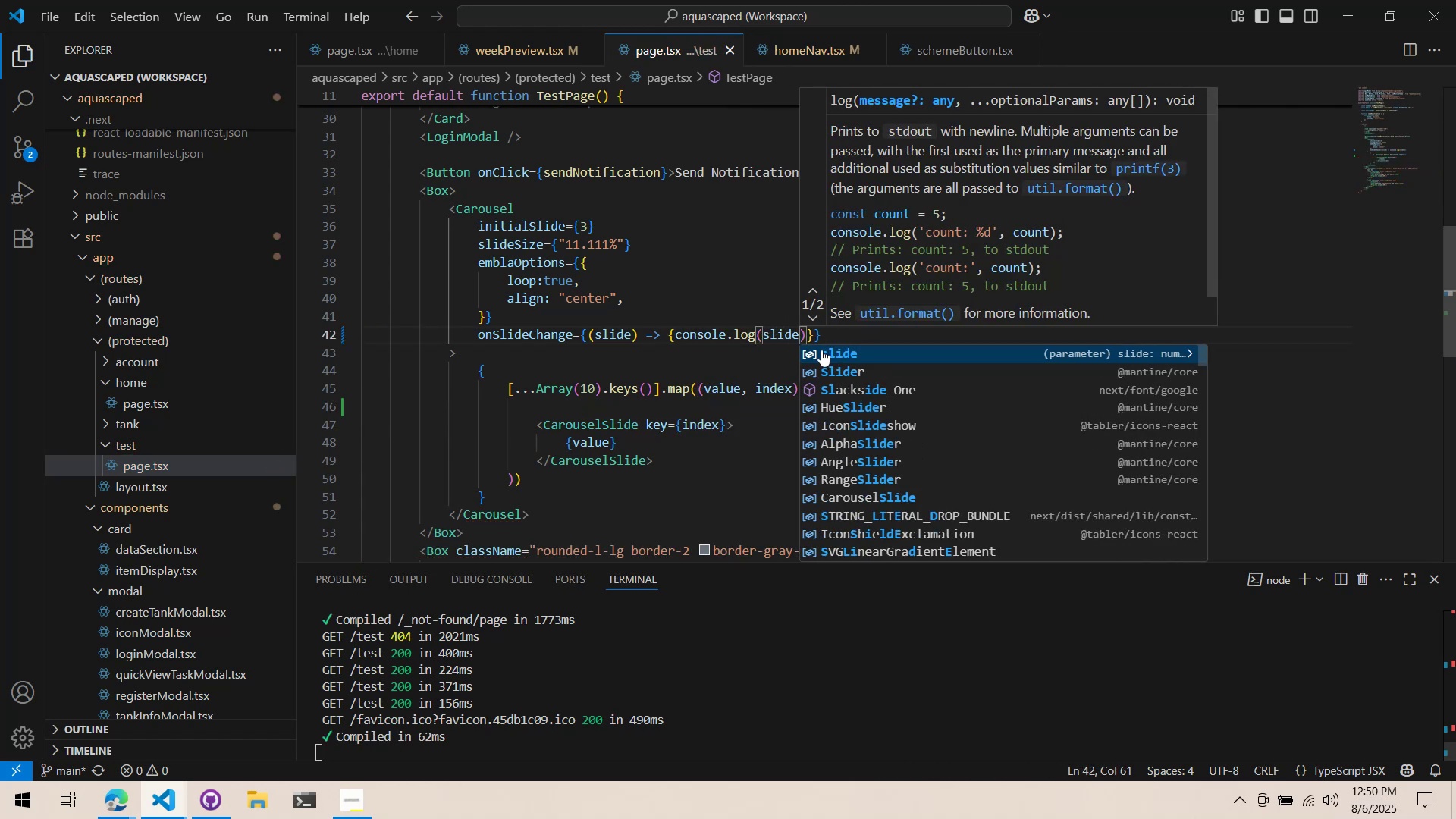 
key(Alt+AltLeft)
 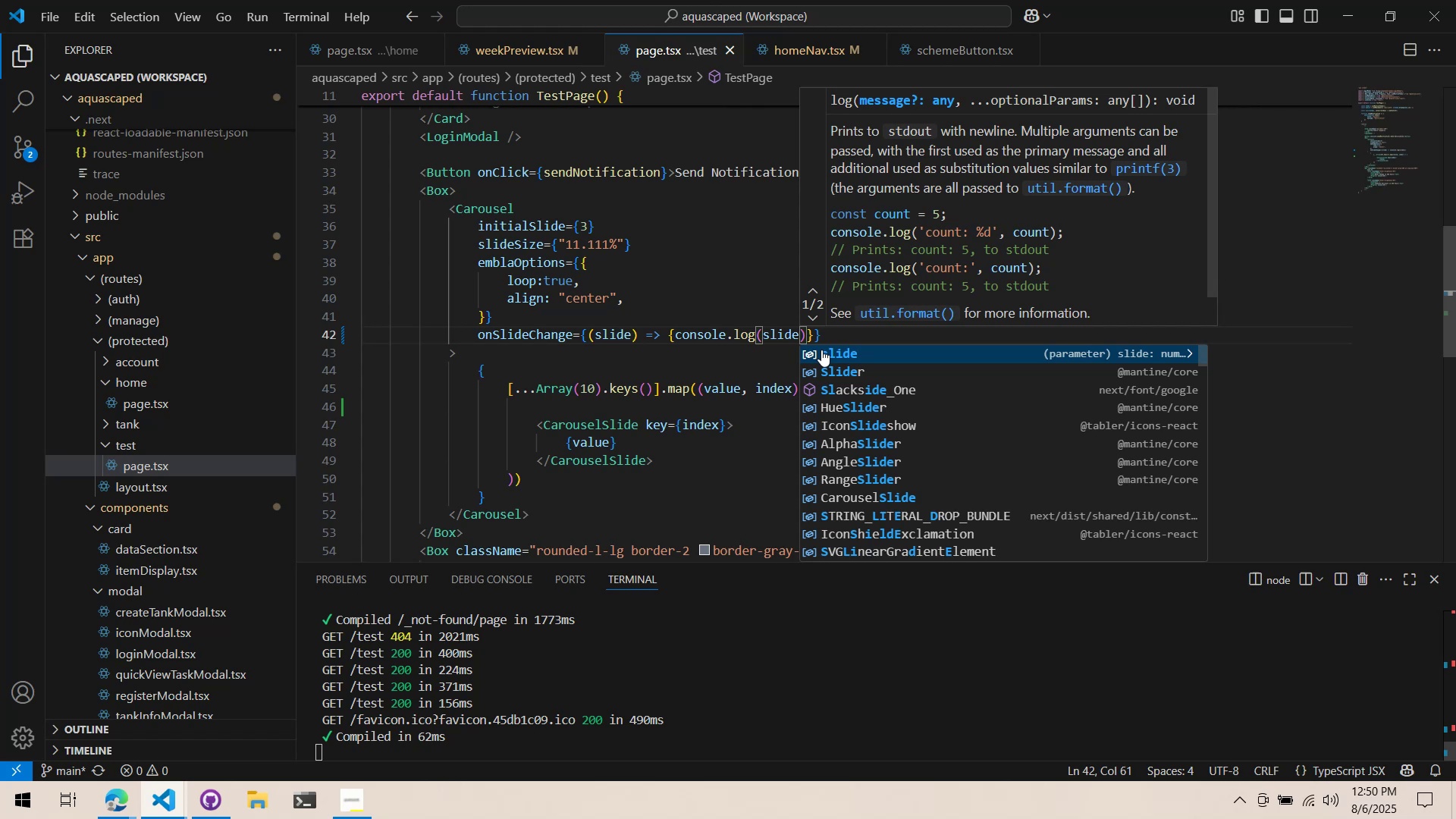 
key(Alt+Tab)
 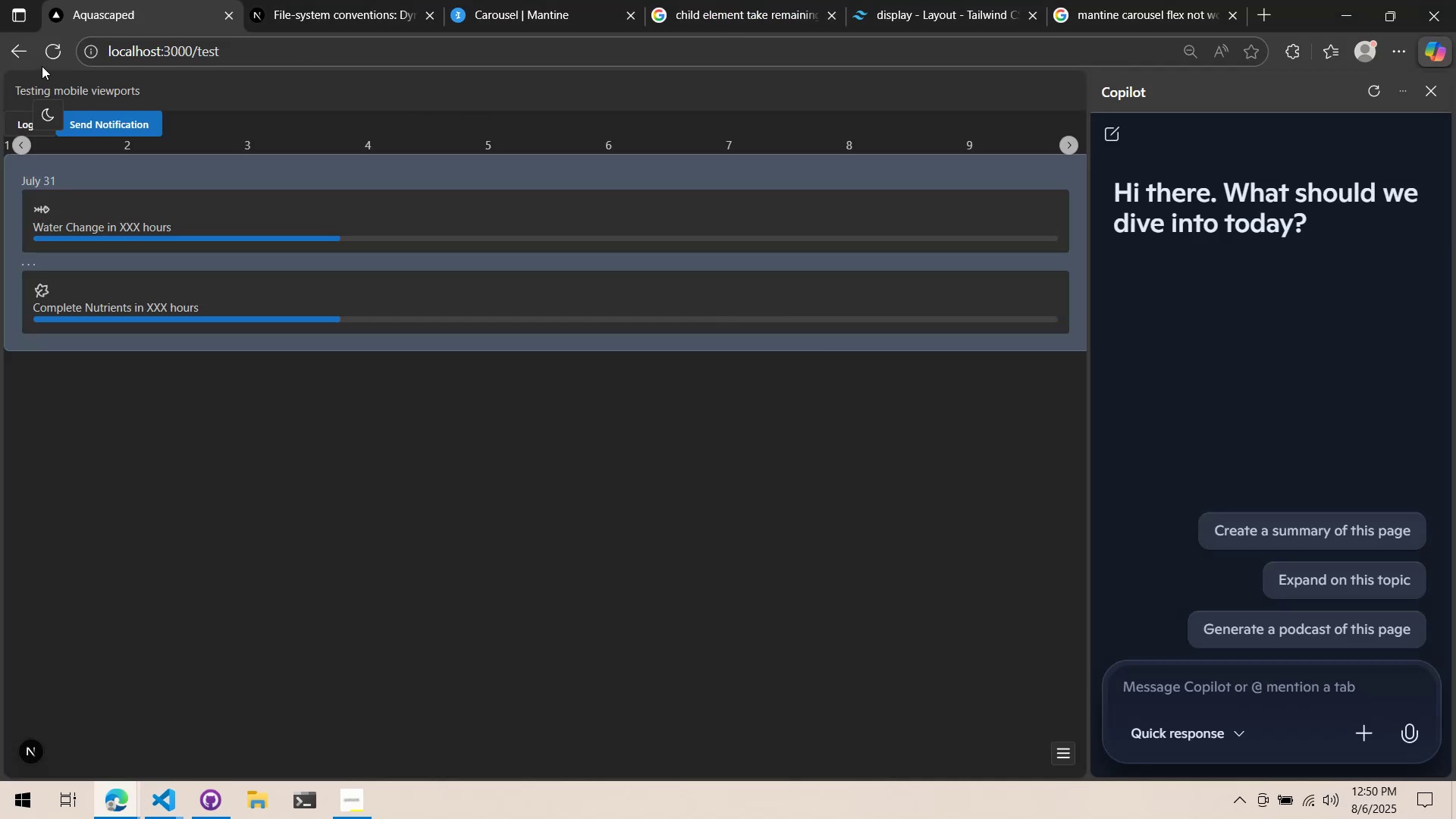 
left_click([46, 59])
 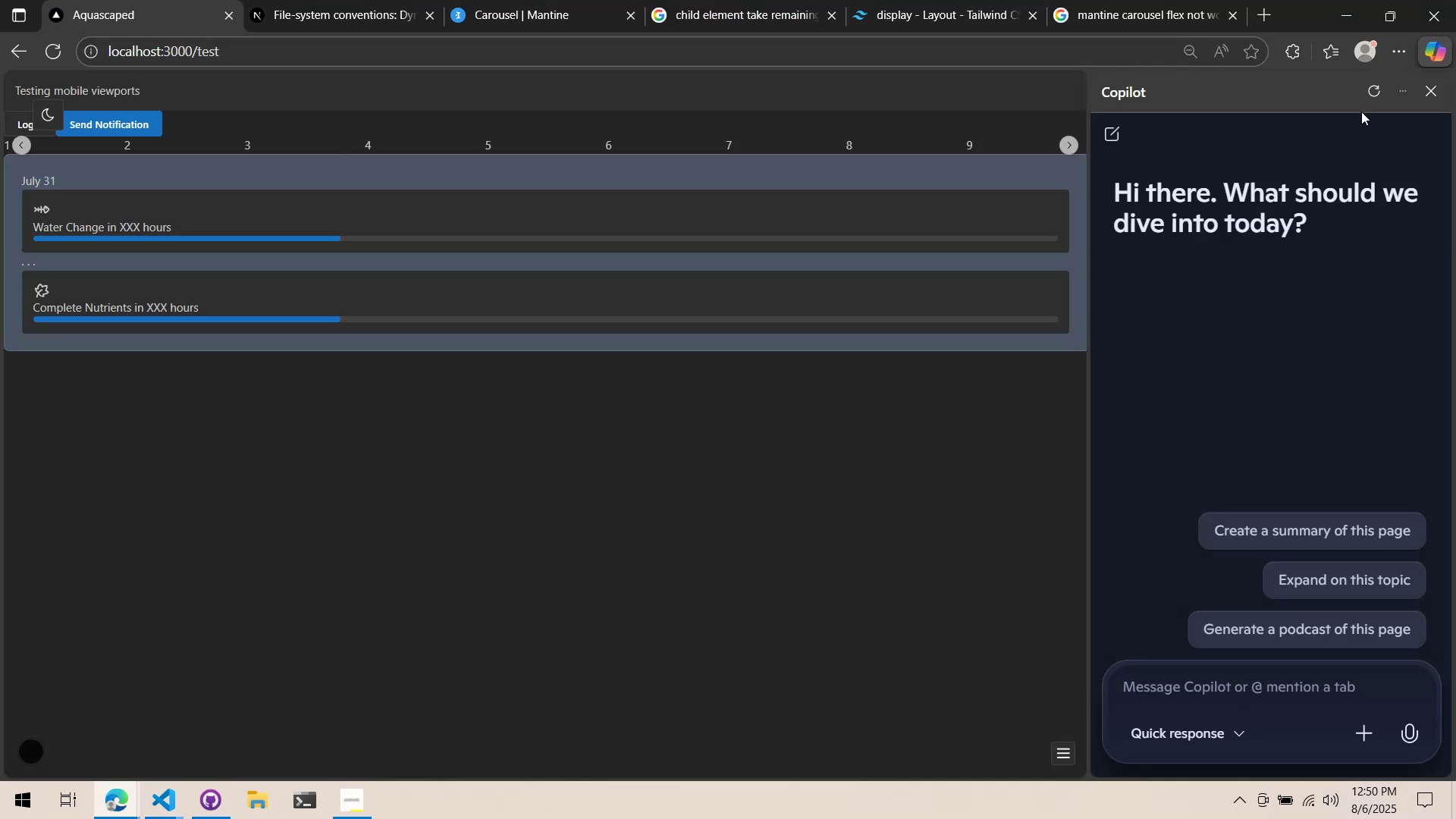 
left_click([1418, 99])
 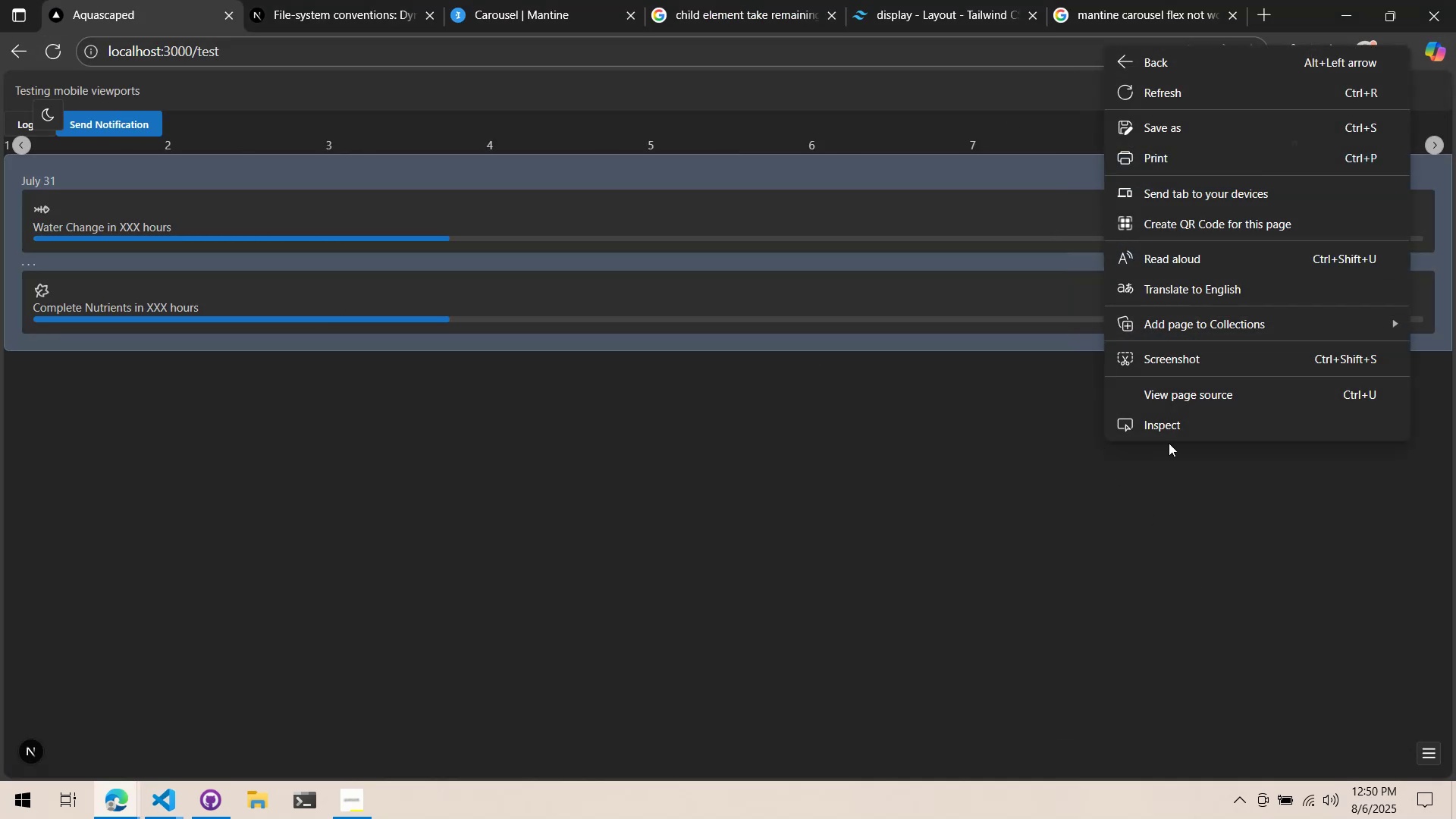 
left_click([1170, 432])
 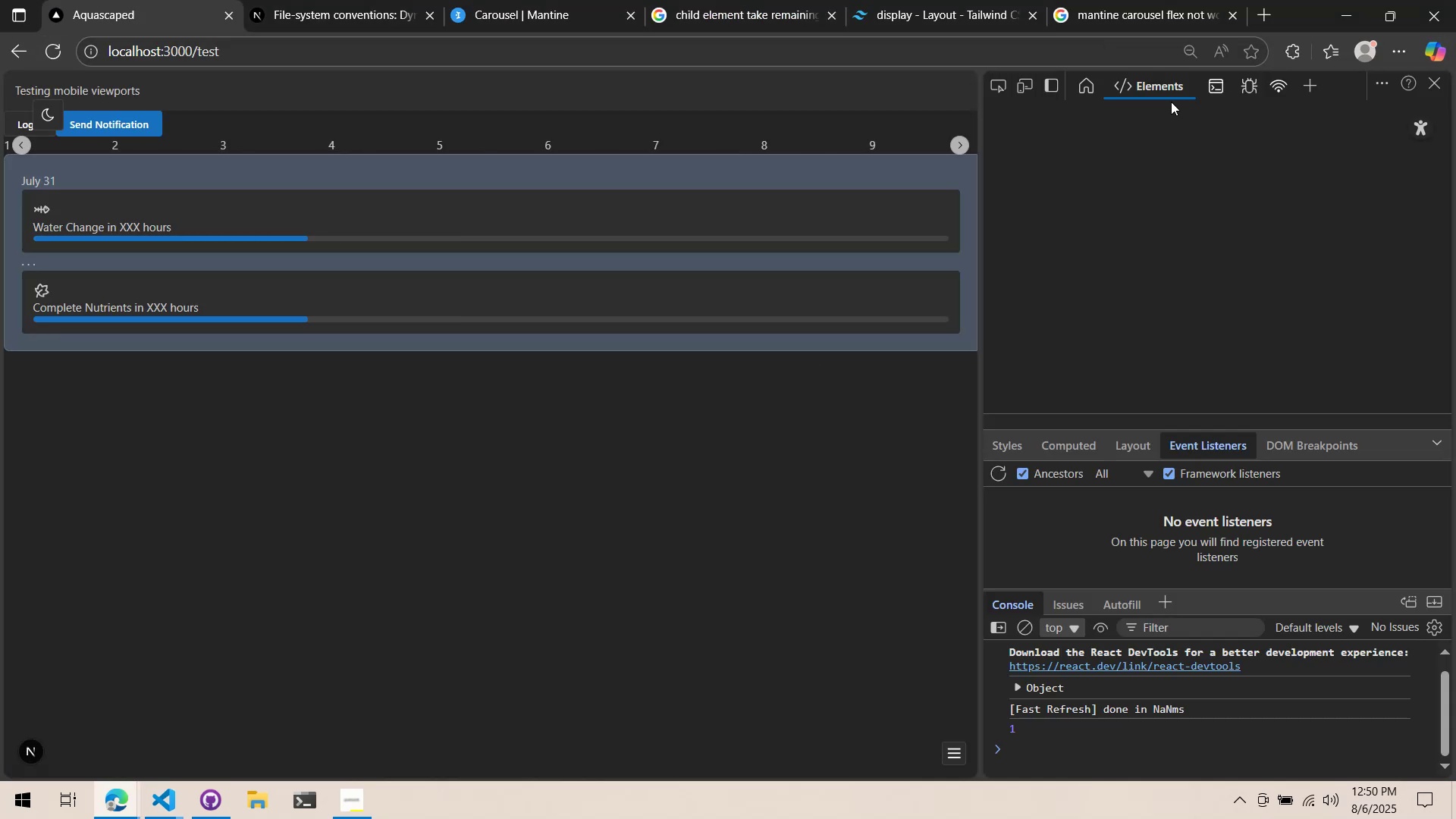 
left_click([1202, 84])
 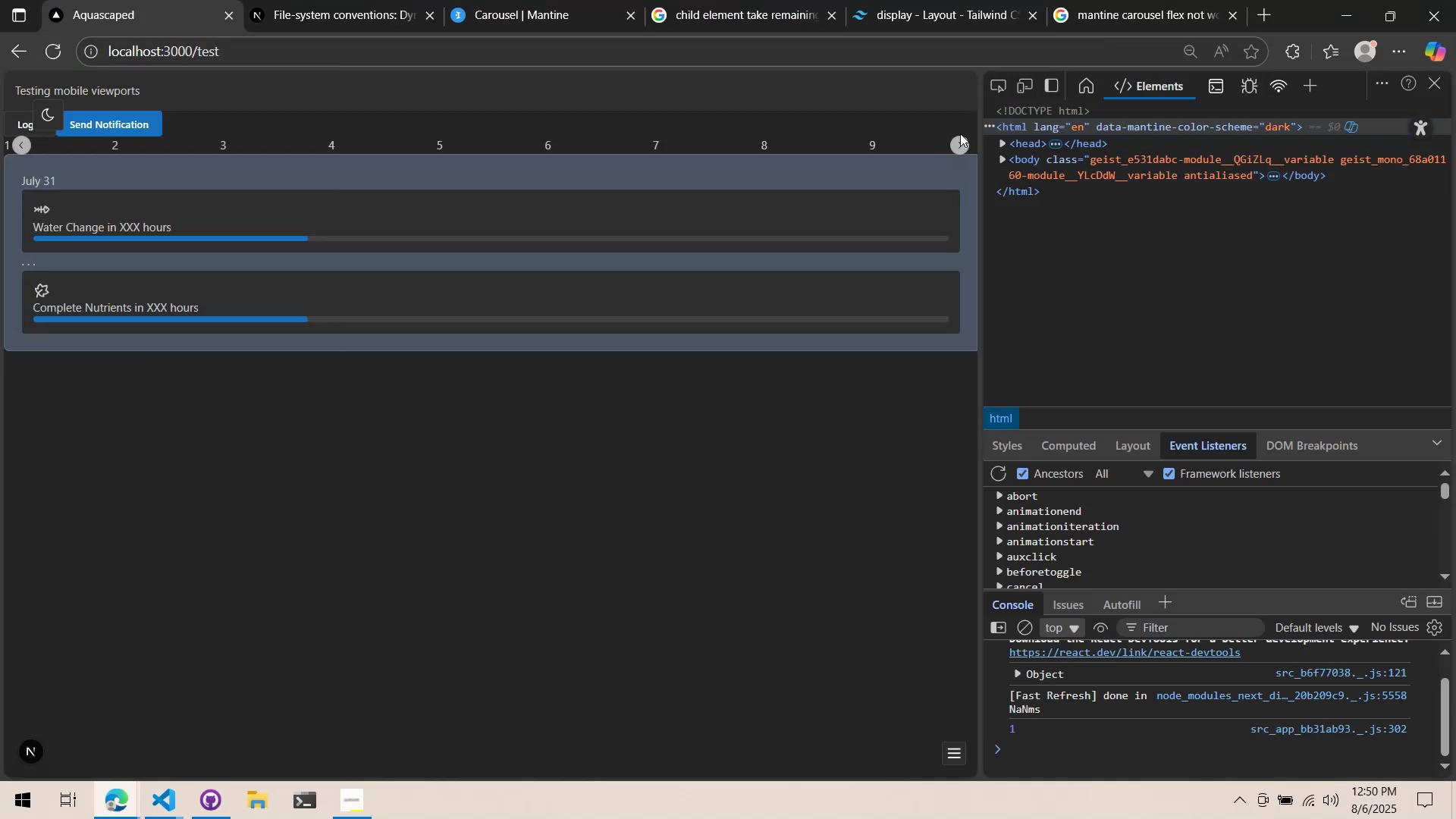 
double_click([954, 141])
 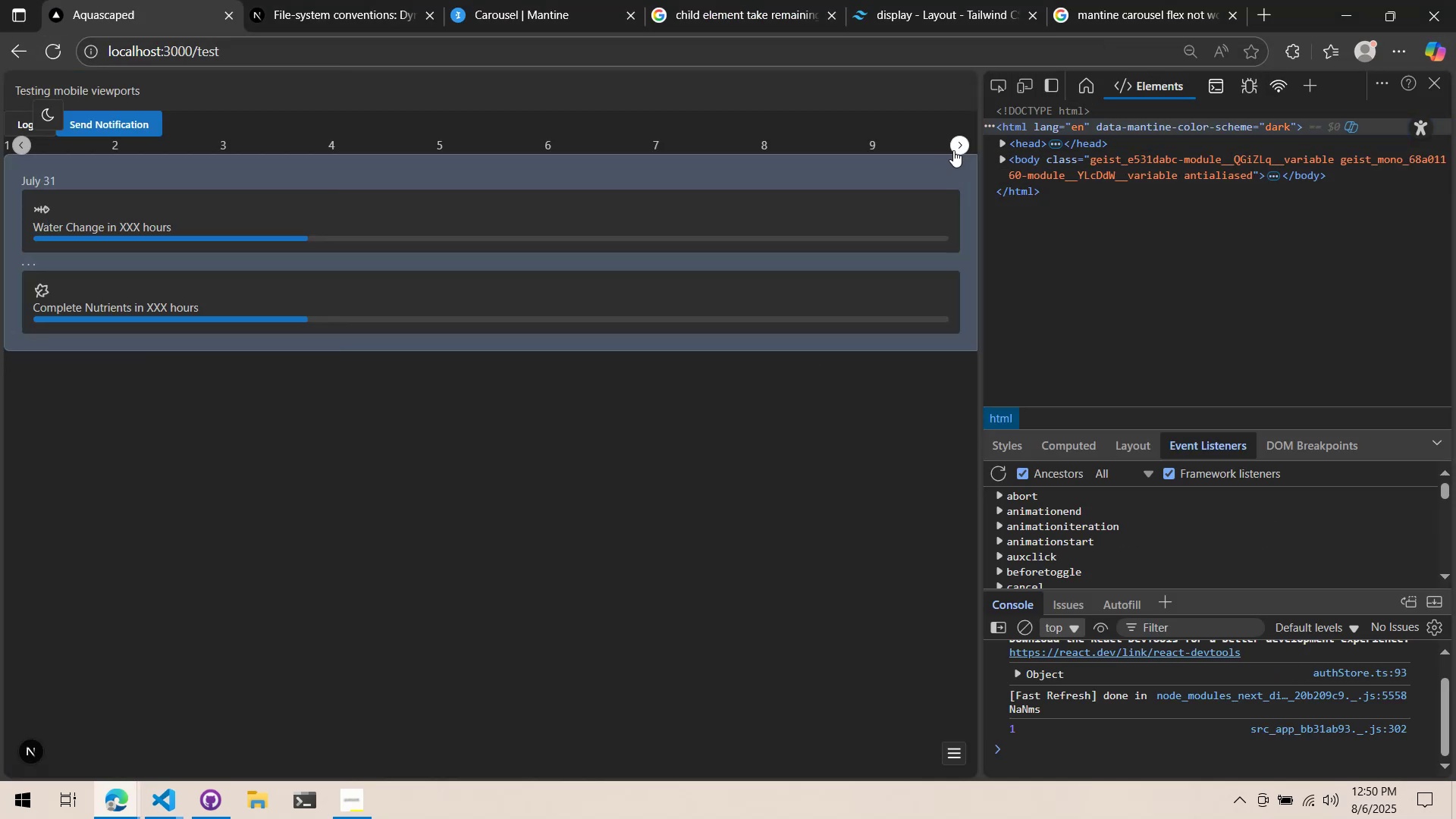 
triple_click([953, 150])
 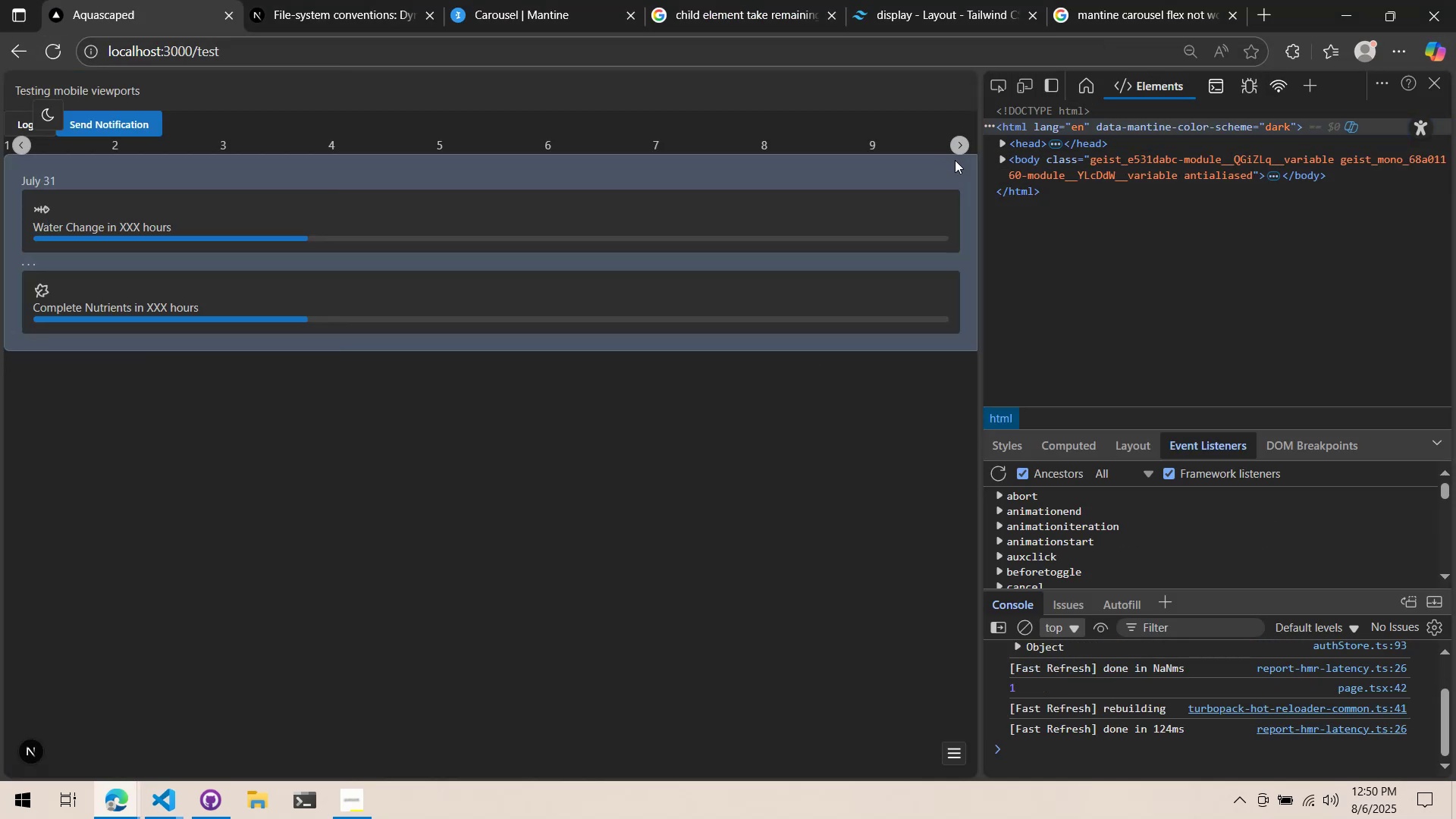 
double_click([953, 149])
 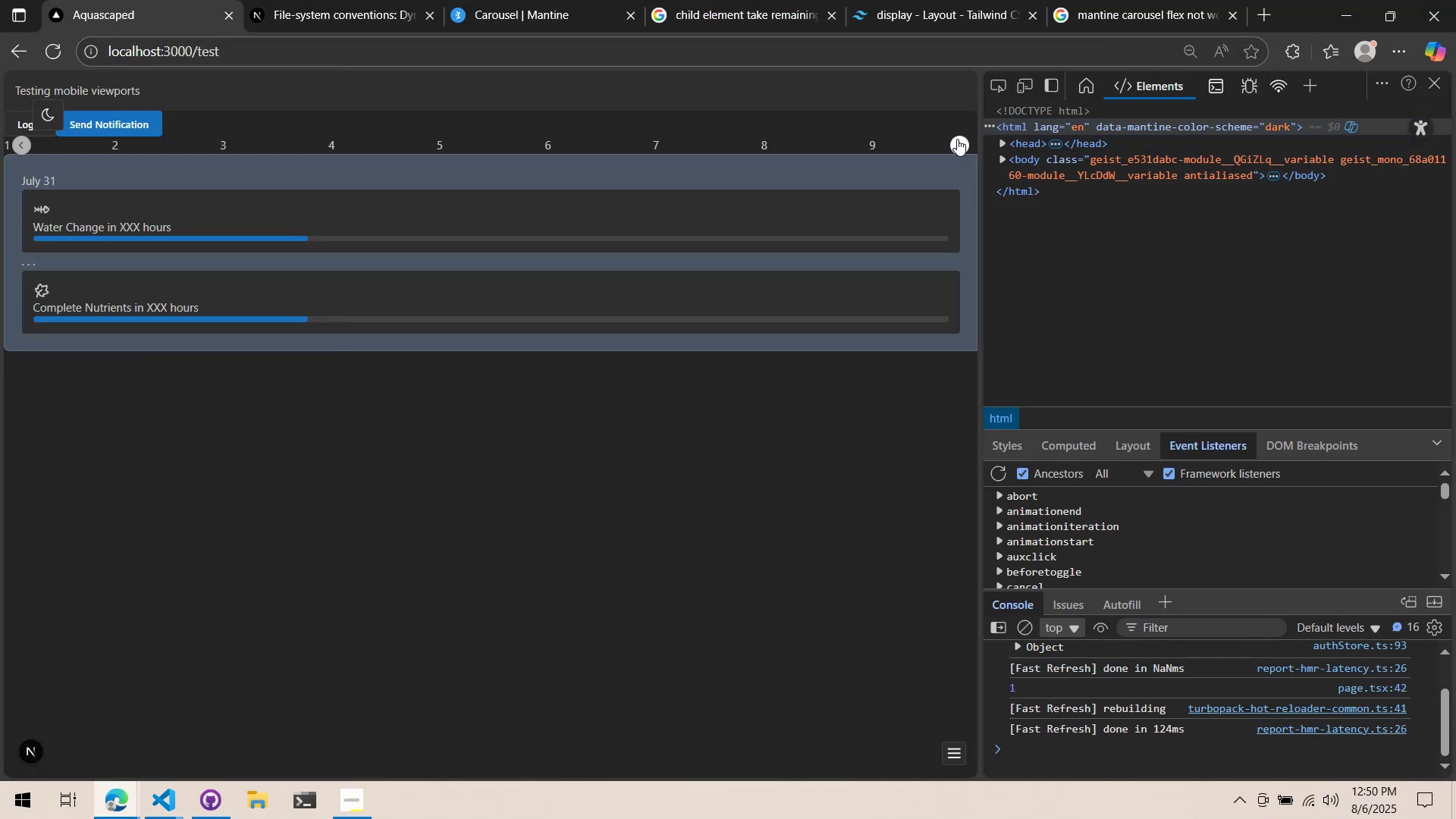 
triple_click([957, 139])
 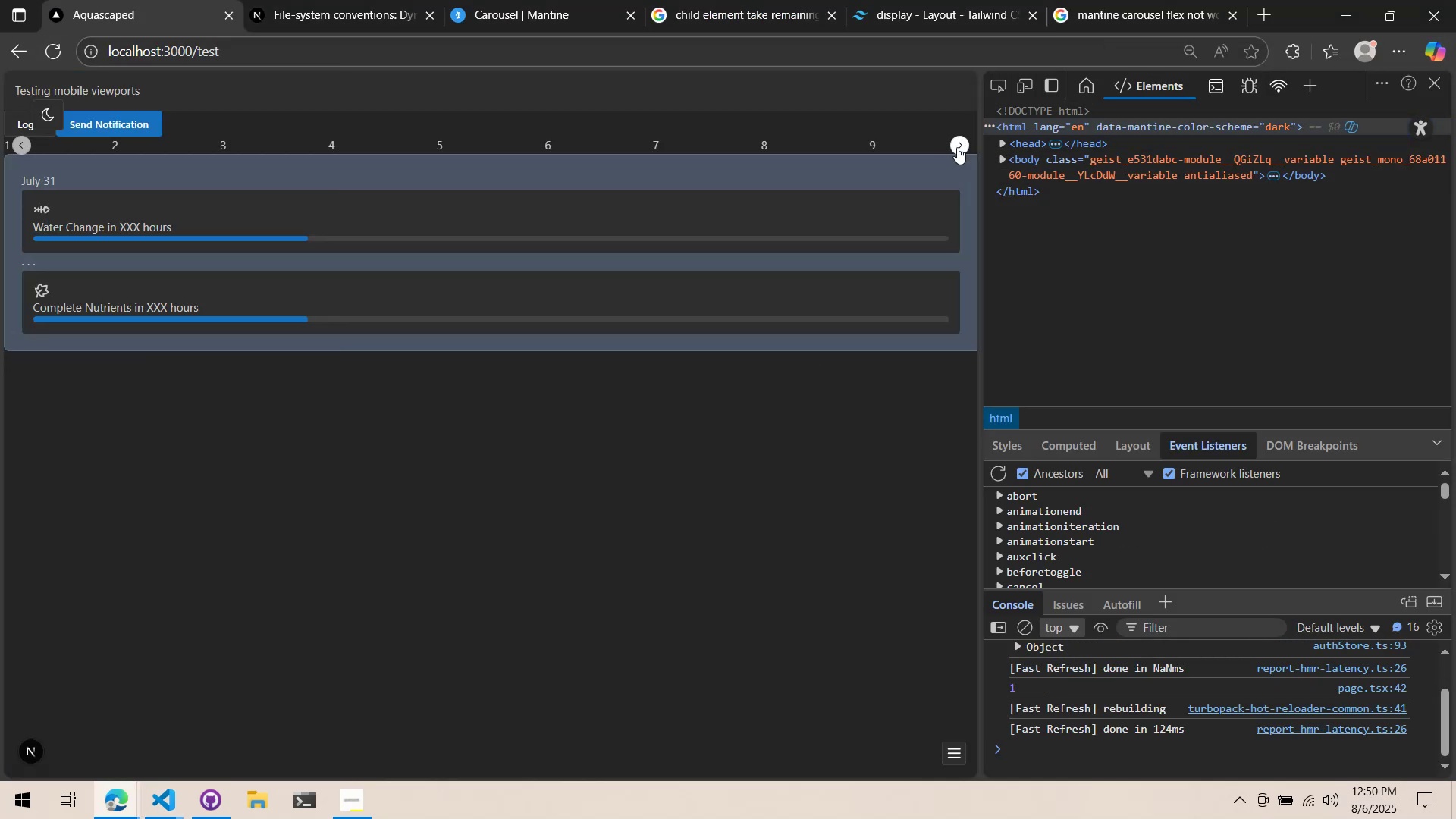 
triple_click([957, 147])
 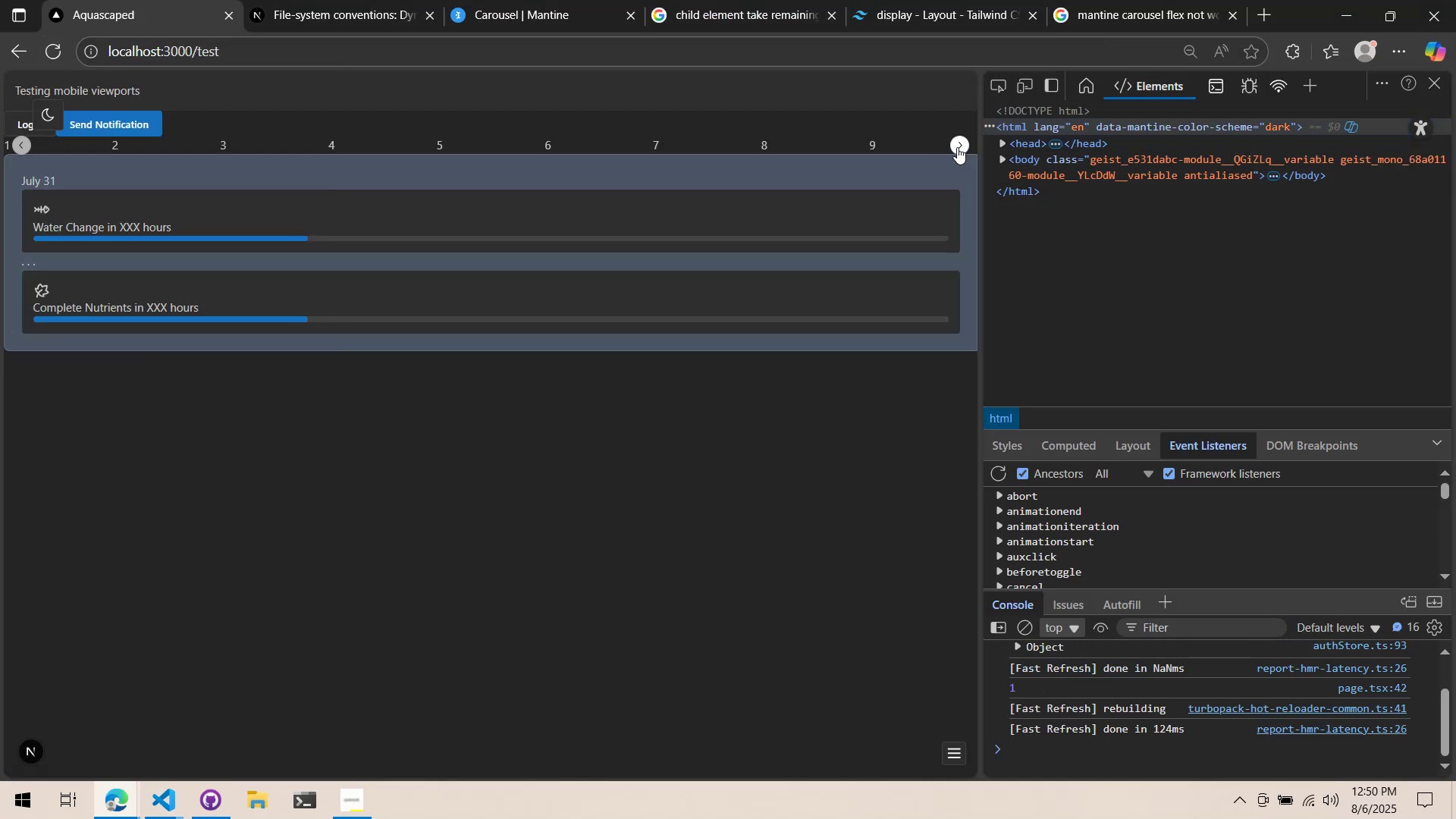 
triple_click([957, 147])
 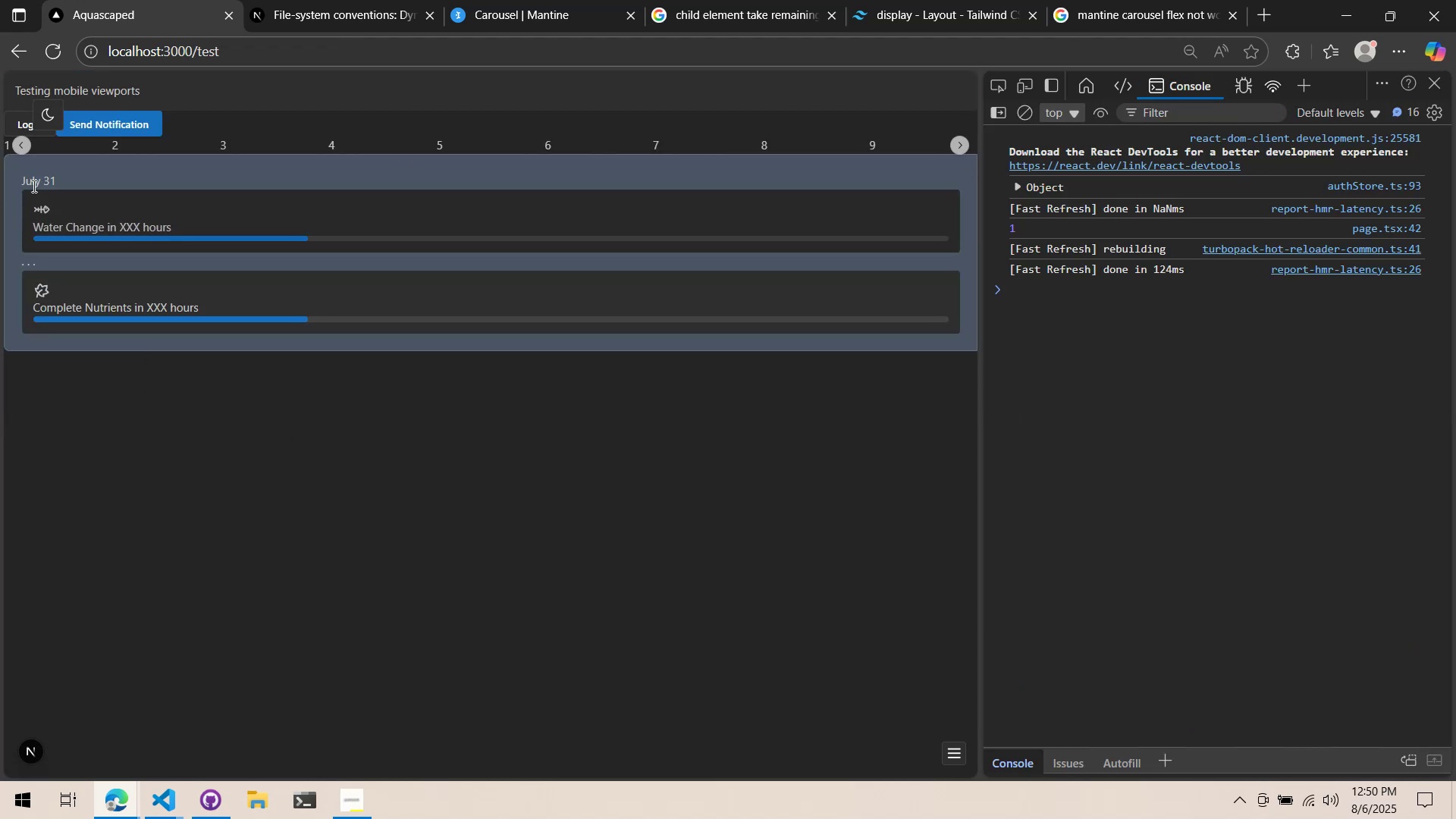 
left_click([26, 141])
 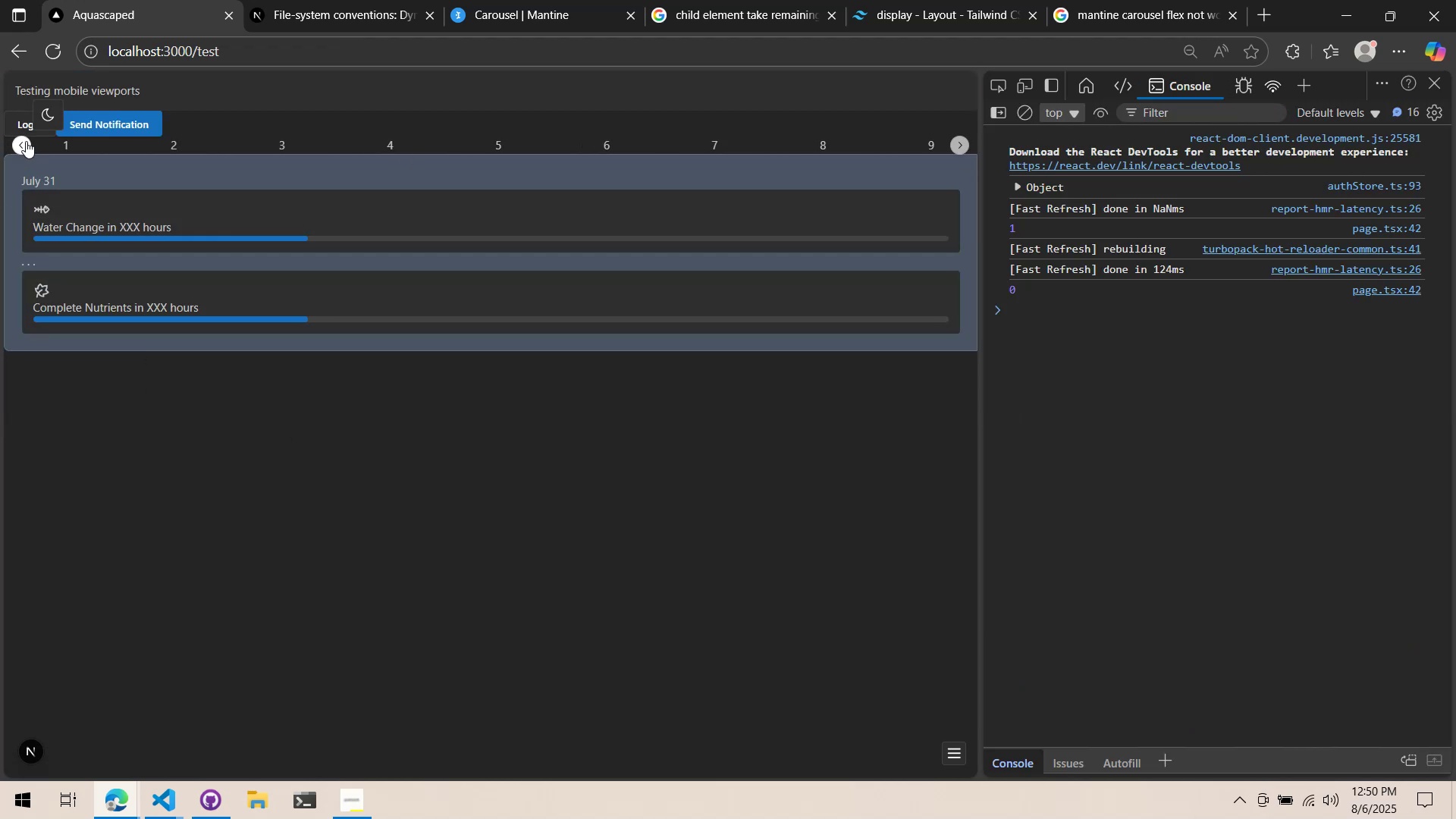 
right_click([26, 141])
 